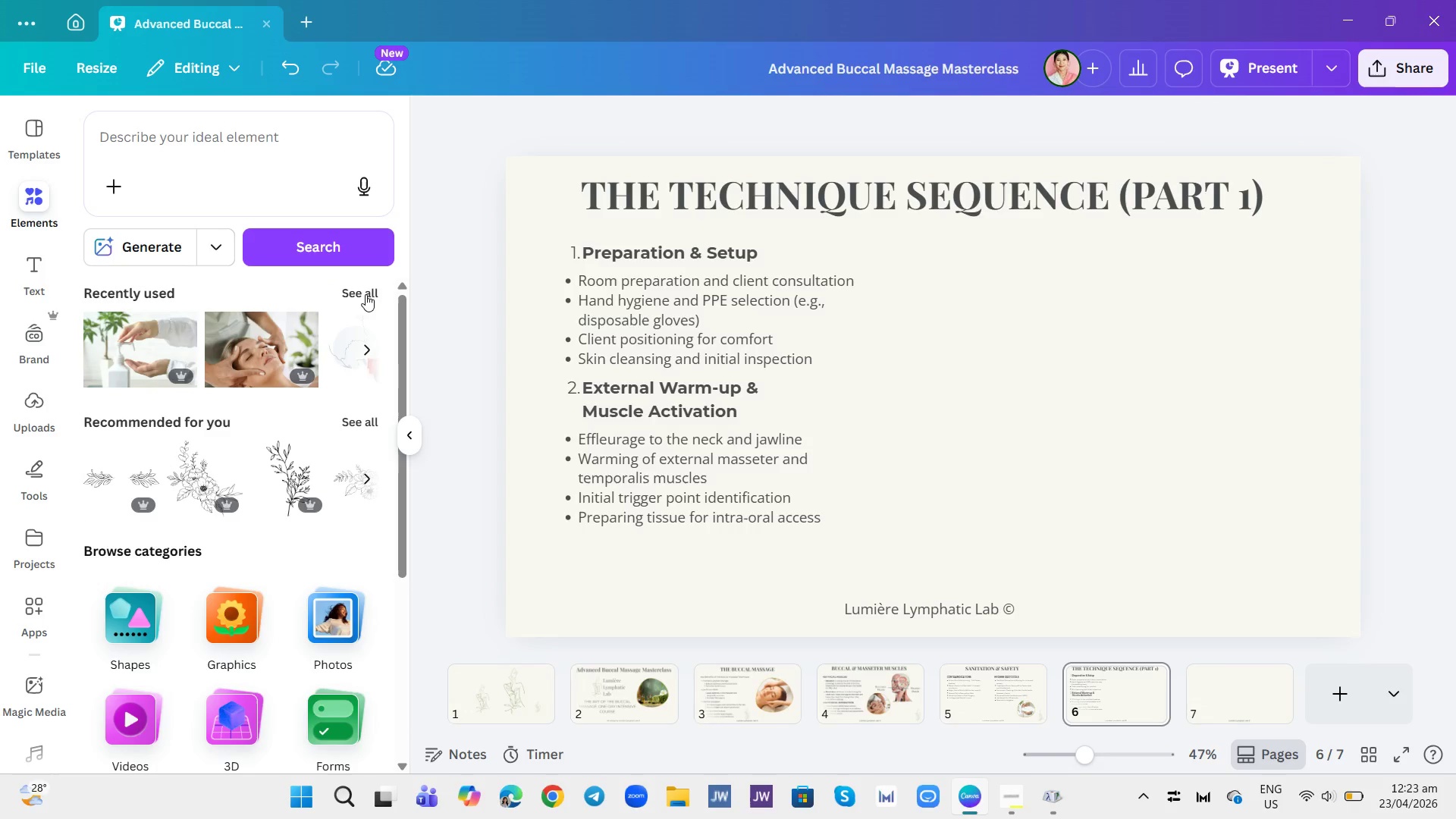 
left_click([365, 296])
 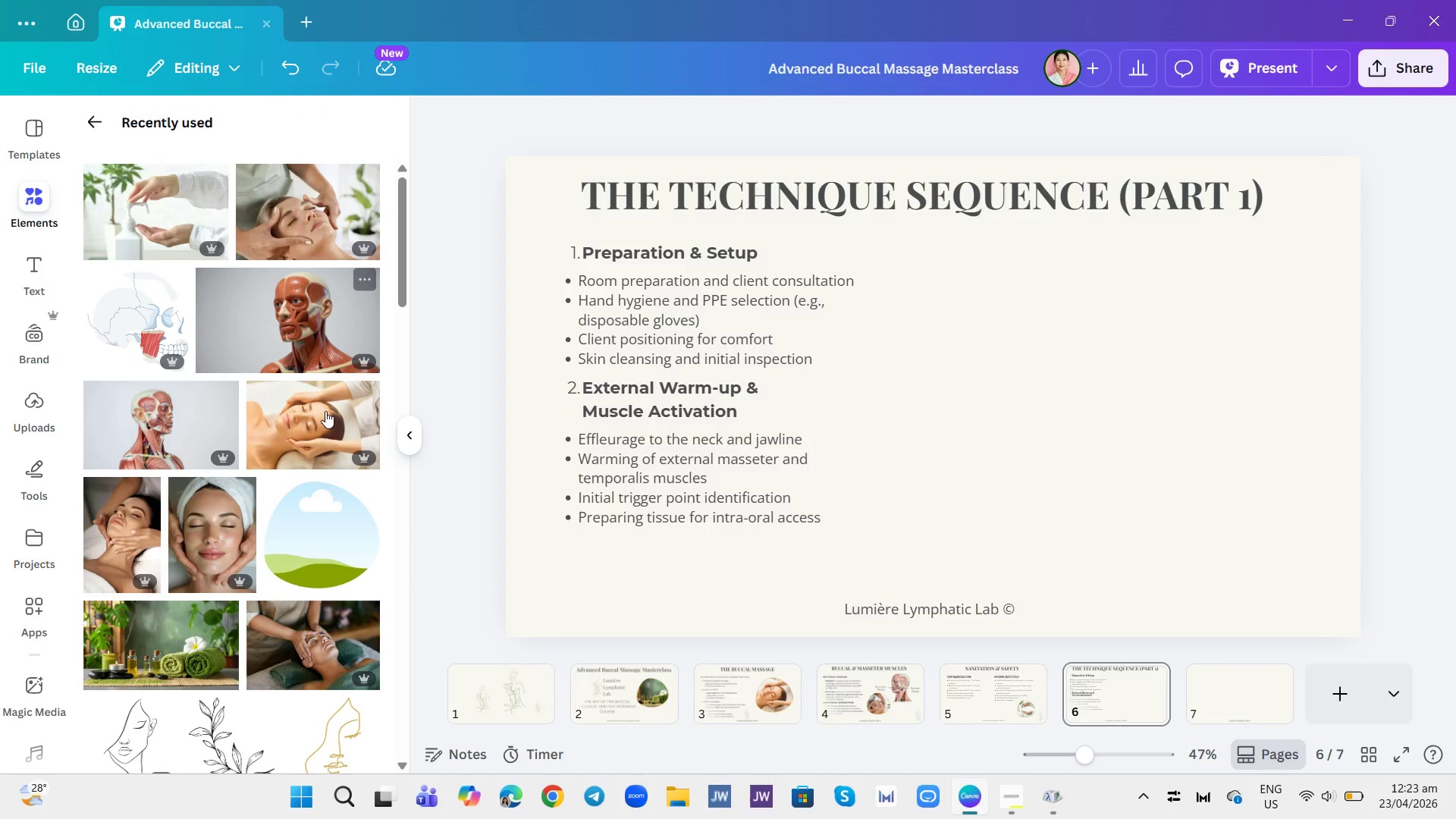 
left_click([327, 502])
 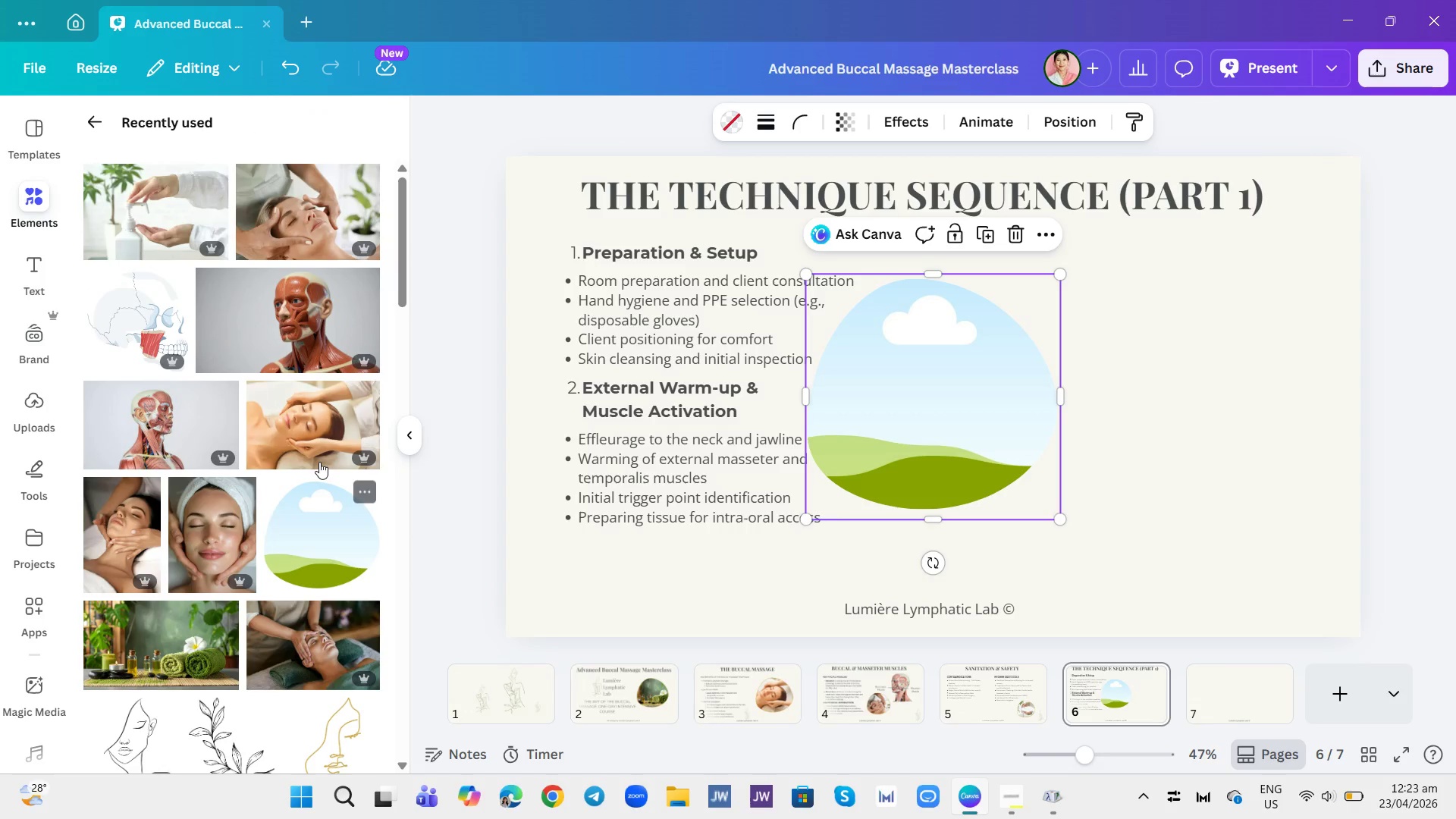 
scroll: coordinate [317, 447], scroll_direction: down, amount: 8.0
 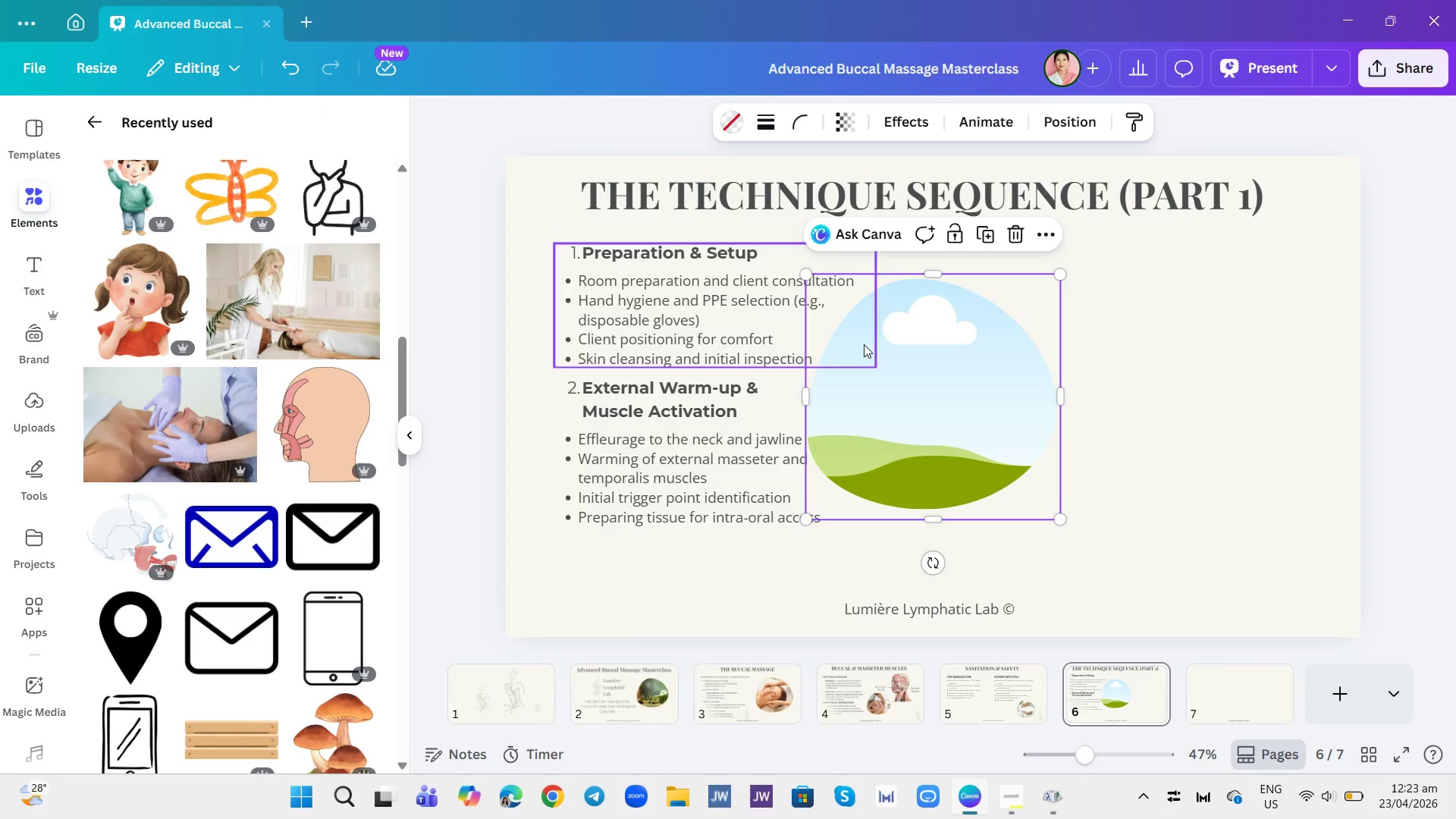 
right_click([955, 322])
 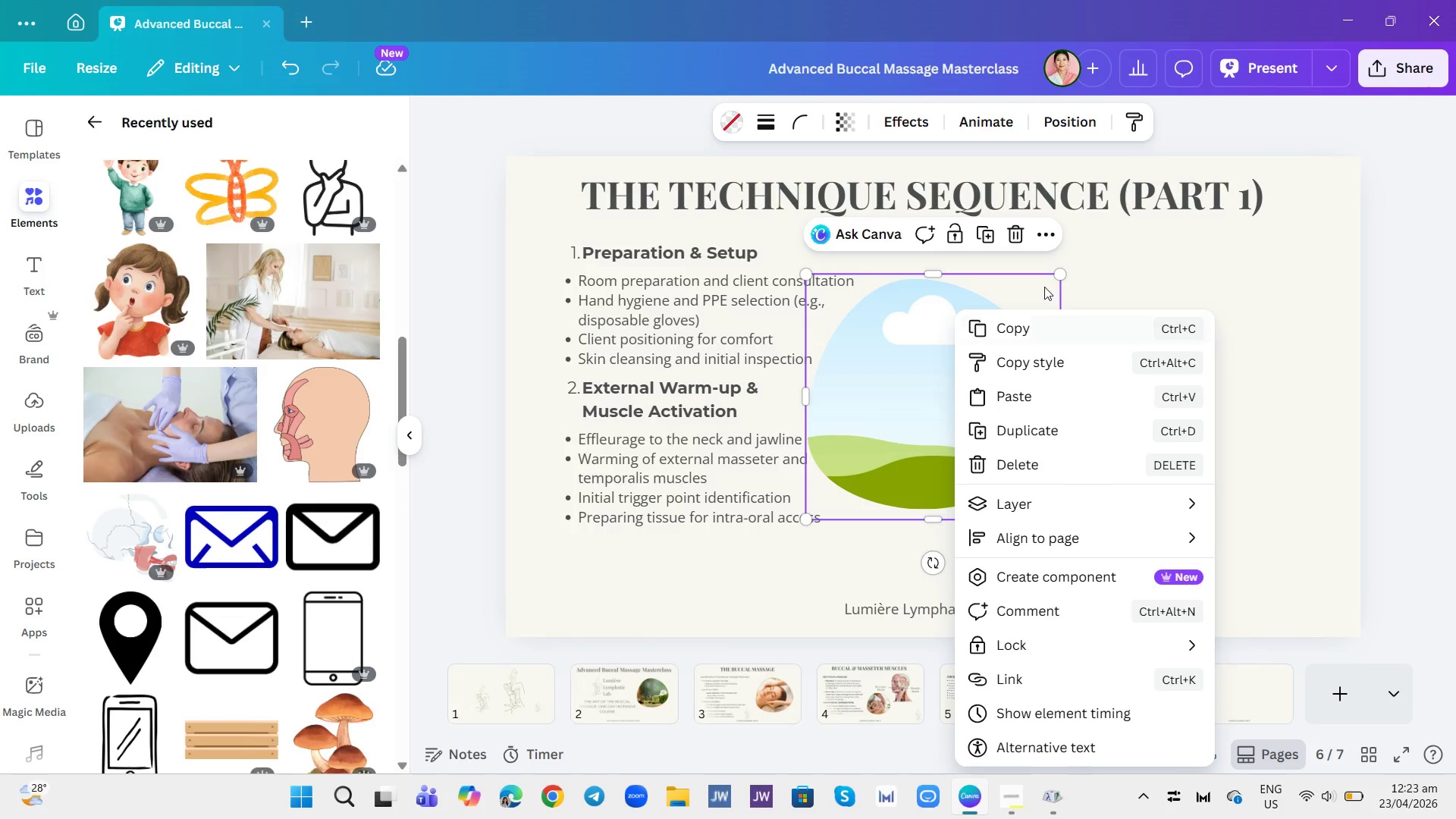 
left_click([1104, 257])
 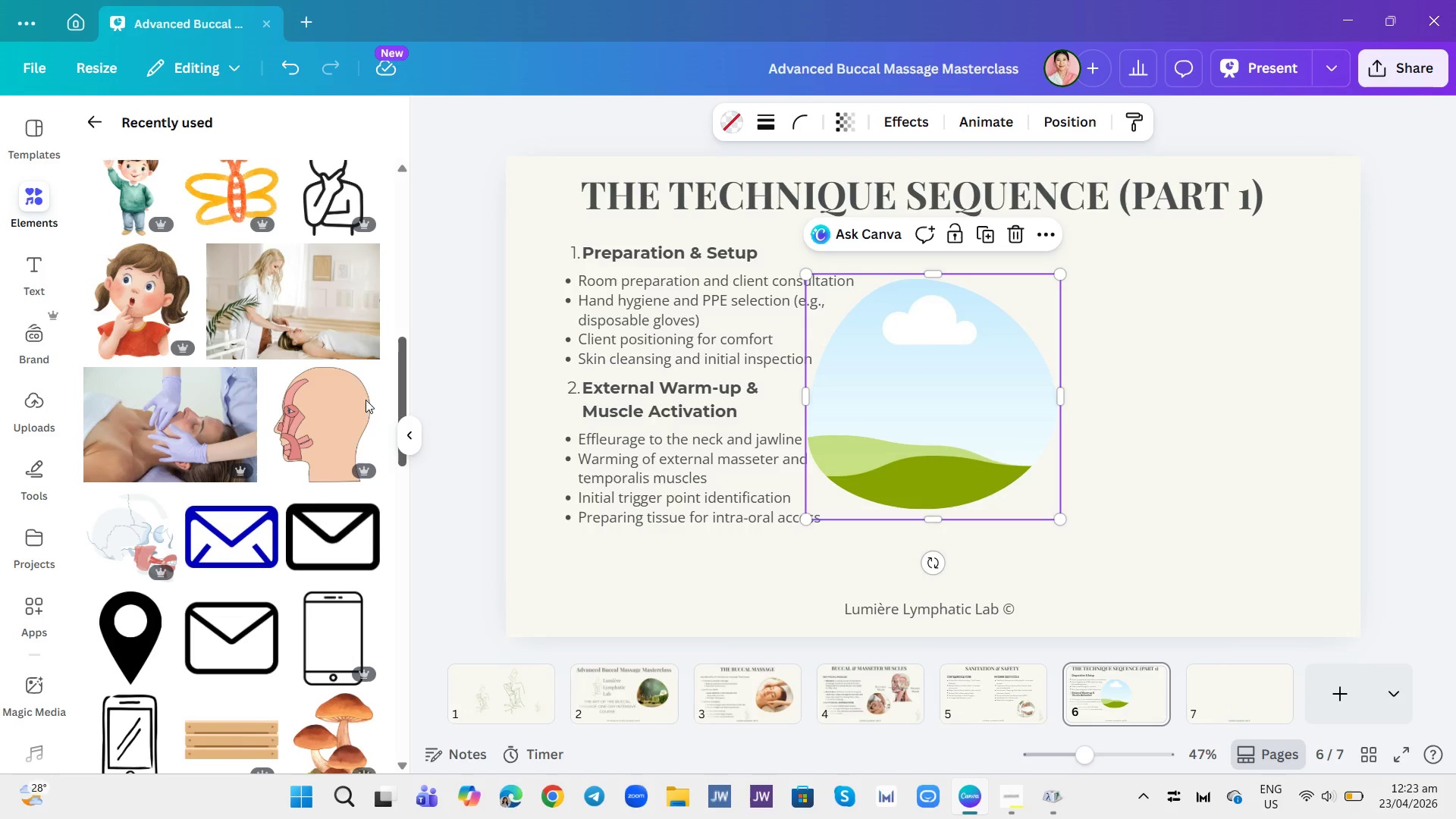 
scroll: coordinate [321, 393], scroll_direction: up, amount: 6.0
 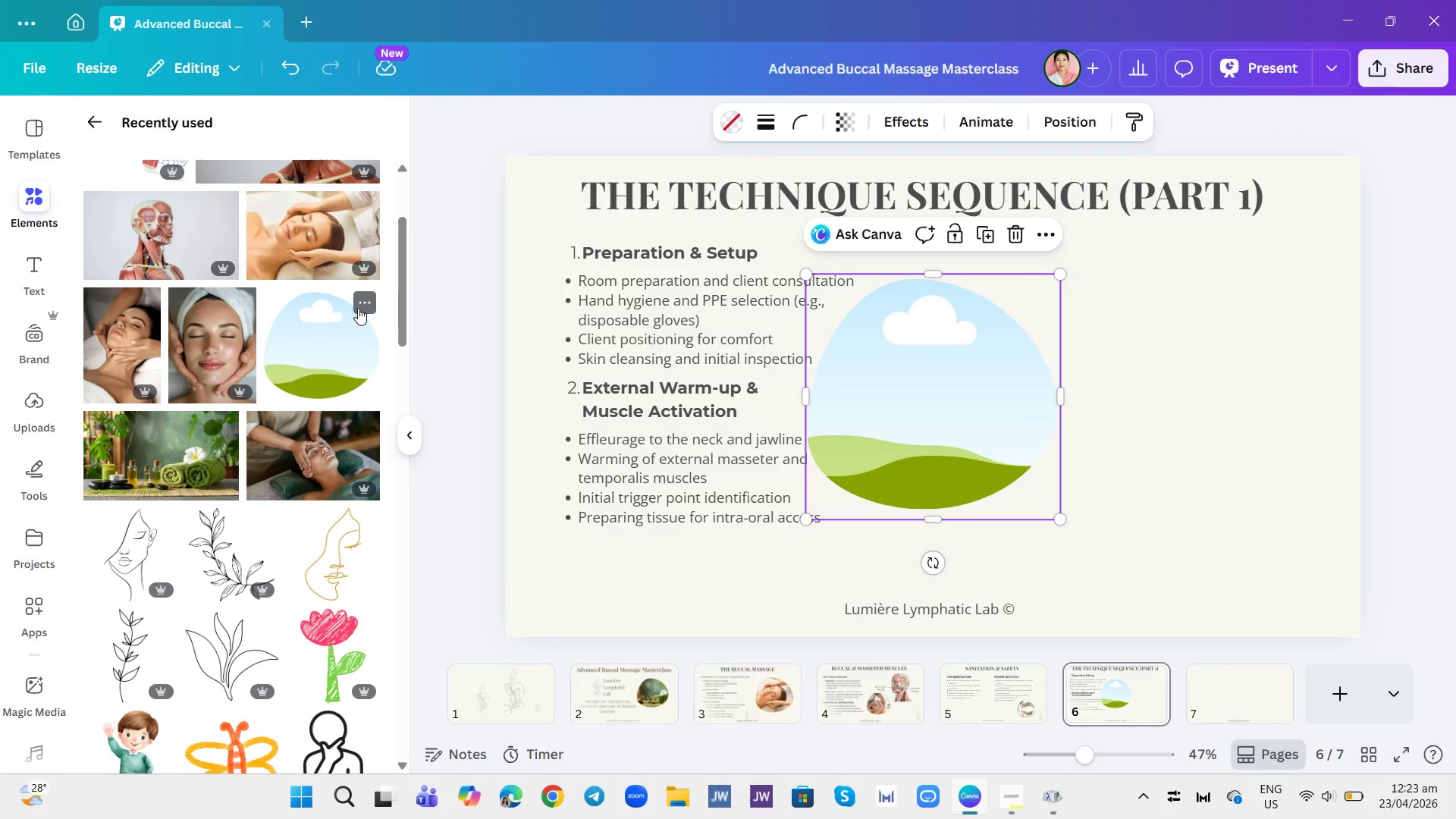 
right_click([361, 297])
 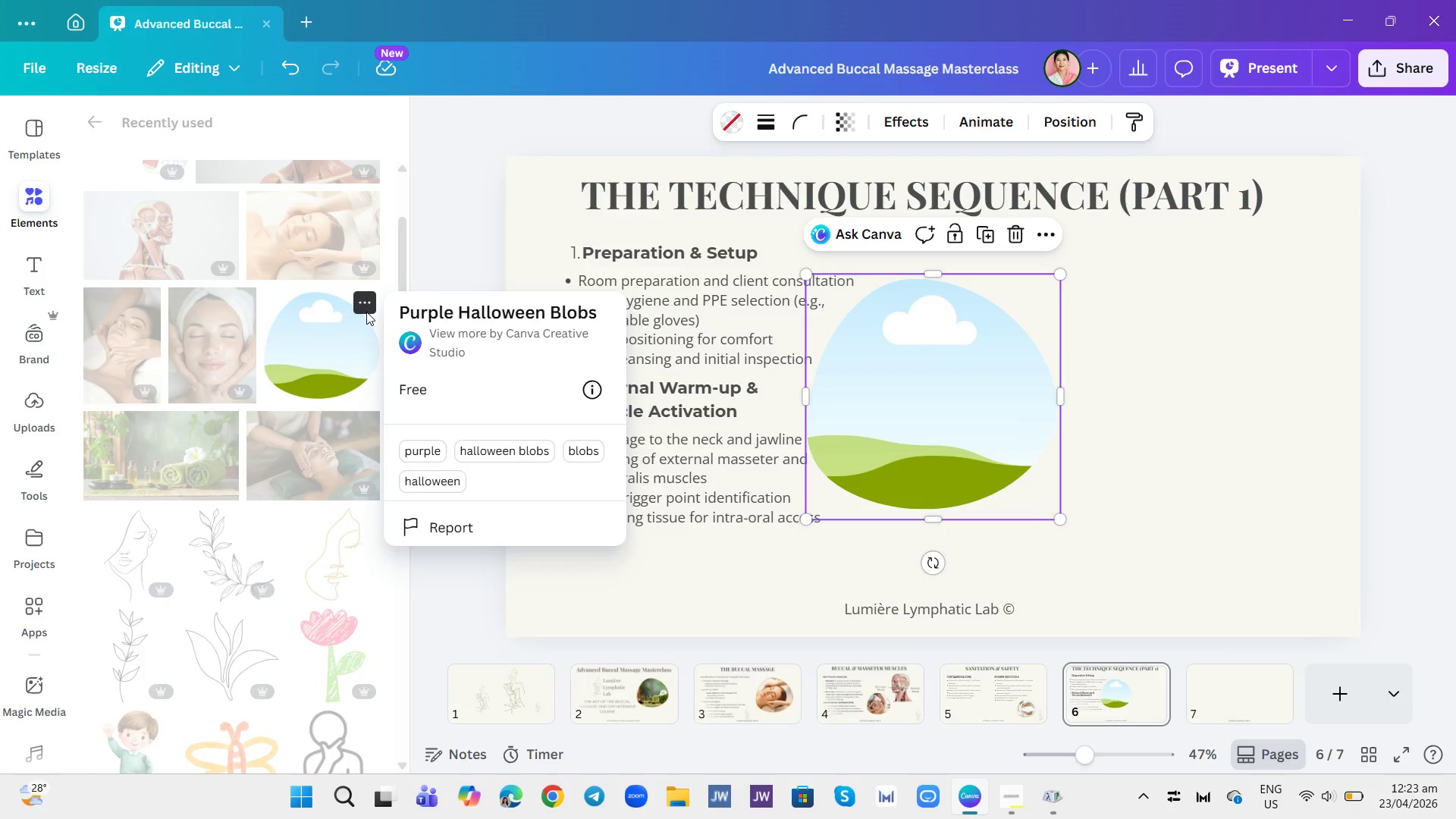 
left_click([369, 302])
 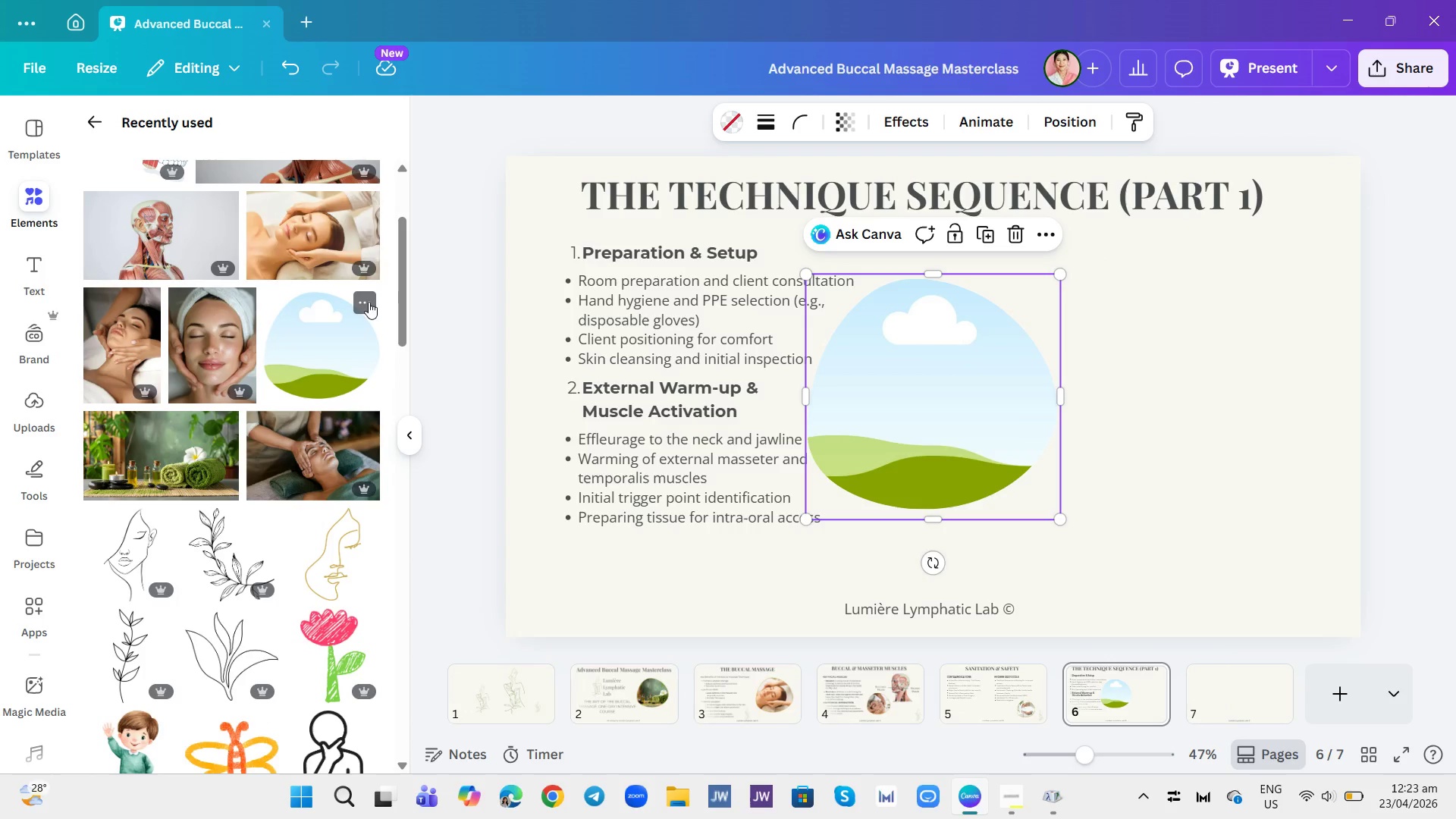 
left_click([369, 302])
 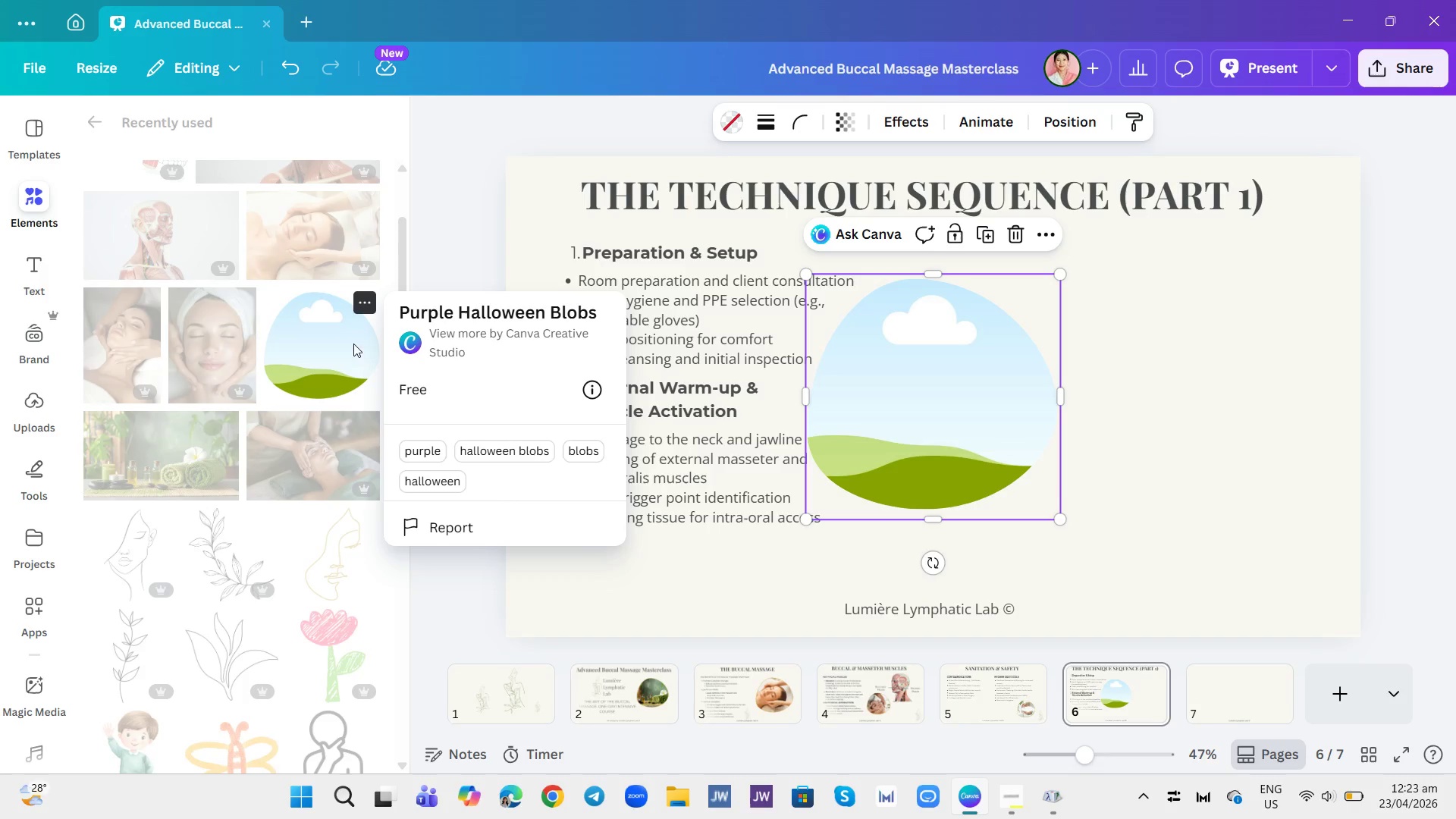 
left_click([498, 274])
 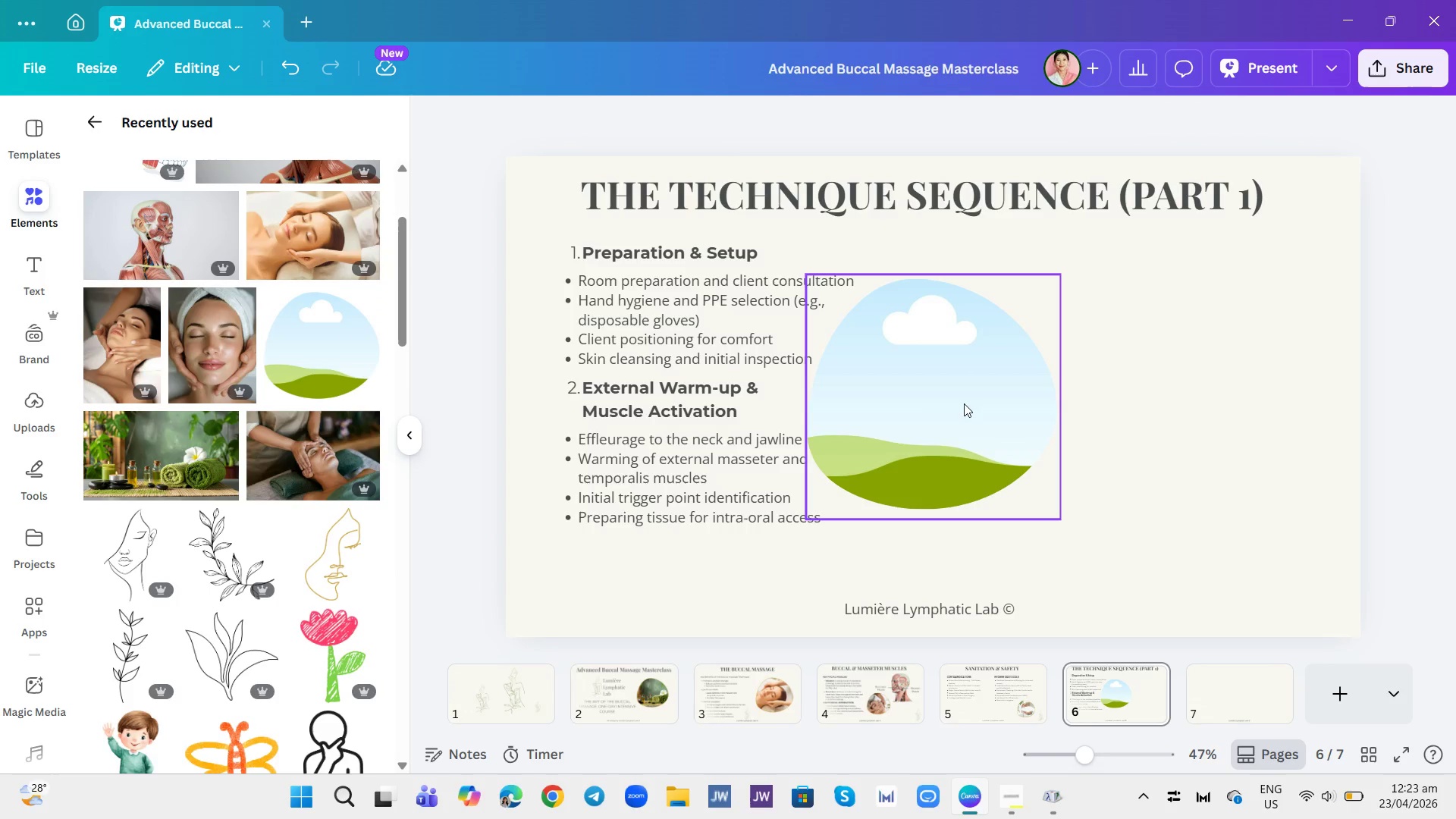 
left_click_drag(start_coordinate=[962, 406], to_coordinate=[1094, 392])
 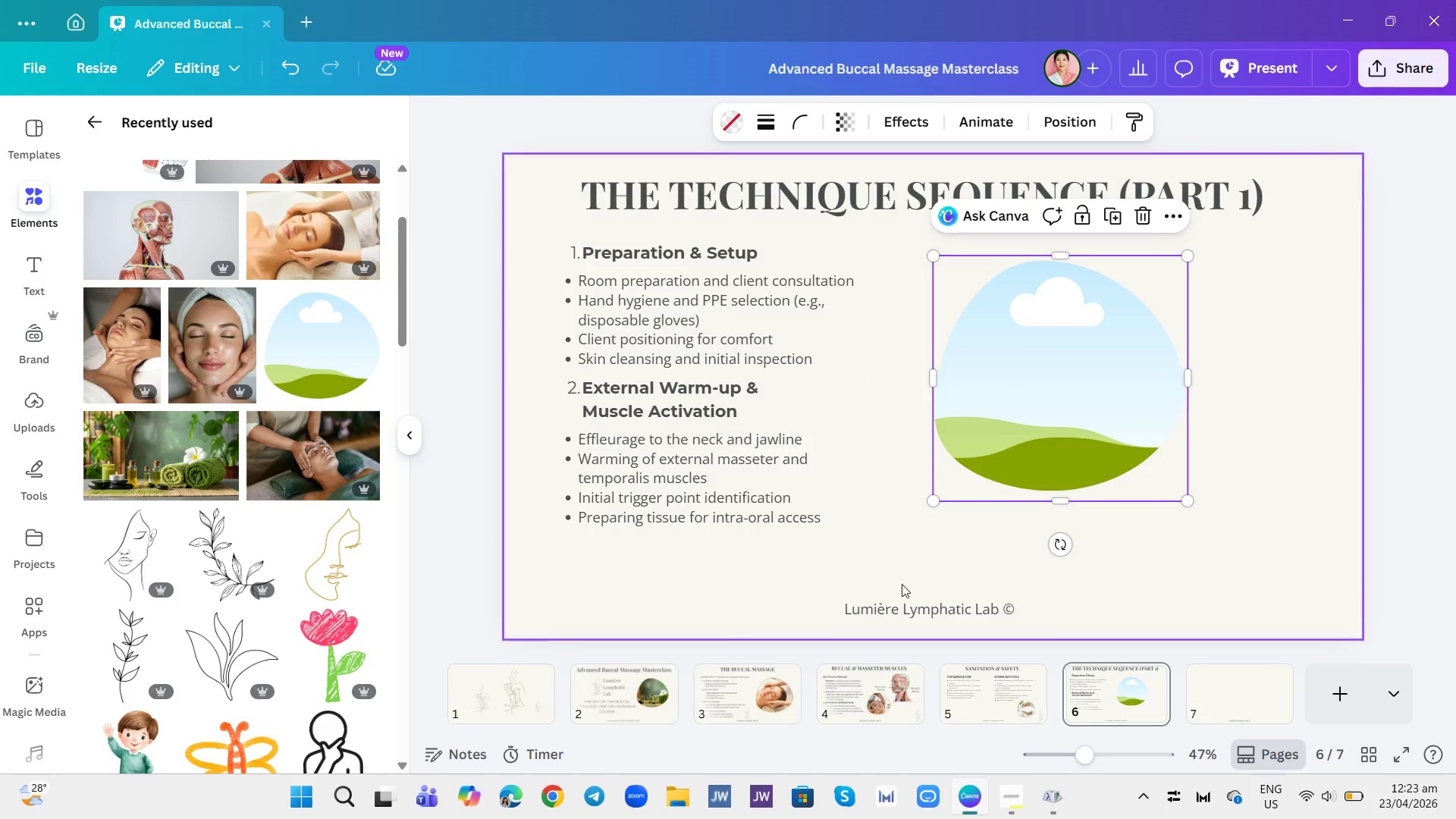 
left_click_drag(start_coordinate=[1022, 422], to_coordinate=[1010, 449])
 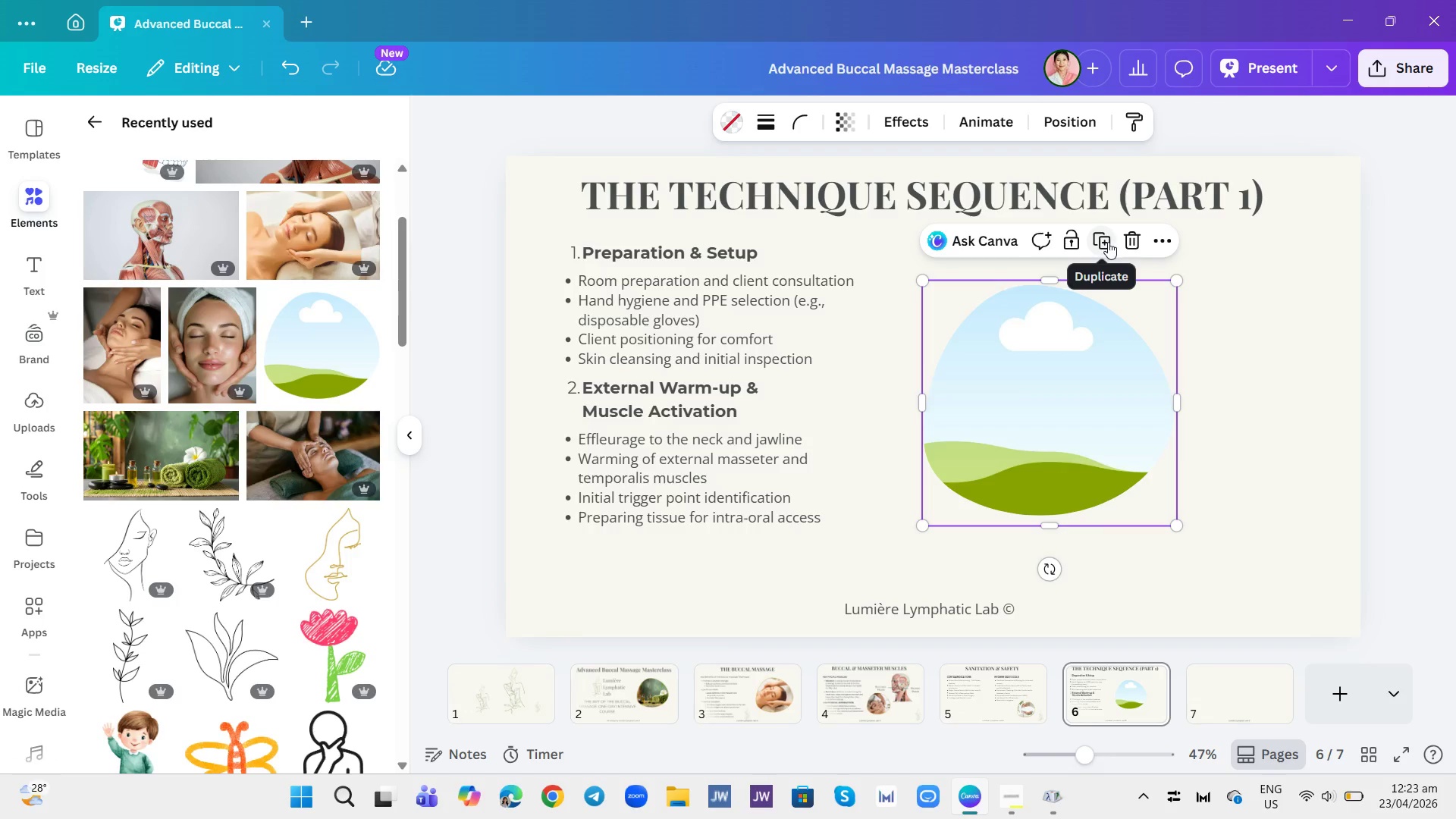 
left_click([1106, 243])
 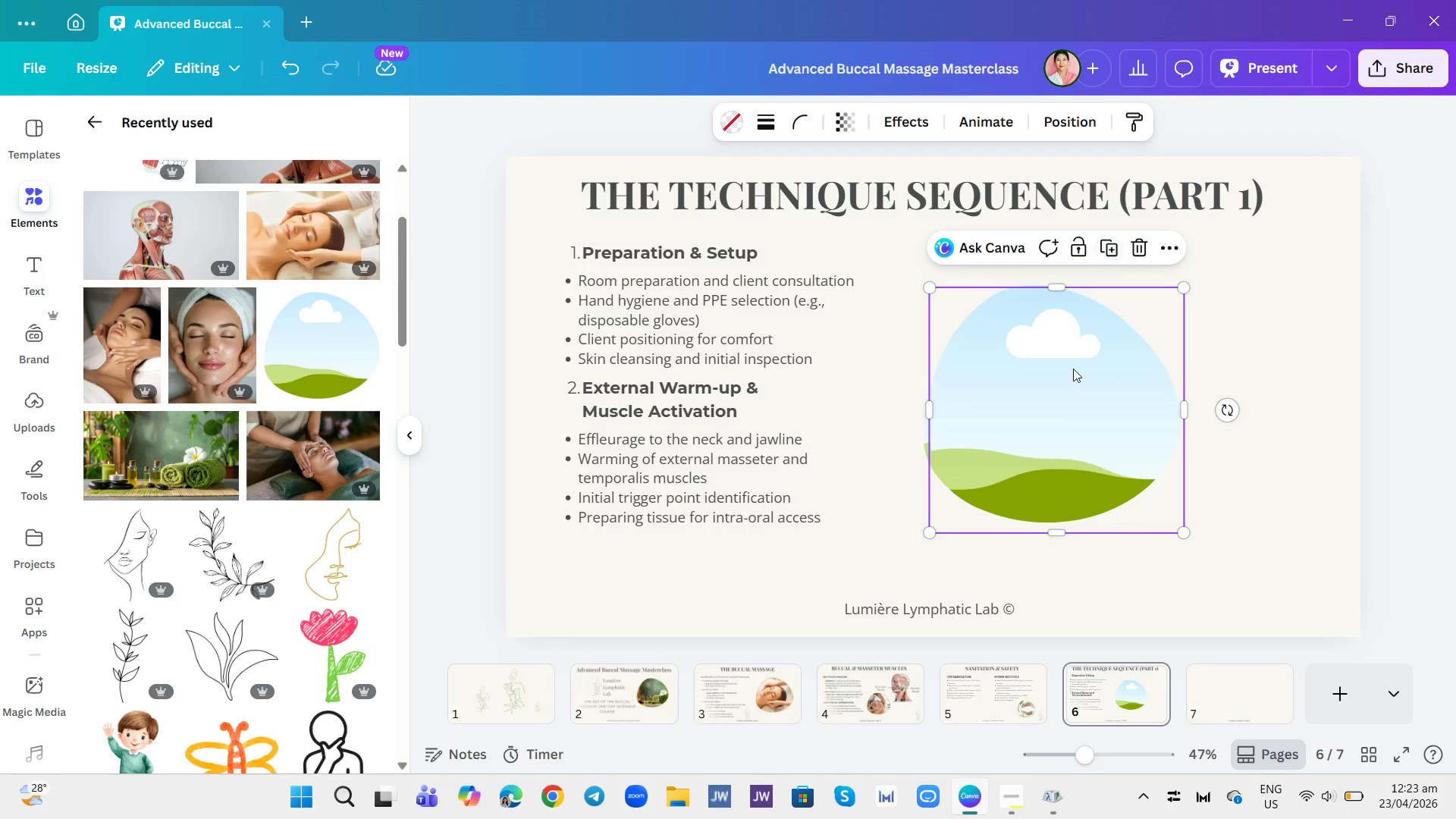 
left_click_drag(start_coordinate=[1017, 489], to_coordinate=[1120, 421])
 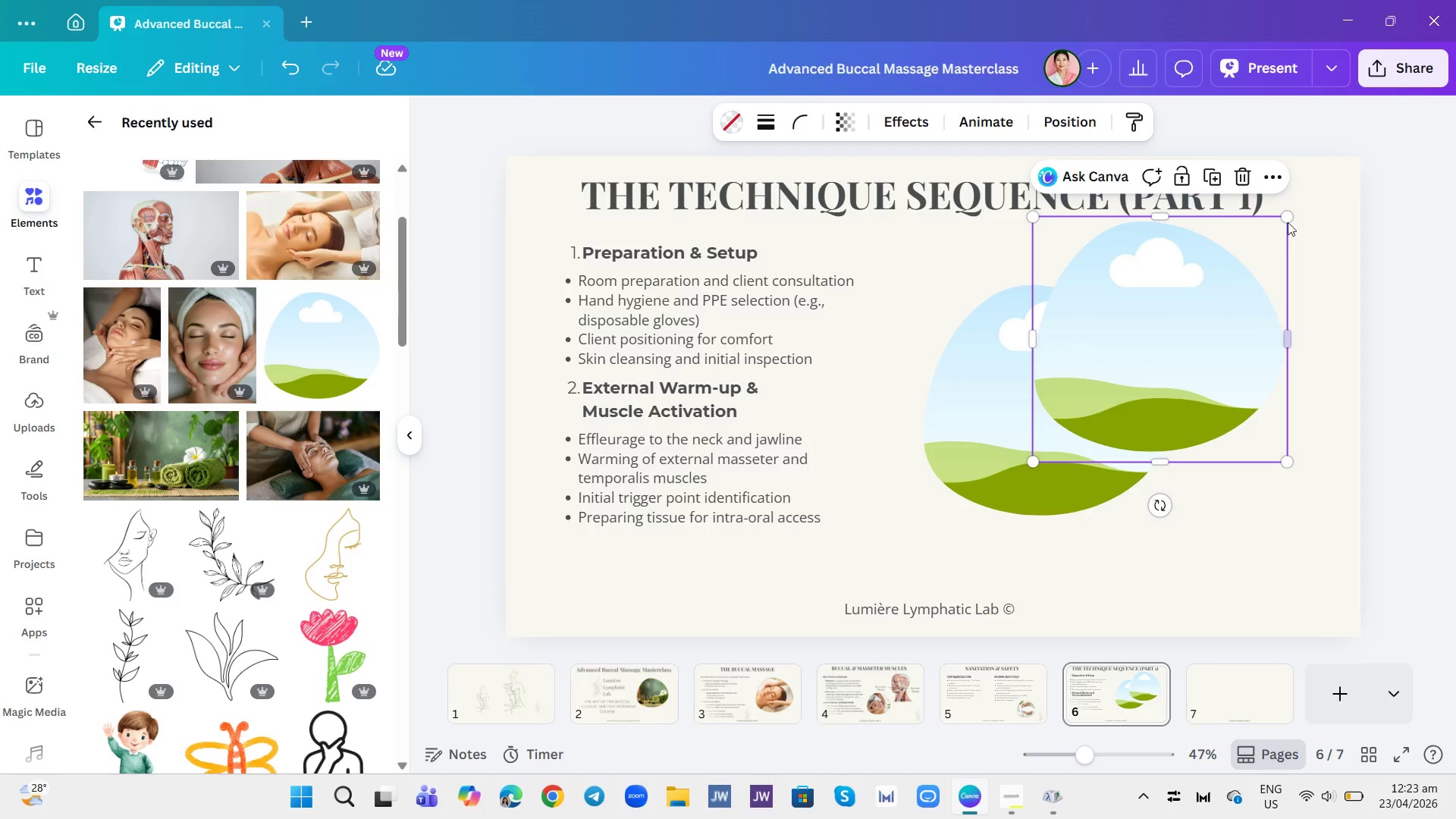 
left_click_drag(start_coordinate=[1293, 213], to_coordinate=[1191, 326])
 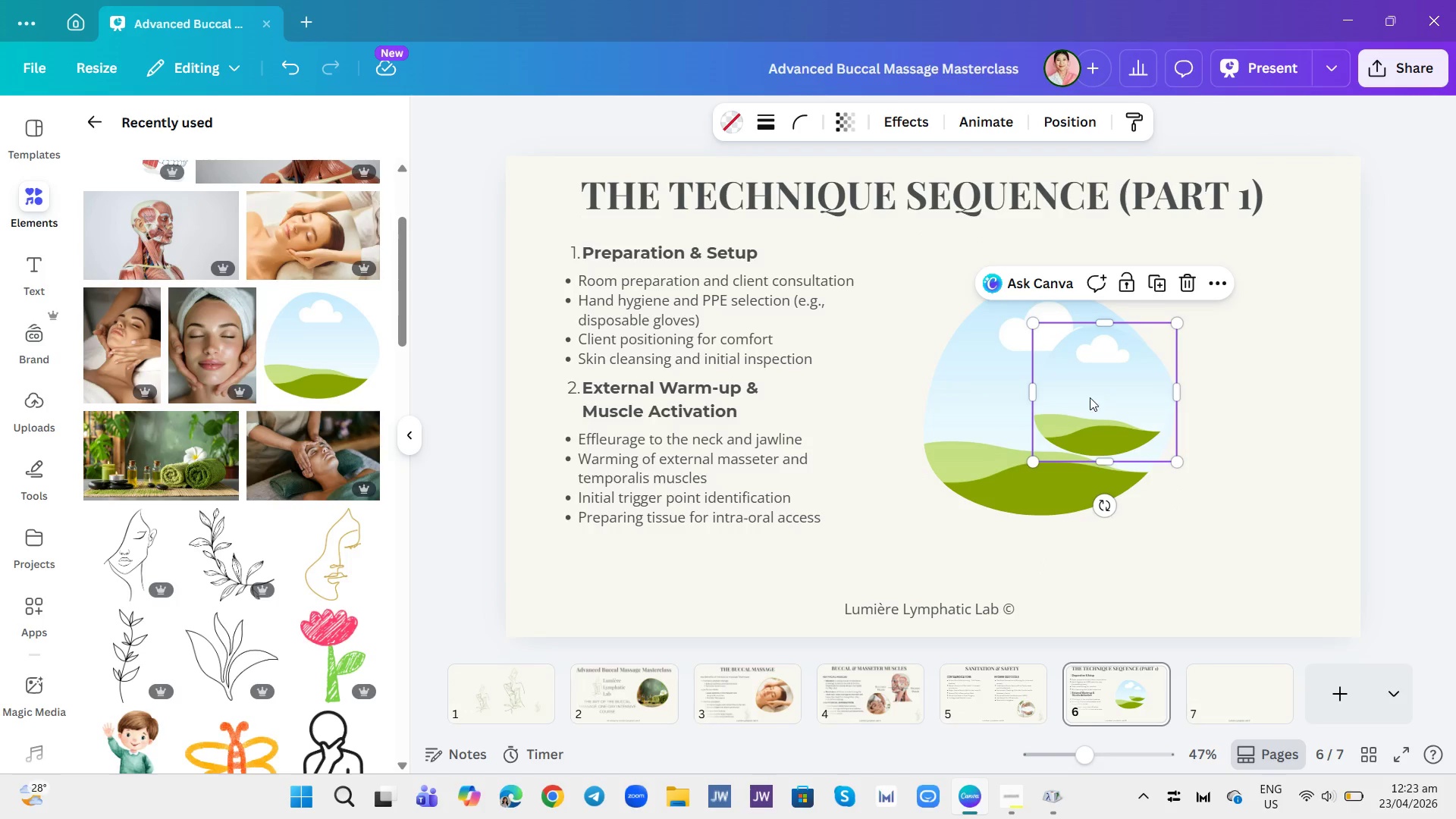 
left_click_drag(start_coordinate=[1090, 397], to_coordinate=[1124, 340])
 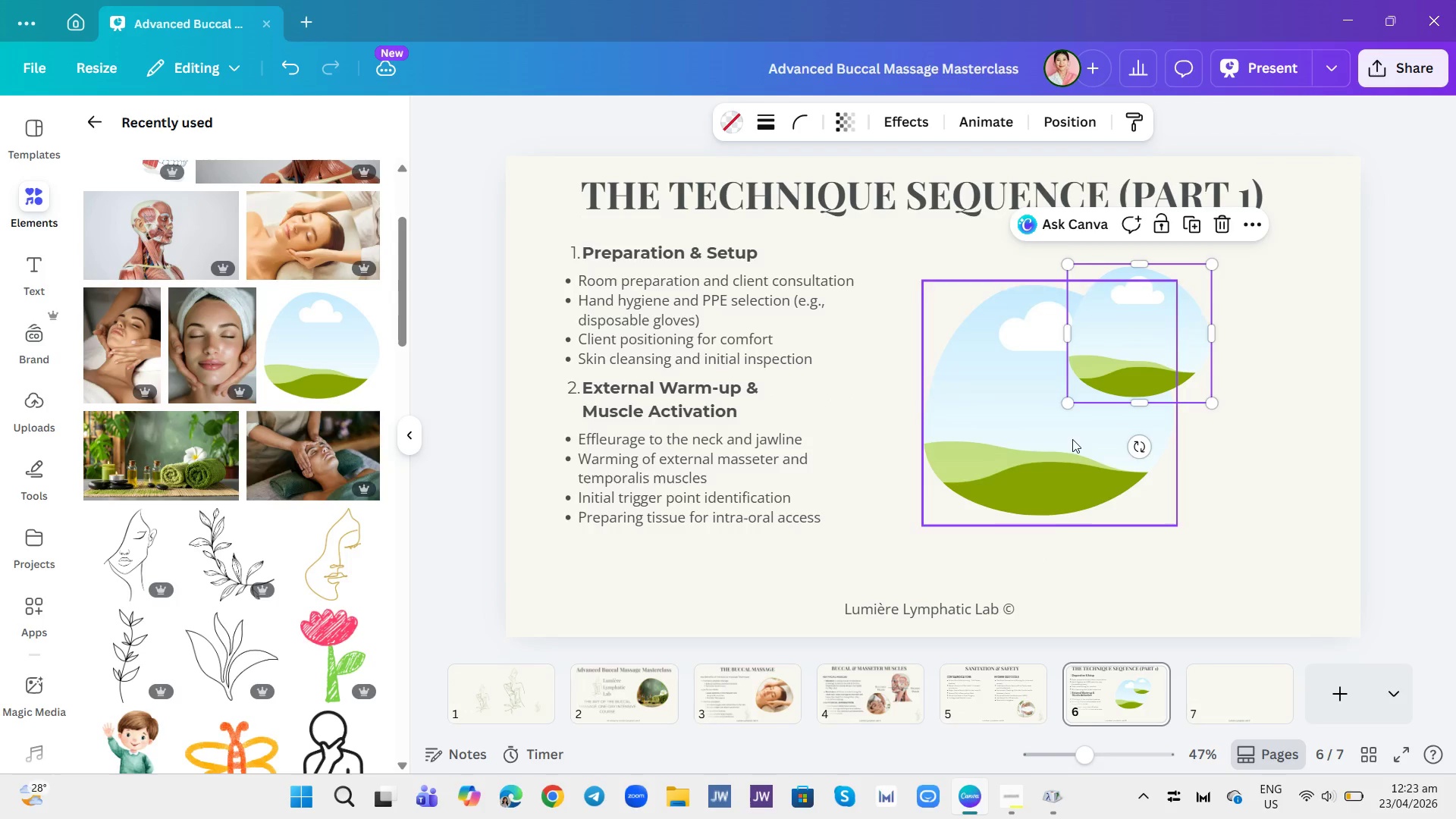 
left_click([1040, 490])
 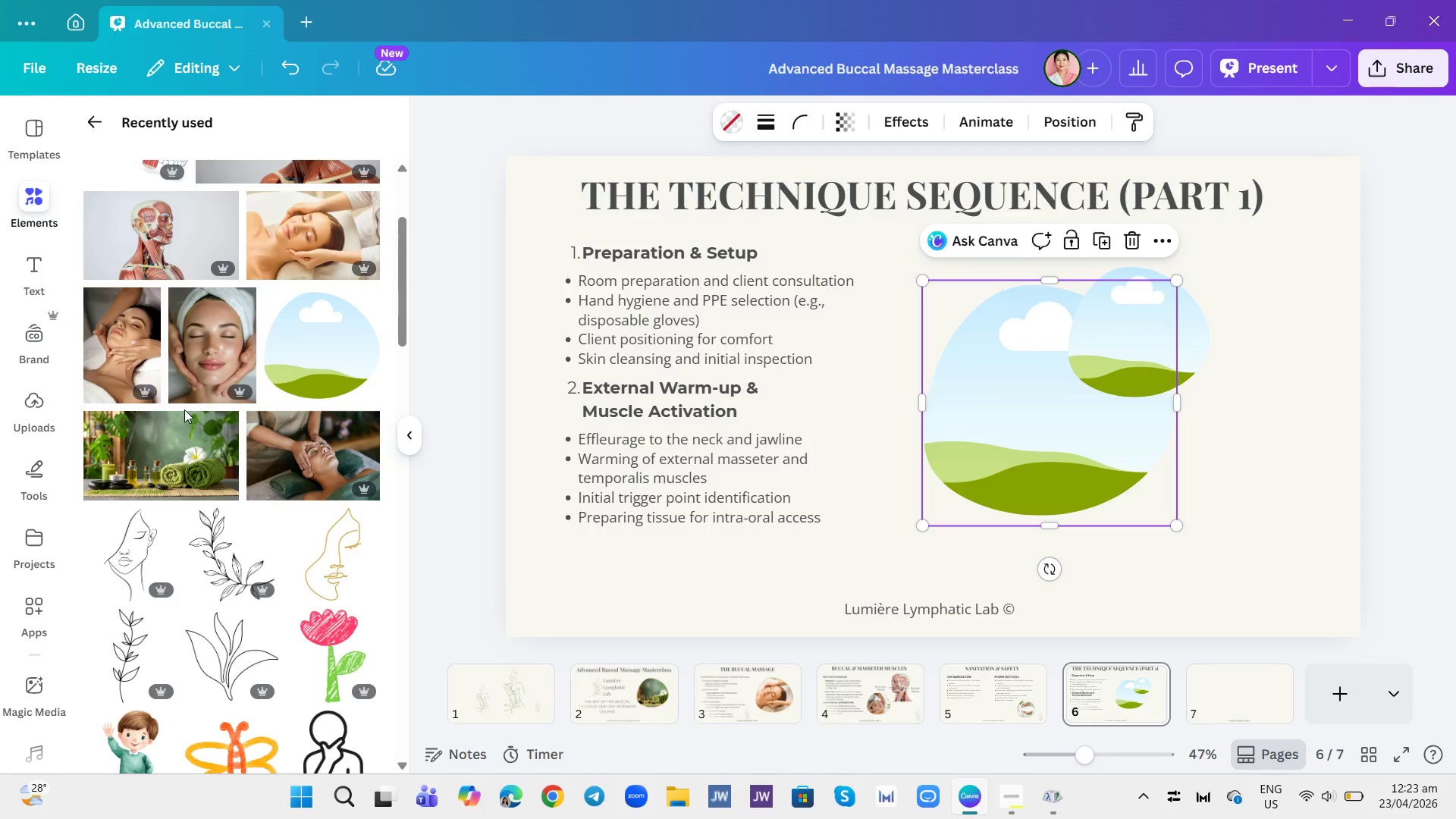 
scroll: coordinate [243, 348], scroll_direction: up, amount: 1.0
 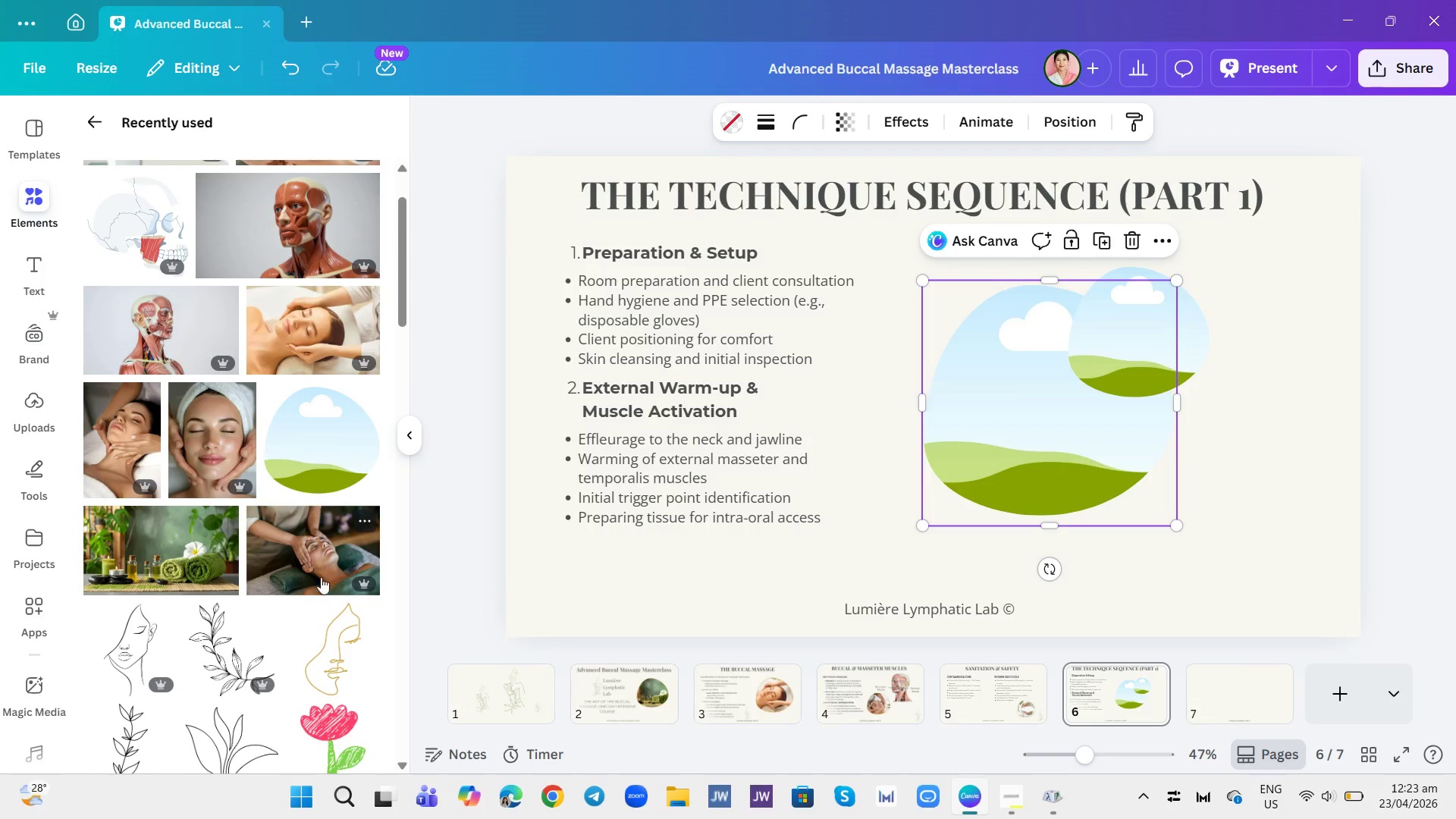 
scroll: coordinate [46, 687], scroll_direction: down, amount: 12.0
 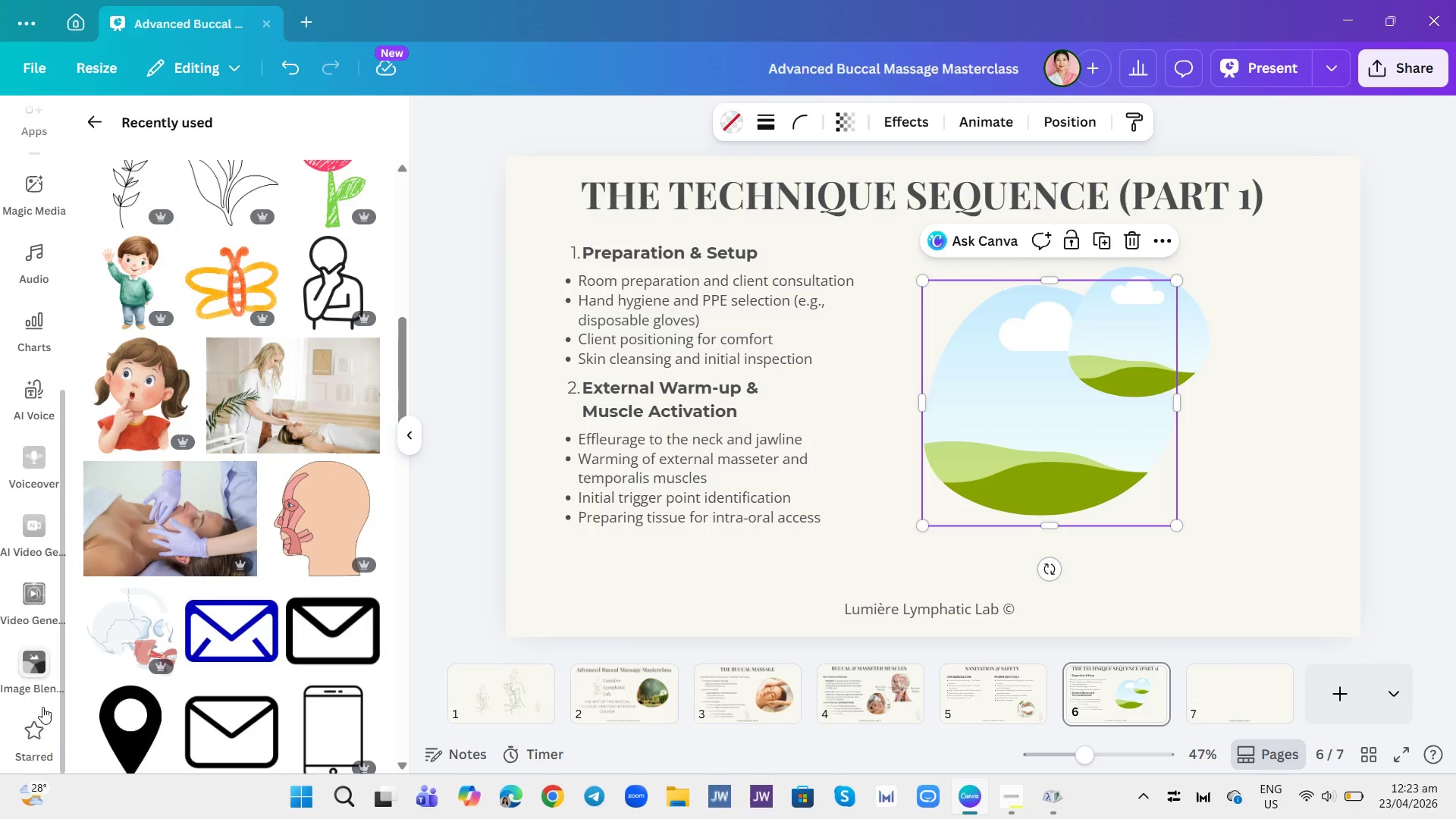 
left_click([35, 719])
 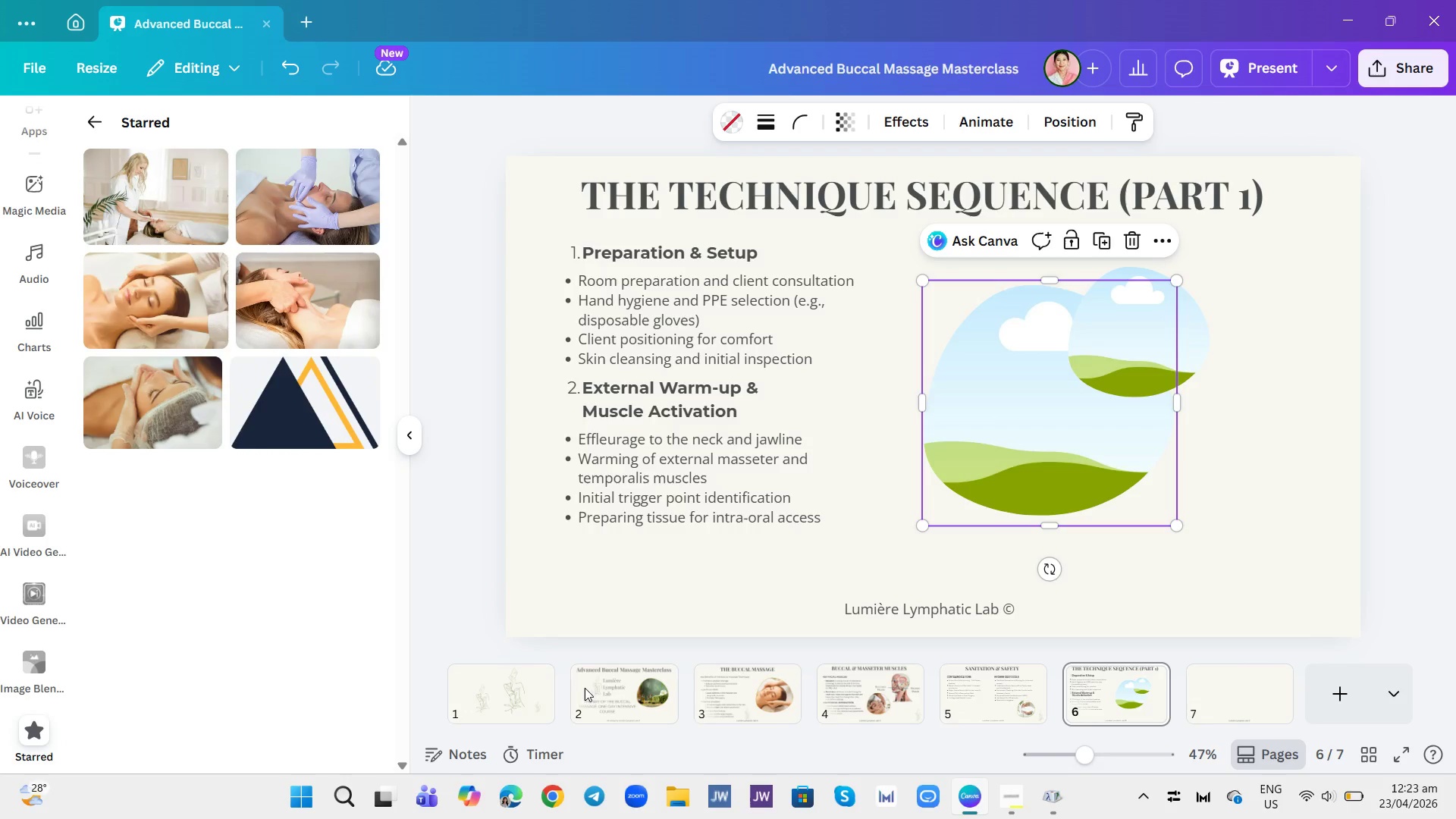 
wait(5.34)
 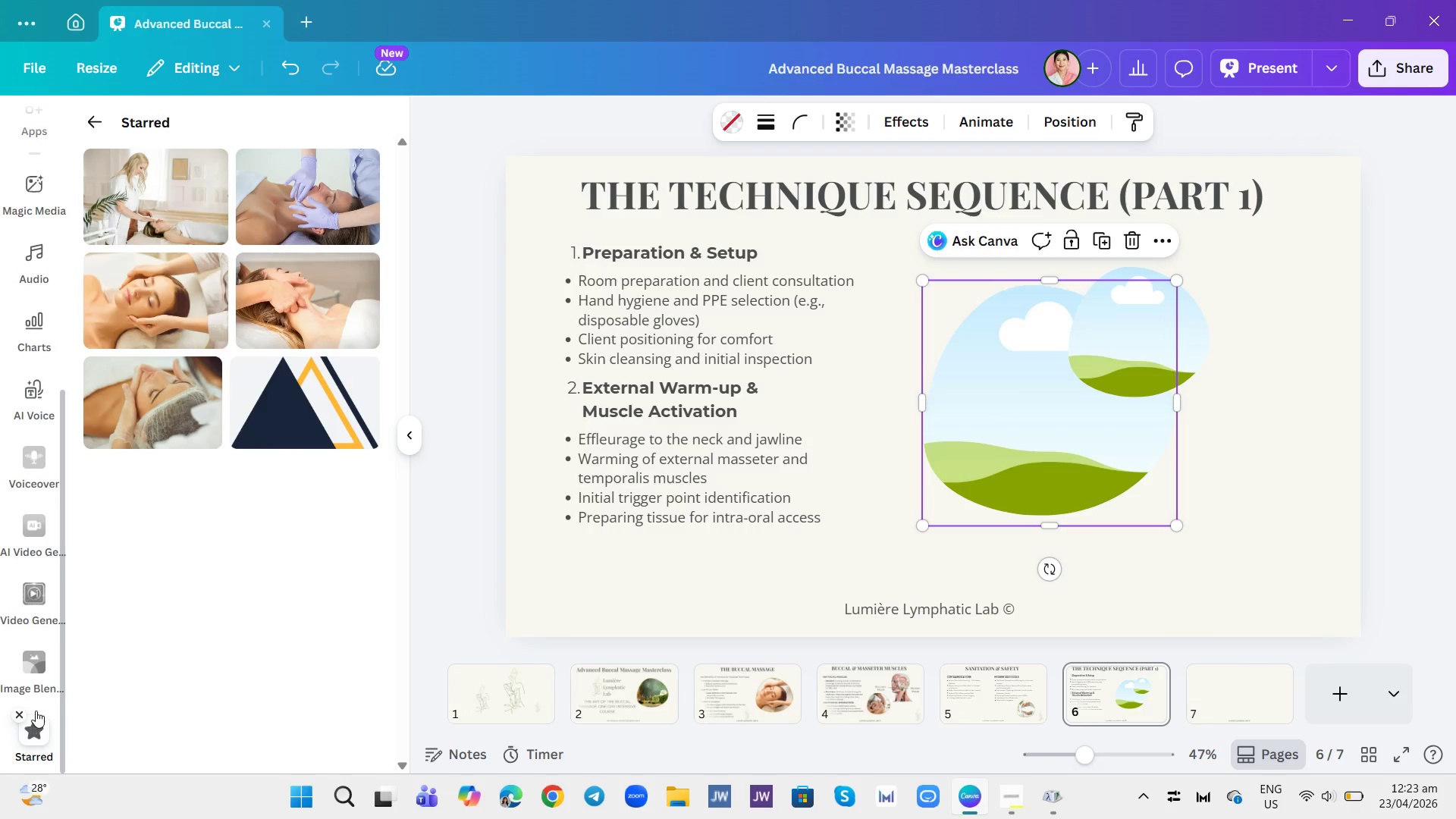 
left_click([760, 702])
 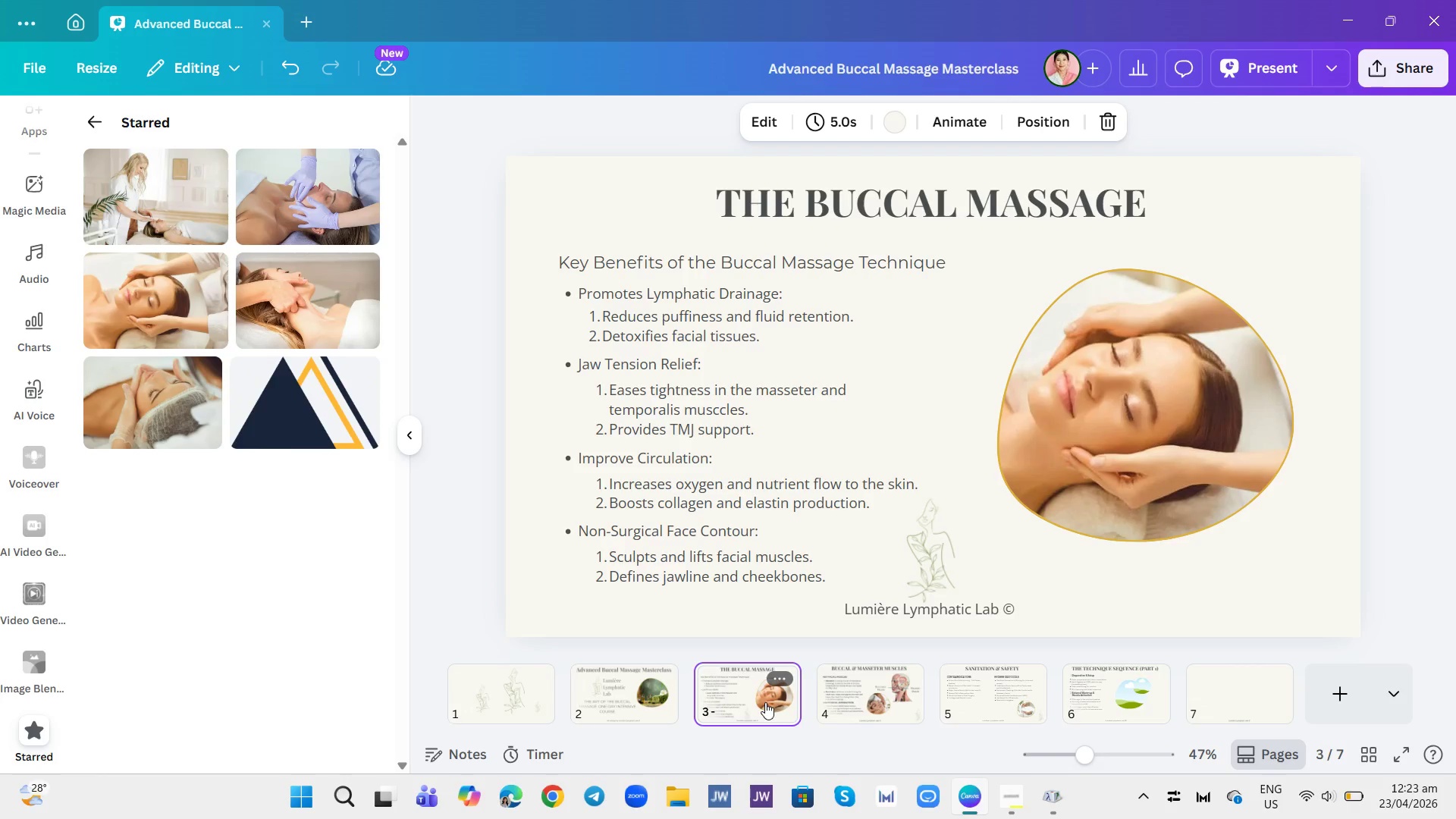 
left_click([866, 701])
 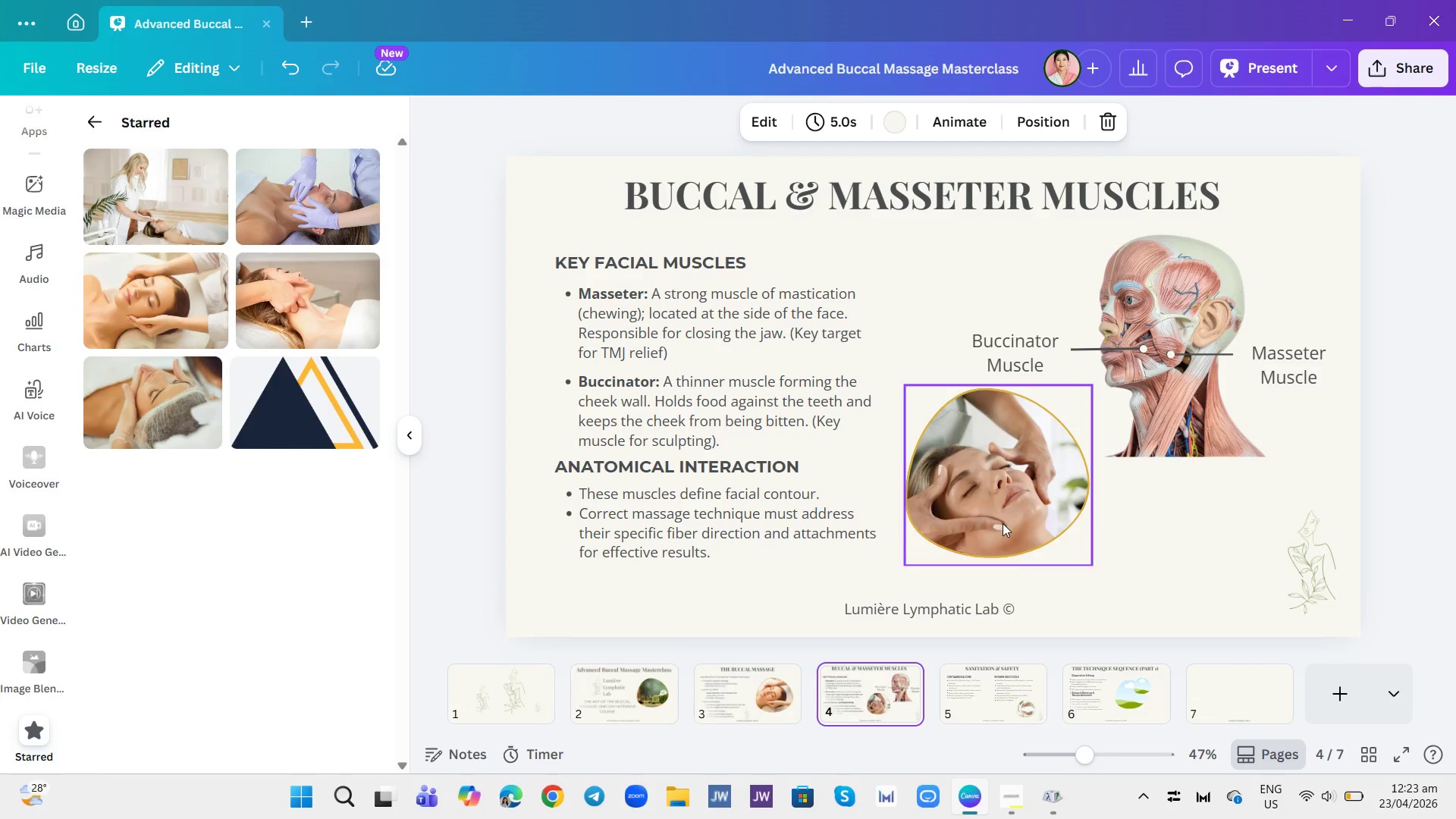 
left_click([1011, 695])
 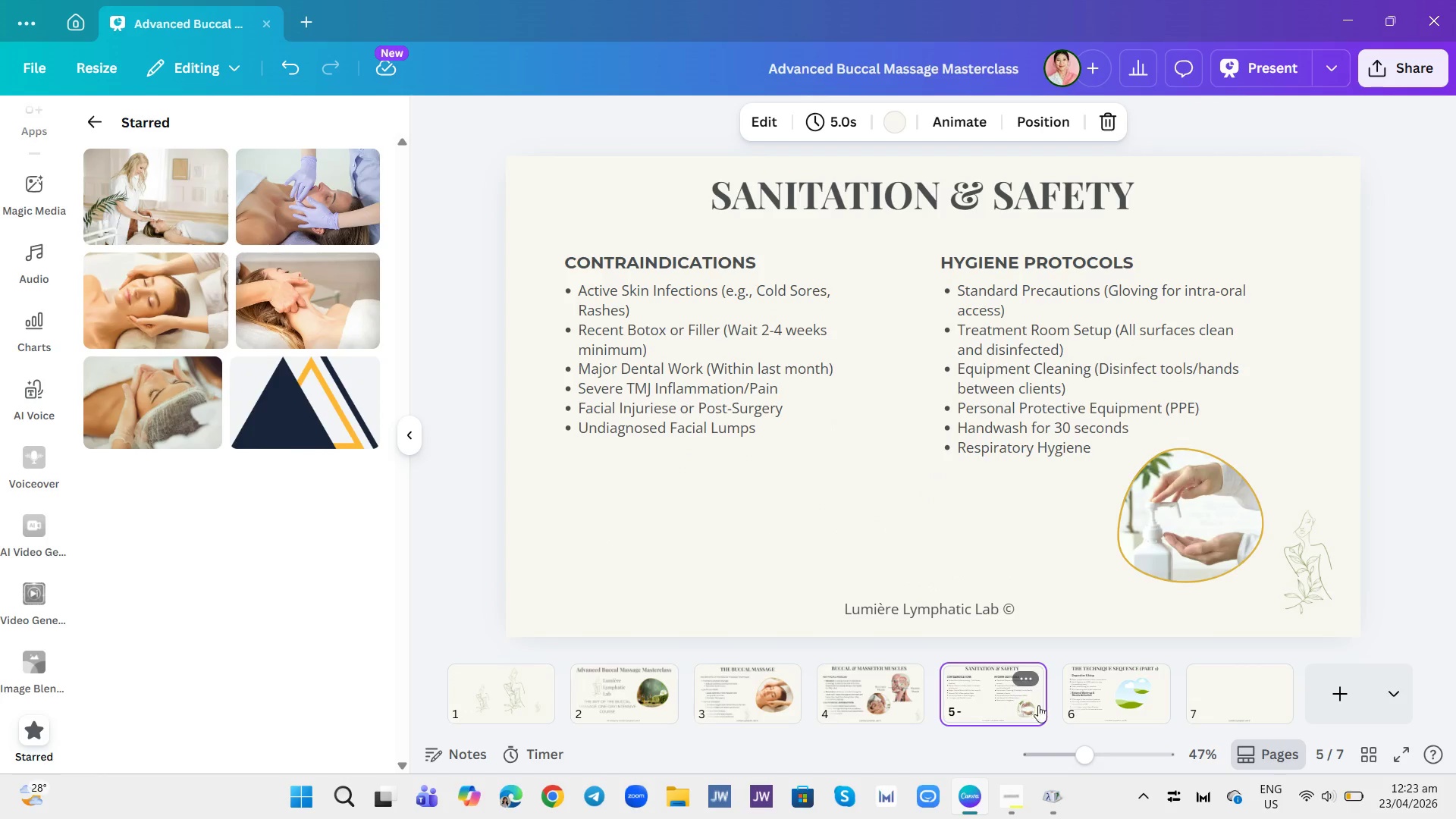 
left_click([1118, 695])
 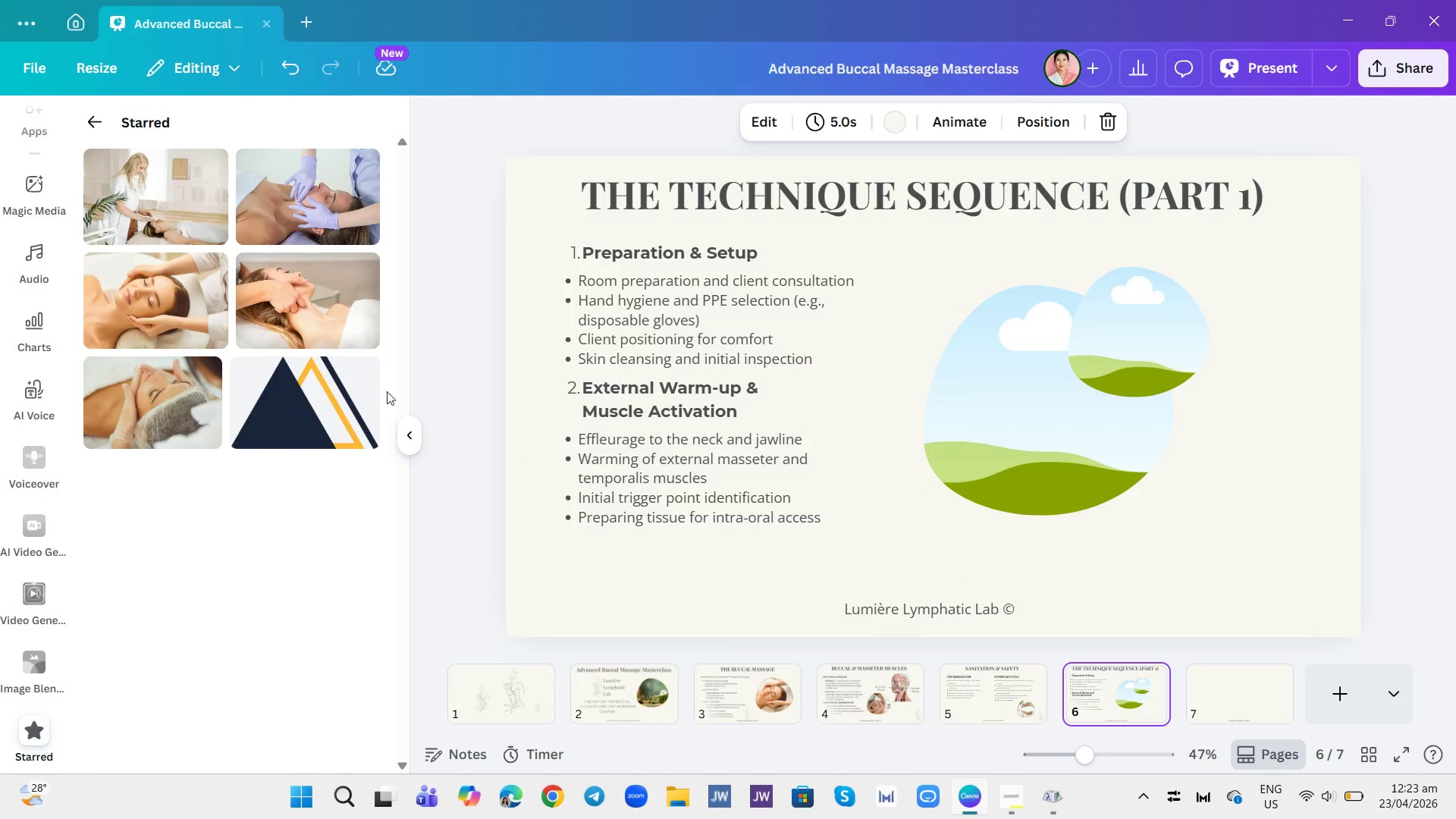 
mouse_move([334, 327])
 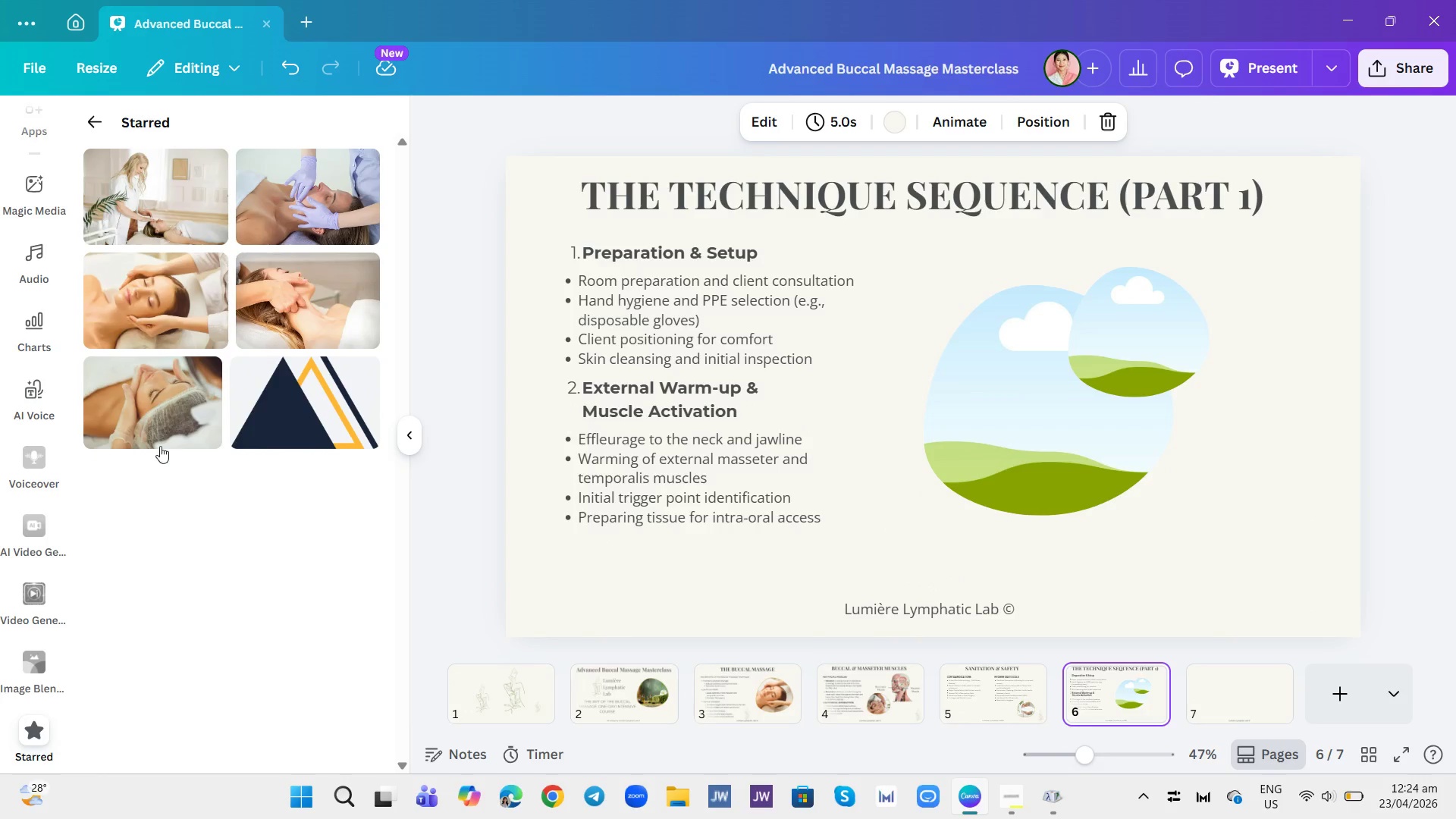 
left_click([151, 413])
 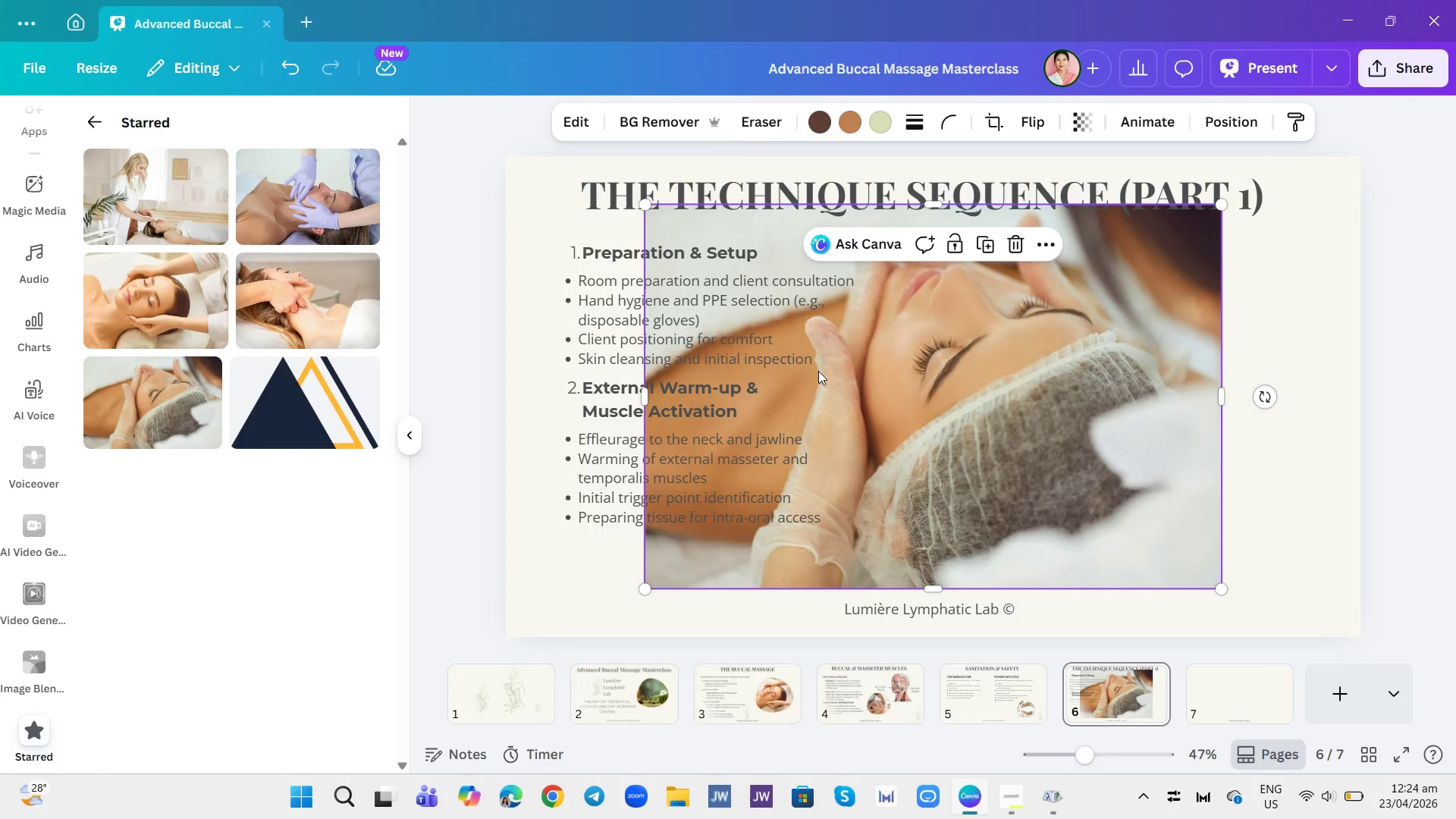 
left_click_drag(start_coordinate=[924, 356], to_coordinate=[1014, 388])
 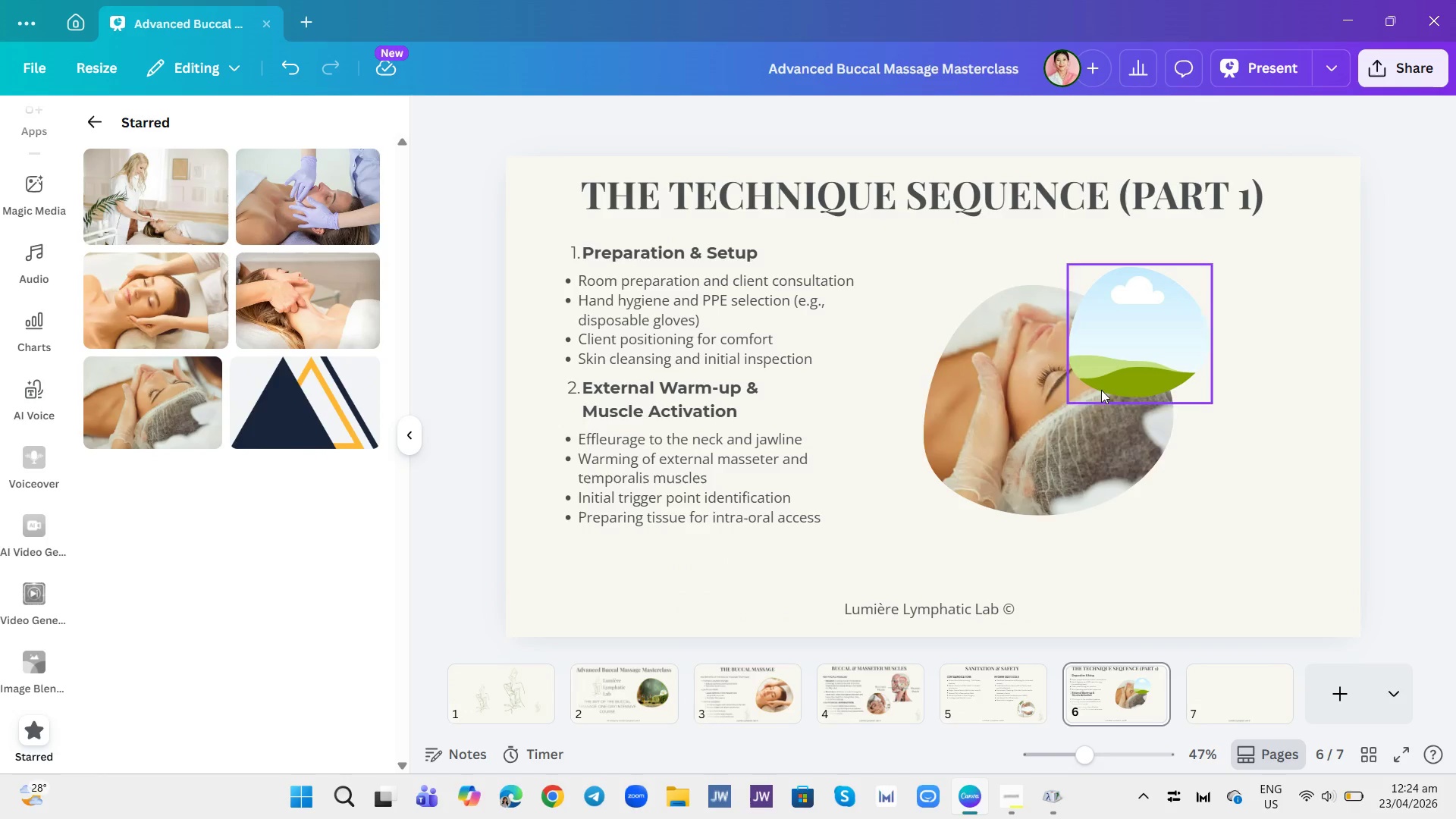 
left_click([1050, 431])
 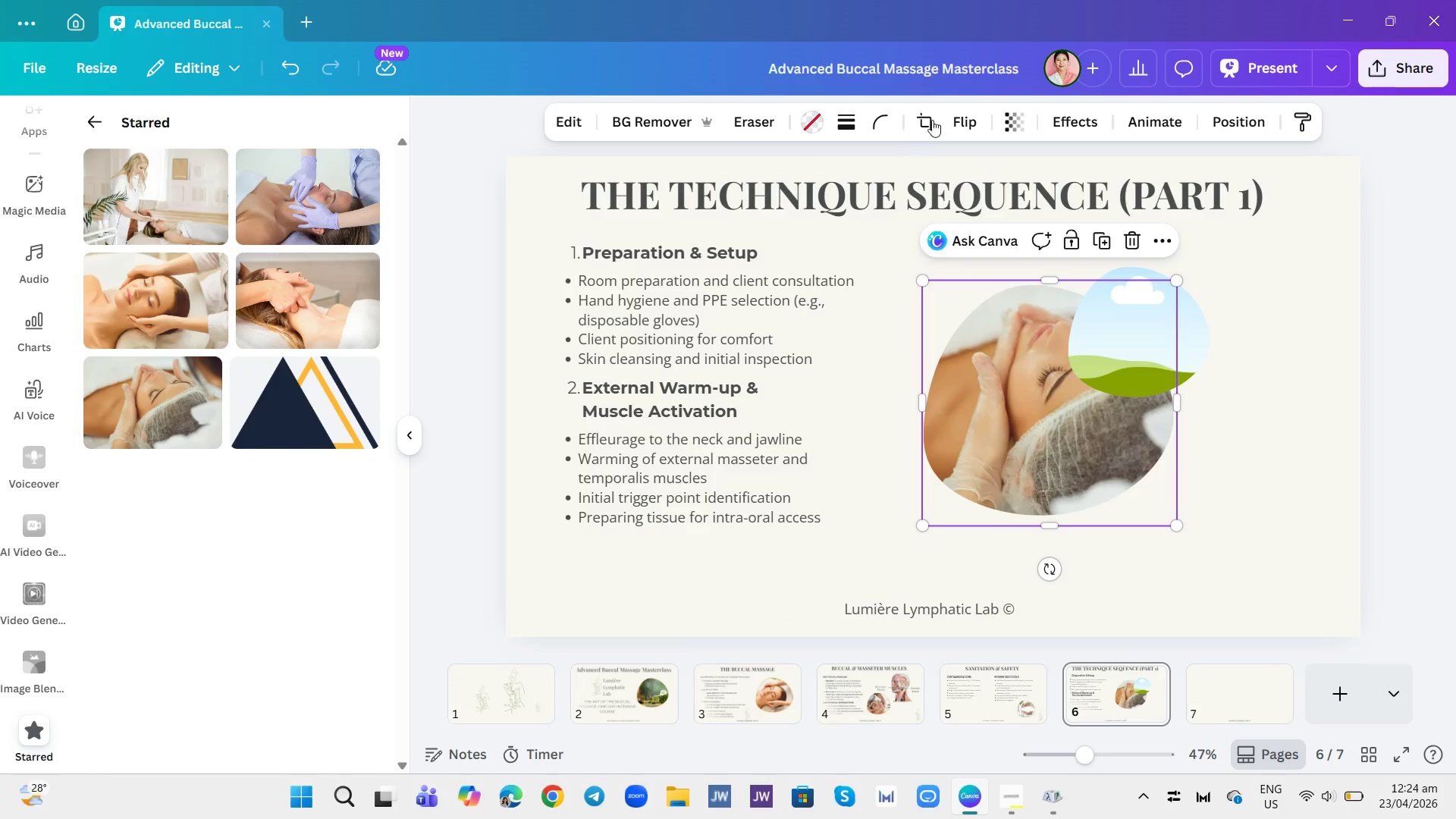 
left_click([960, 124])
 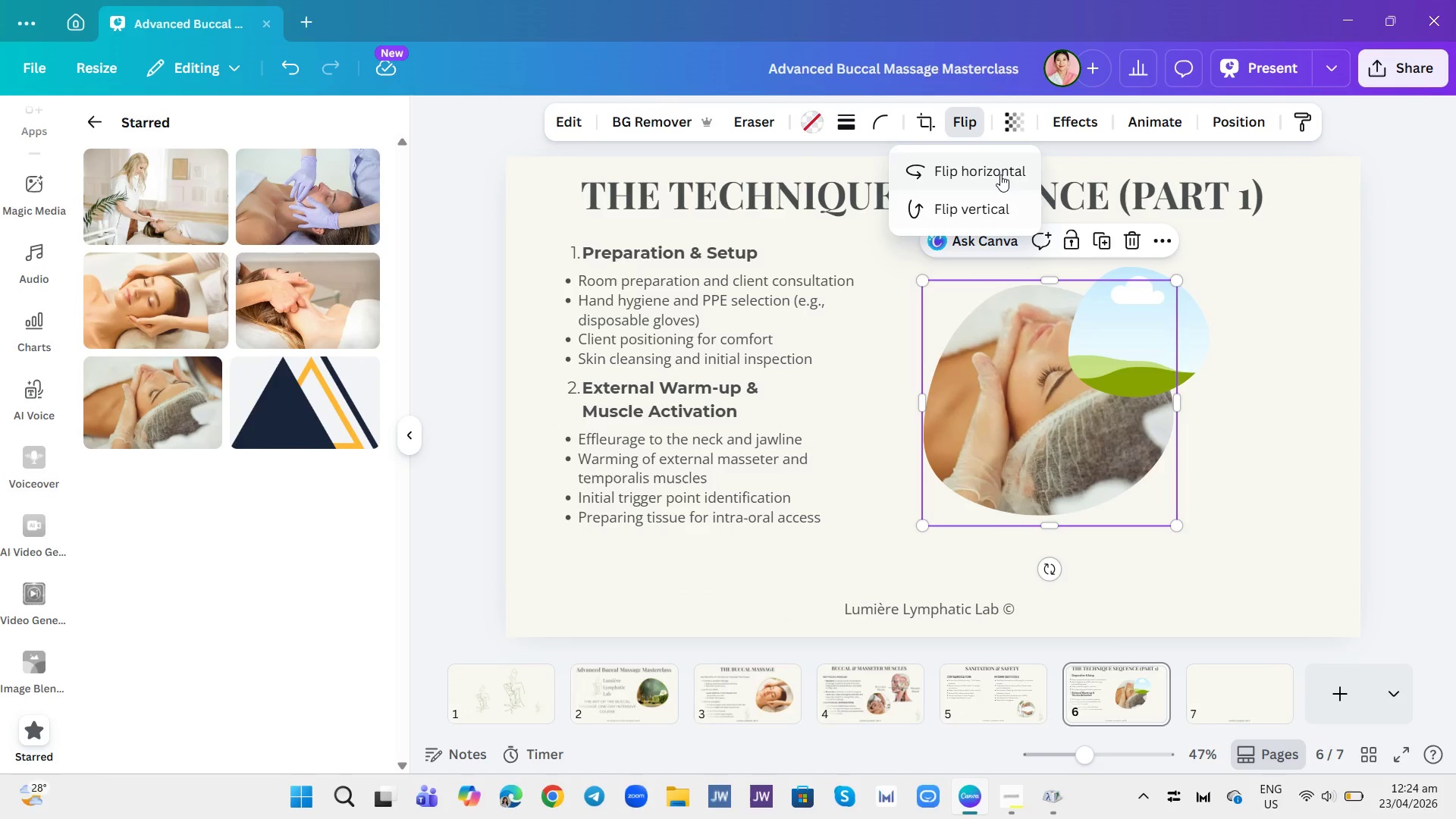 
left_click([1000, 174])
 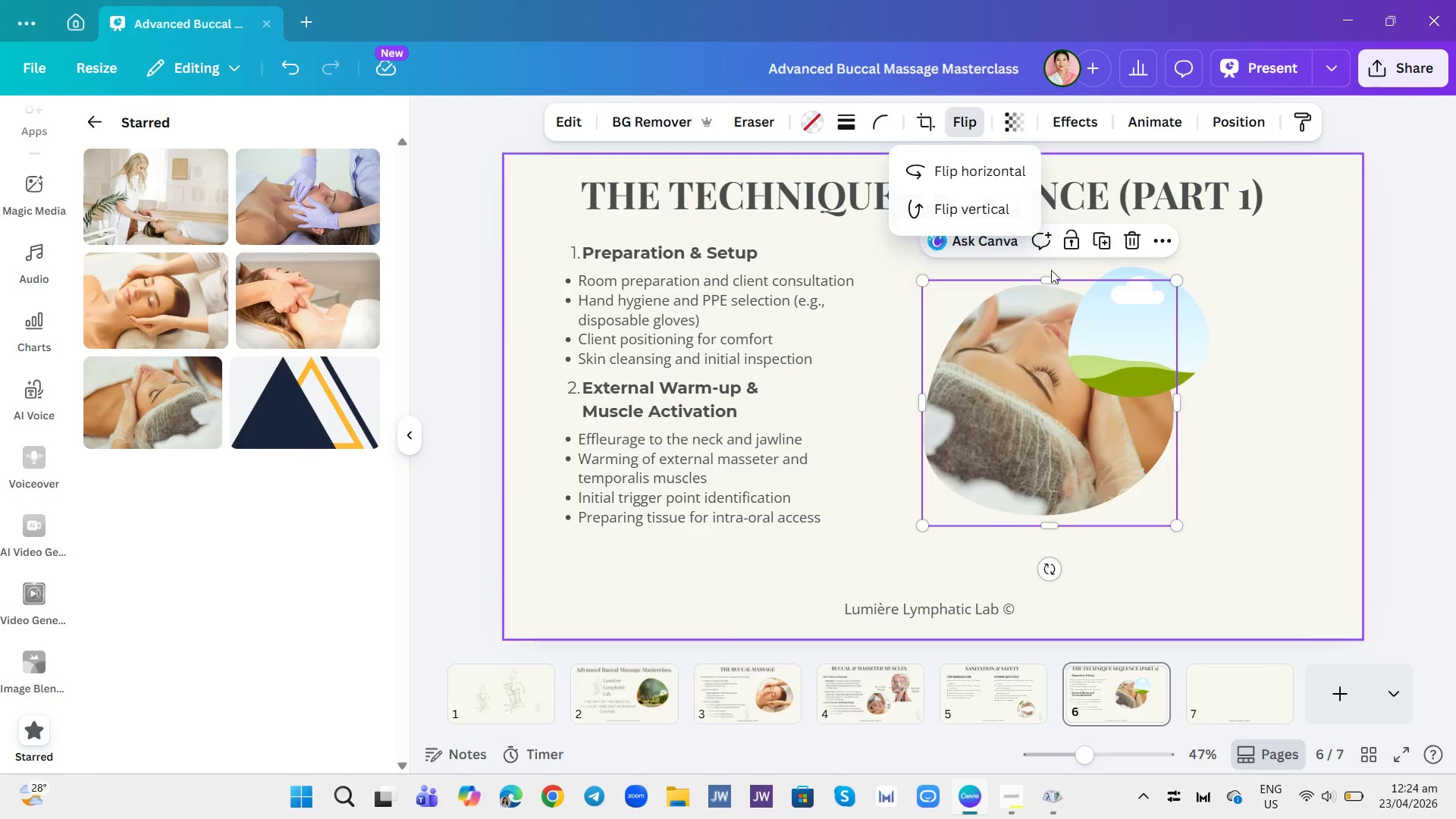 
left_click_drag(start_coordinate=[1119, 331], to_coordinate=[1122, 342])
 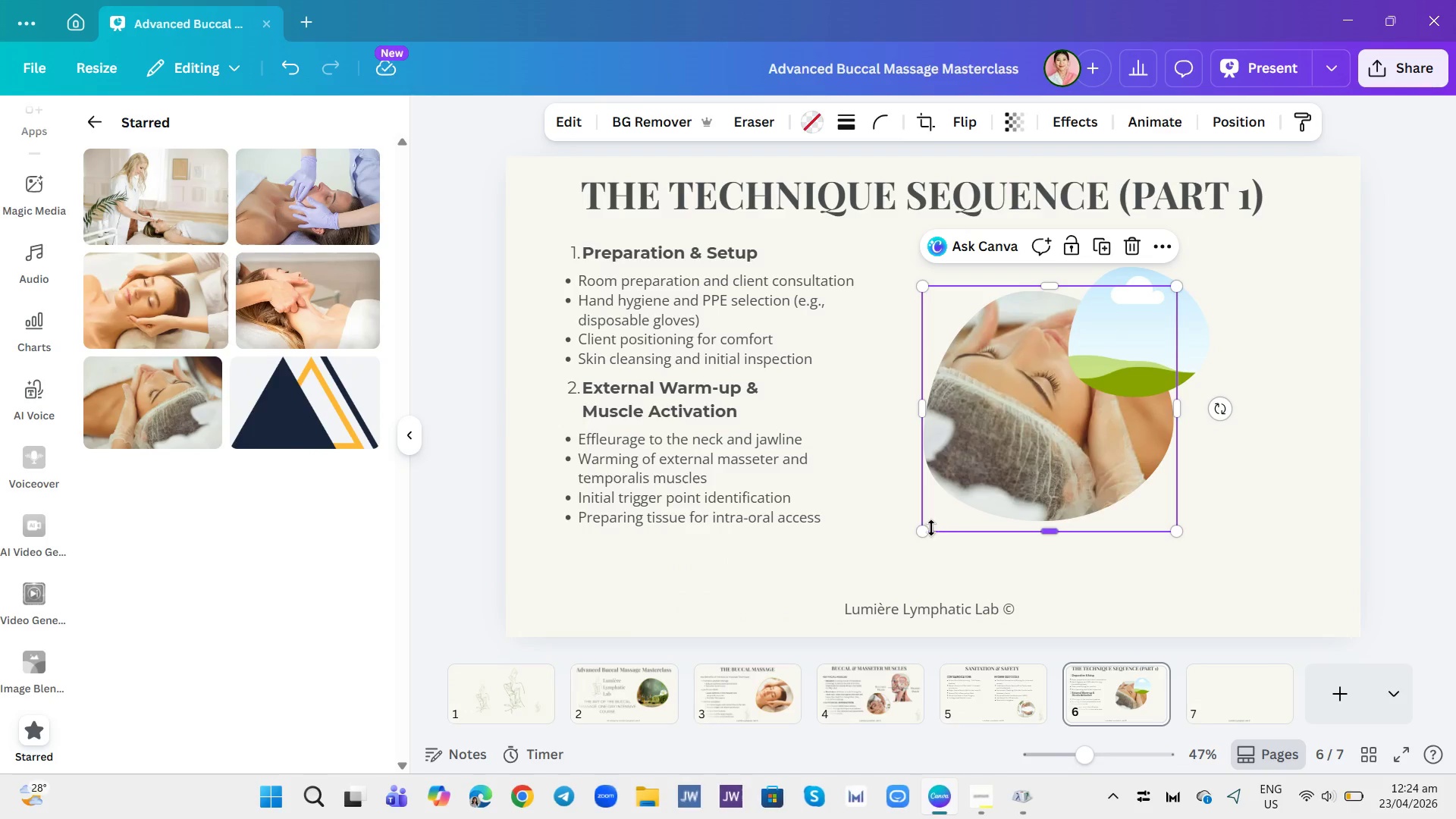 
left_click_drag(start_coordinate=[926, 528], to_coordinate=[886, 548])
 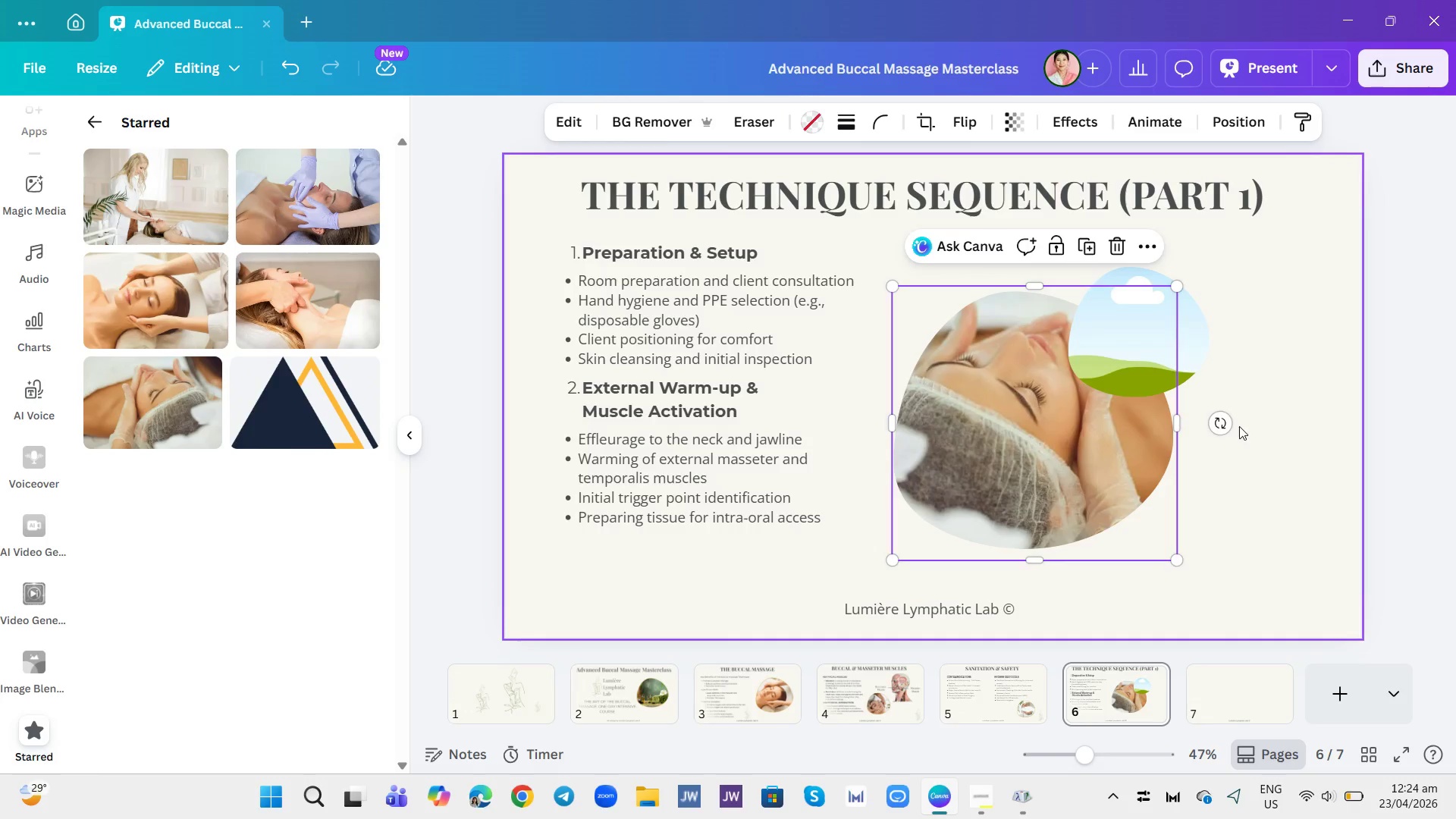 
left_click_drag(start_coordinate=[1079, 447], to_coordinate=[1055, 448])
 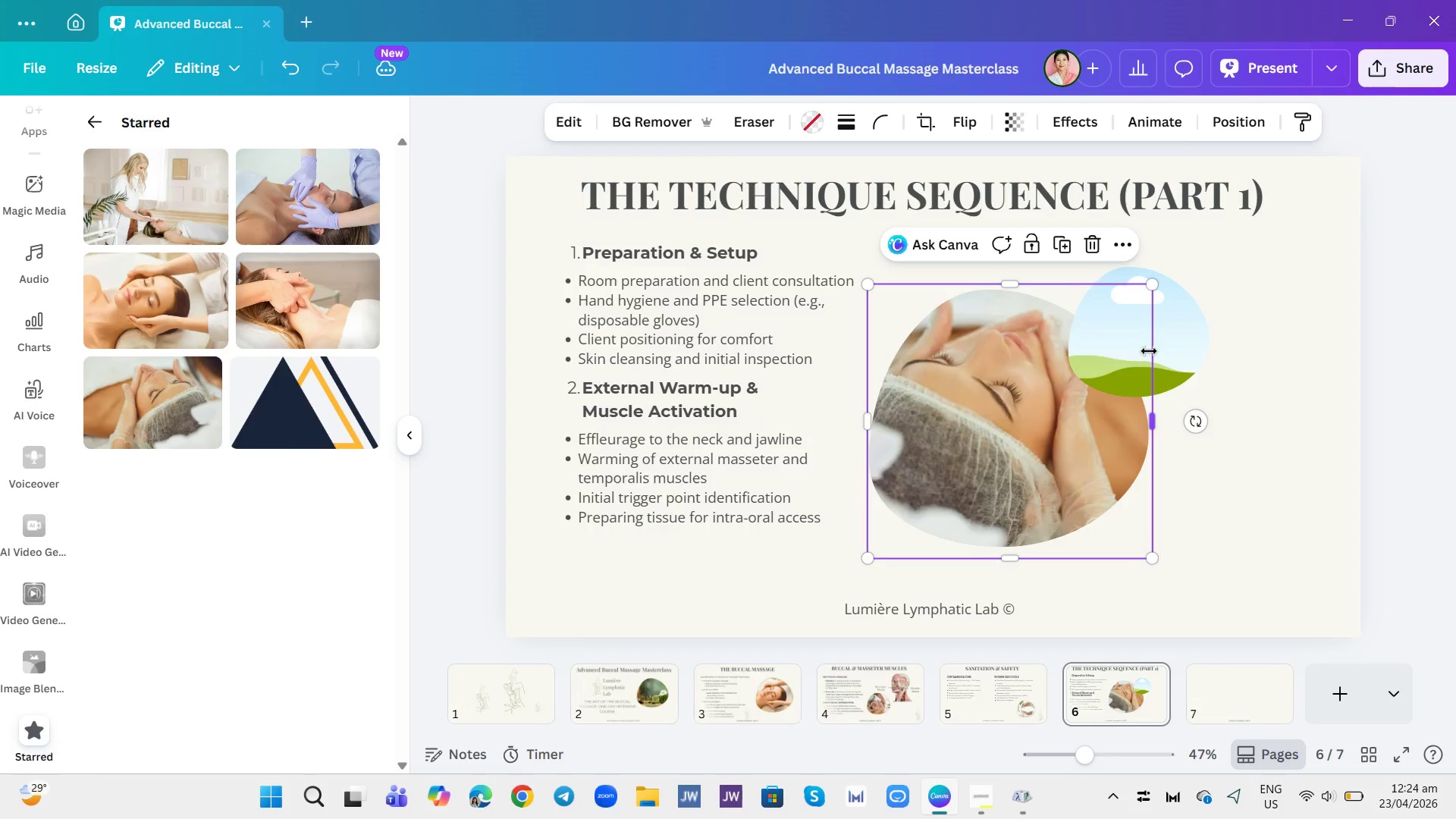 
left_click_drag(start_coordinate=[1172, 340], to_coordinate=[1200, 418])
 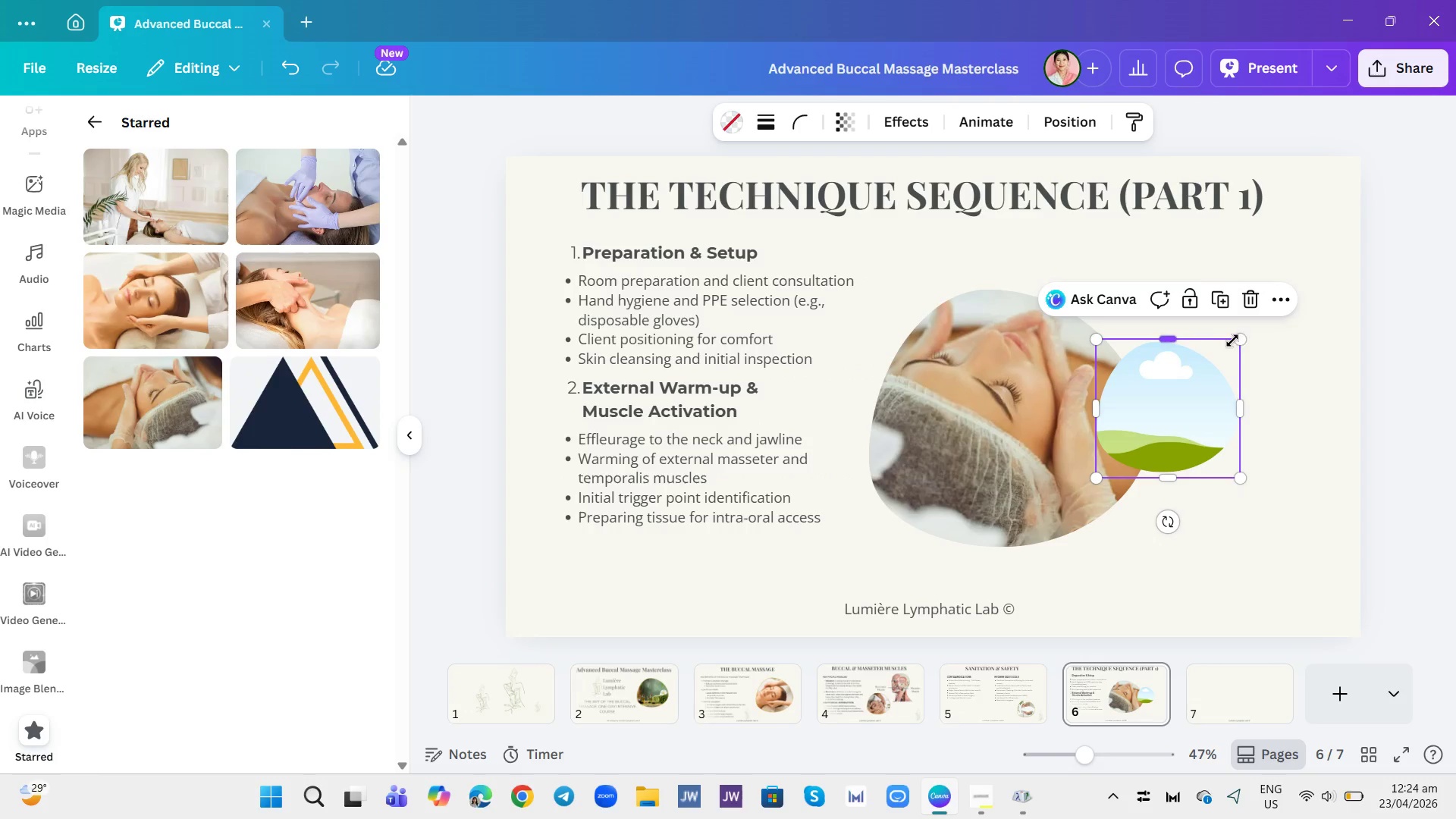 
left_click_drag(start_coordinate=[1235, 340], to_coordinate=[1243, 334])
 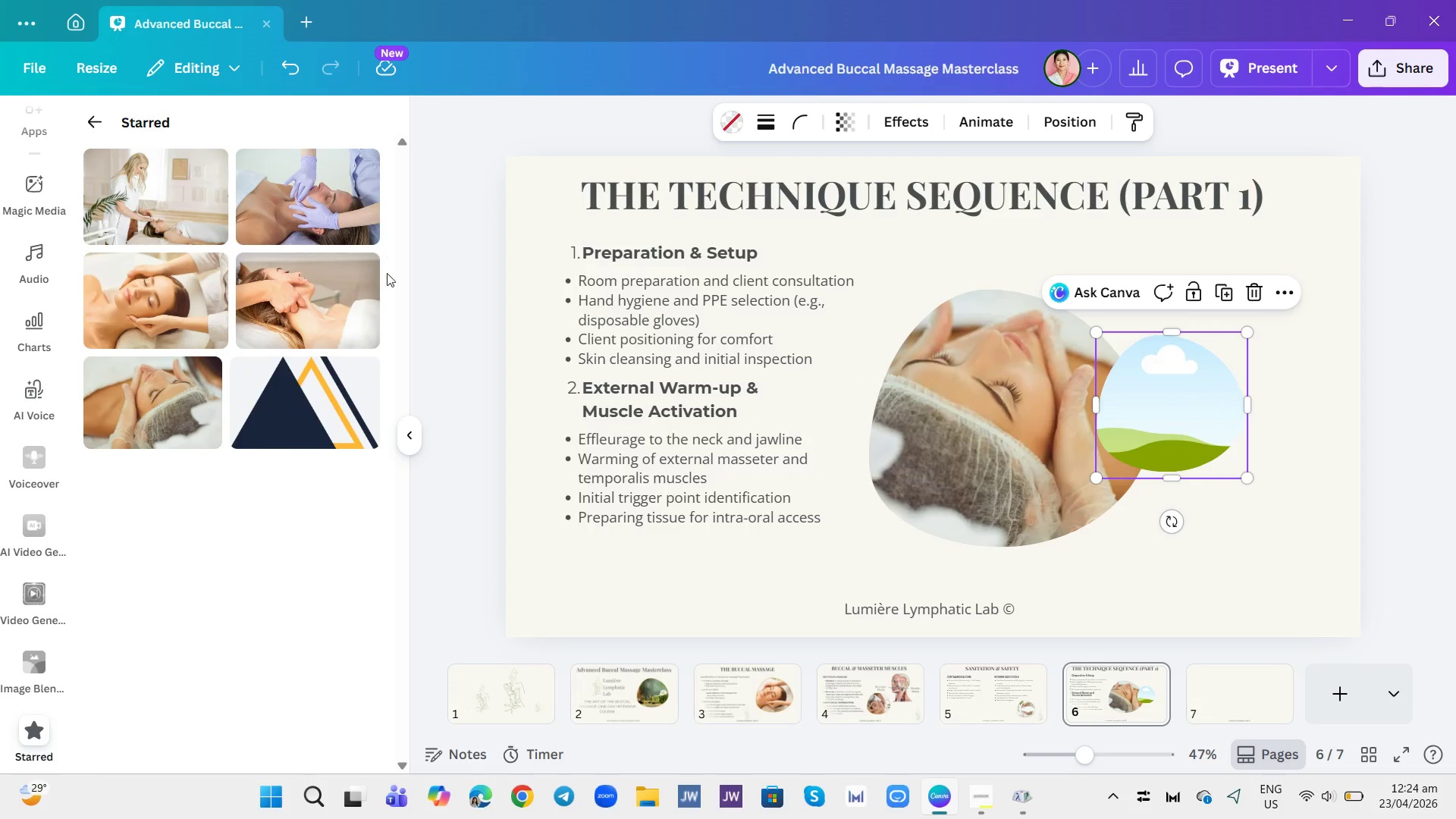 
left_click([404, 428])
 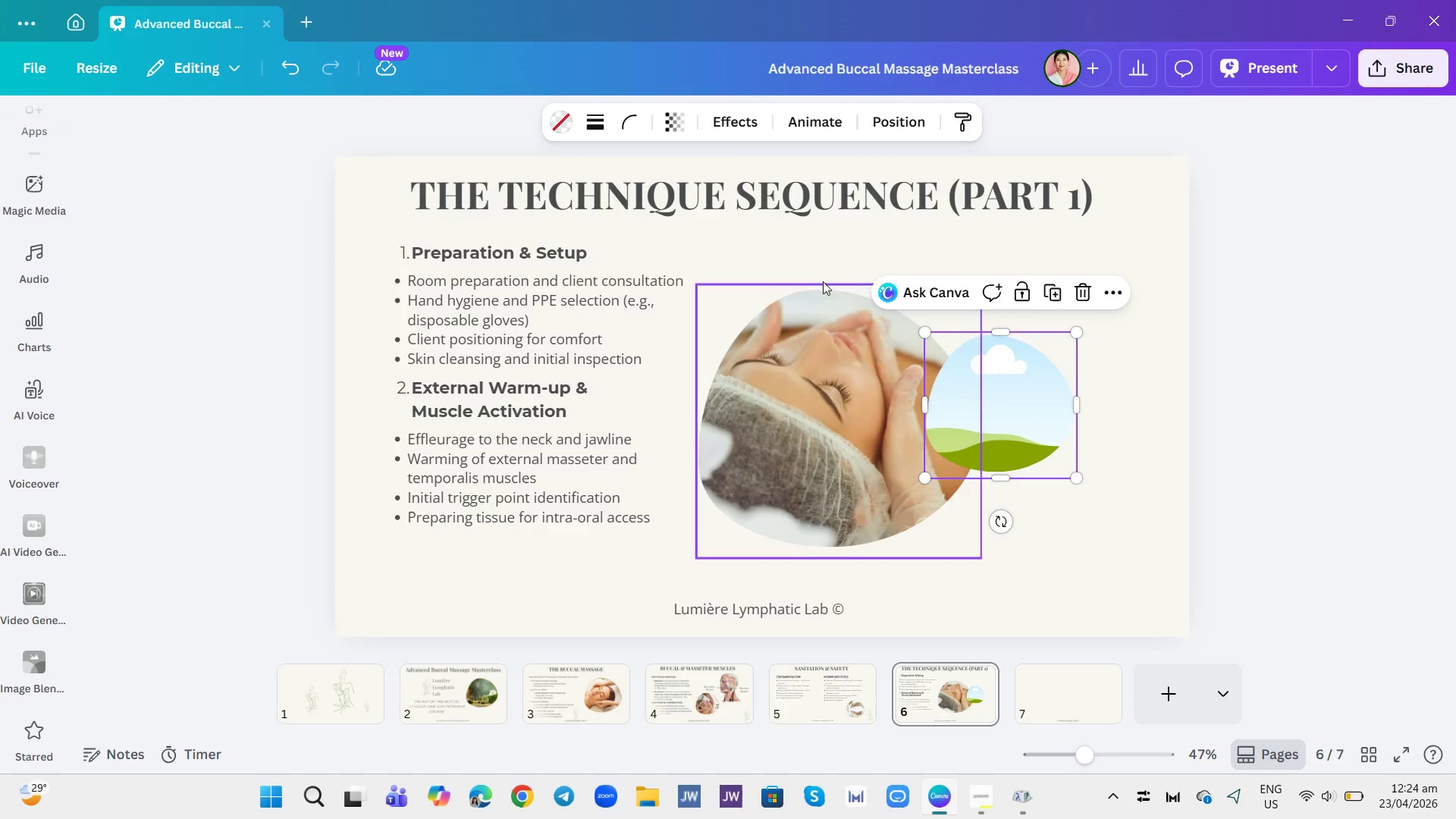 
left_click([820, 348])
 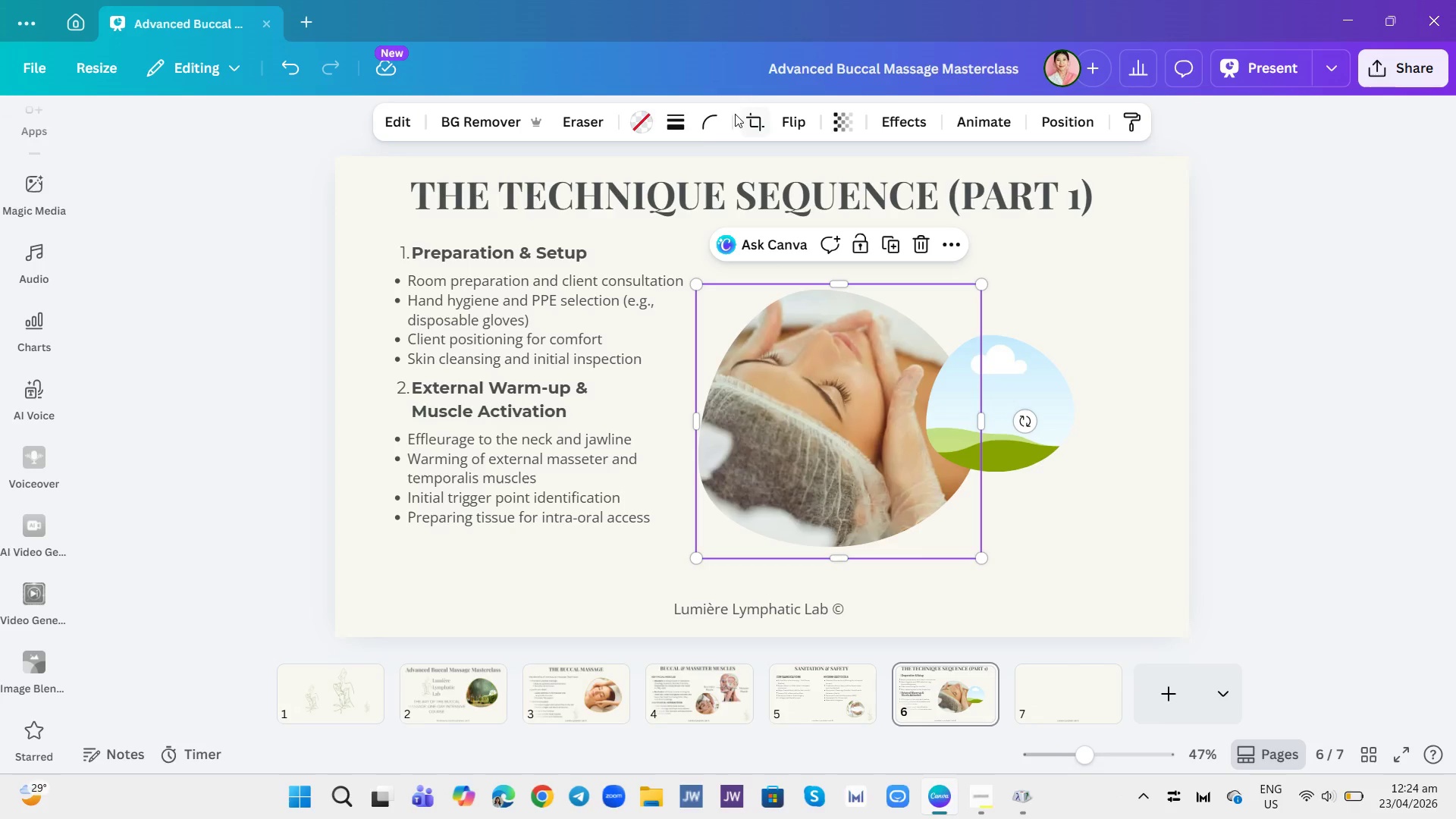 
left_click([673, 121])
 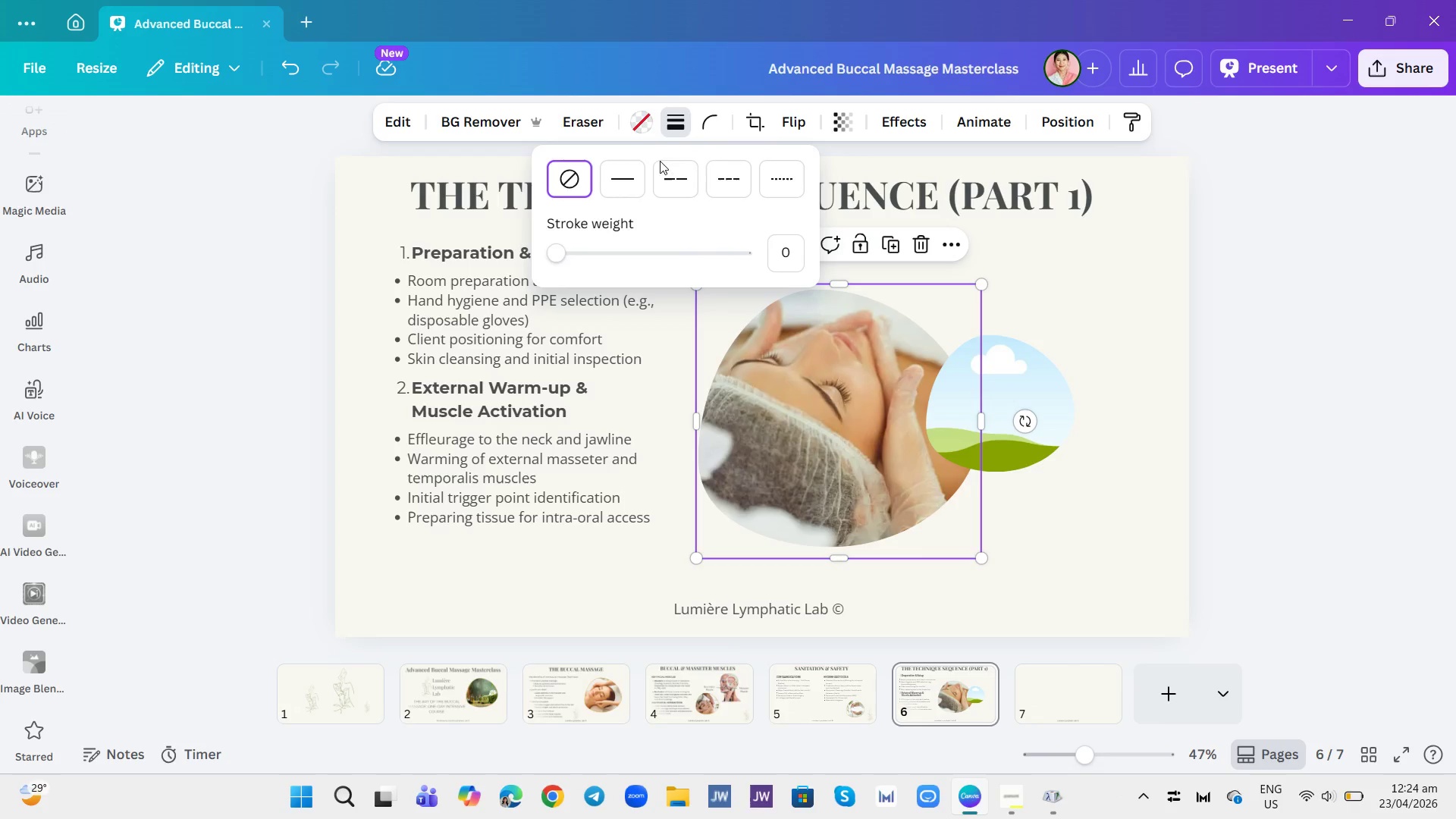 
left_click([613, 181])
 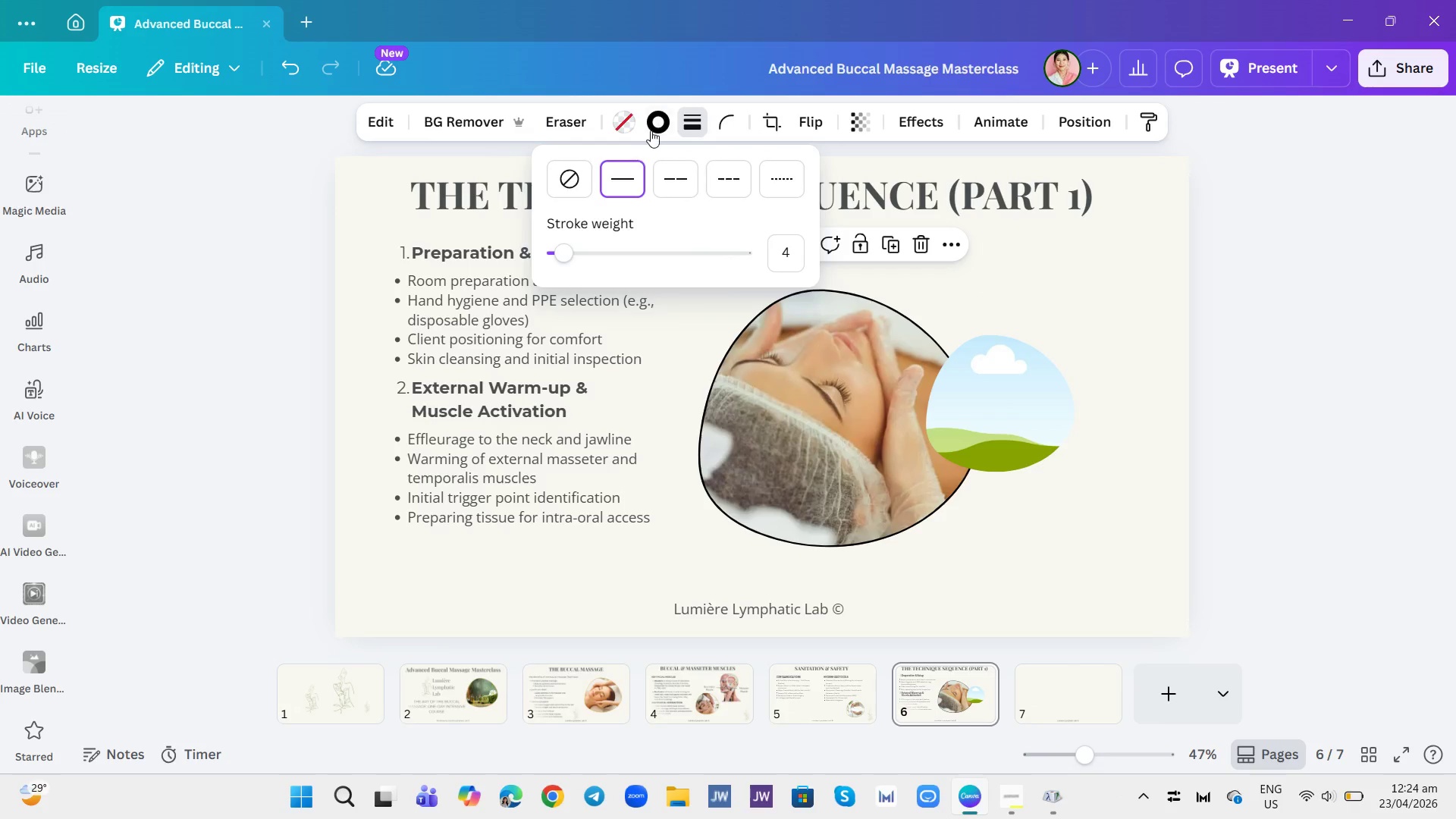 
left_click([654, 123])
 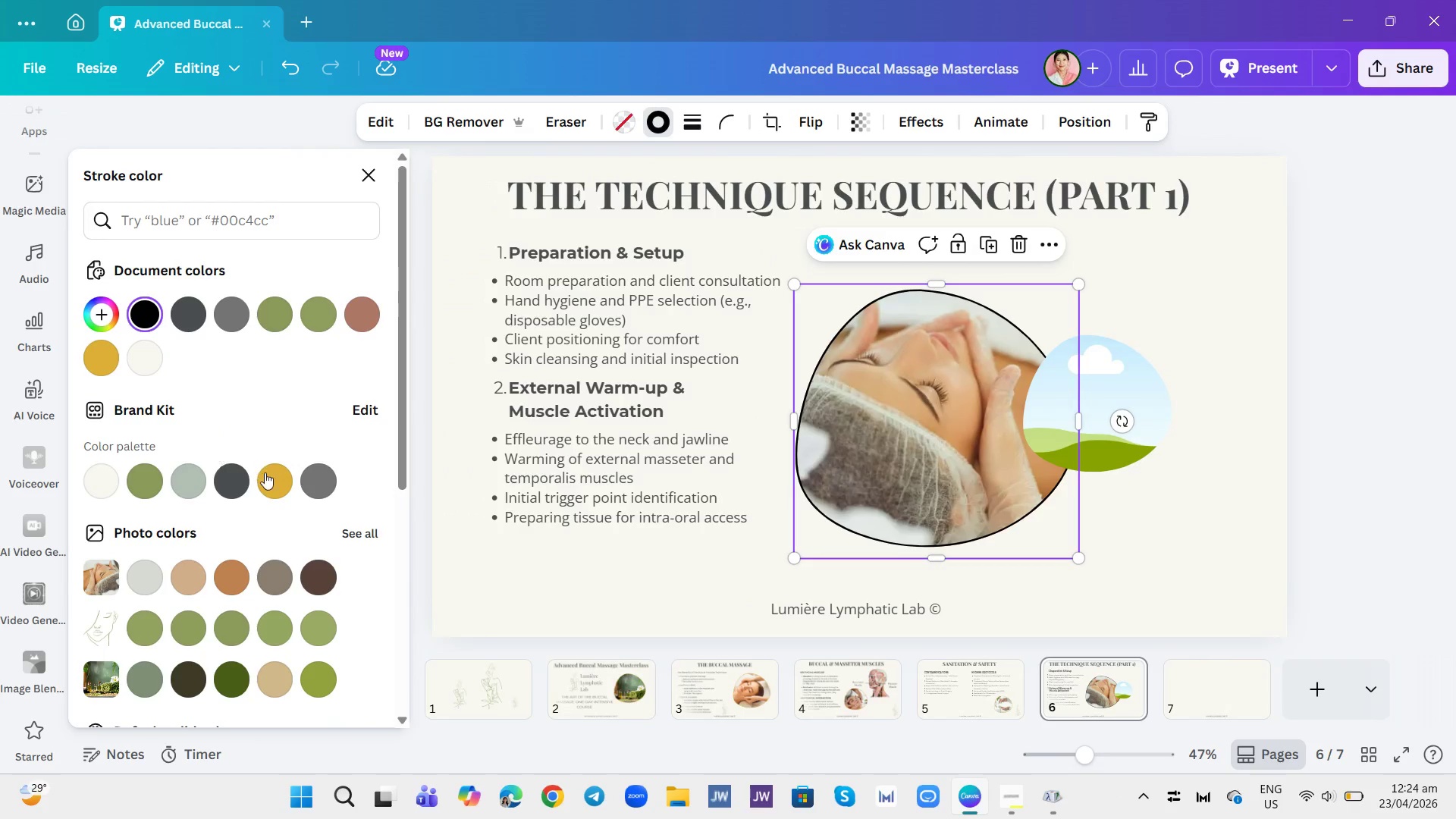 
left_click([272, 479])
 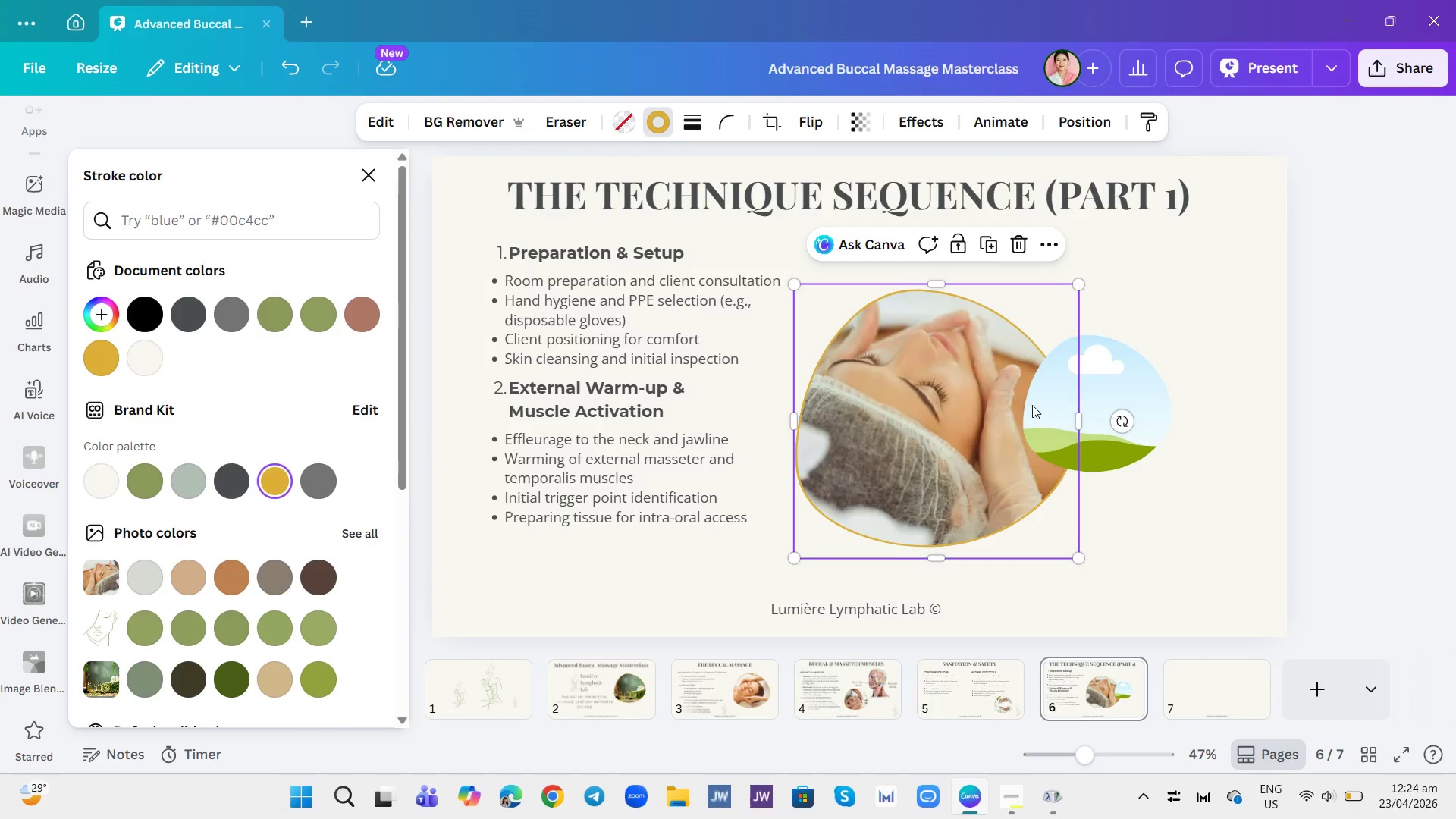 
left_click([1112, 413])
 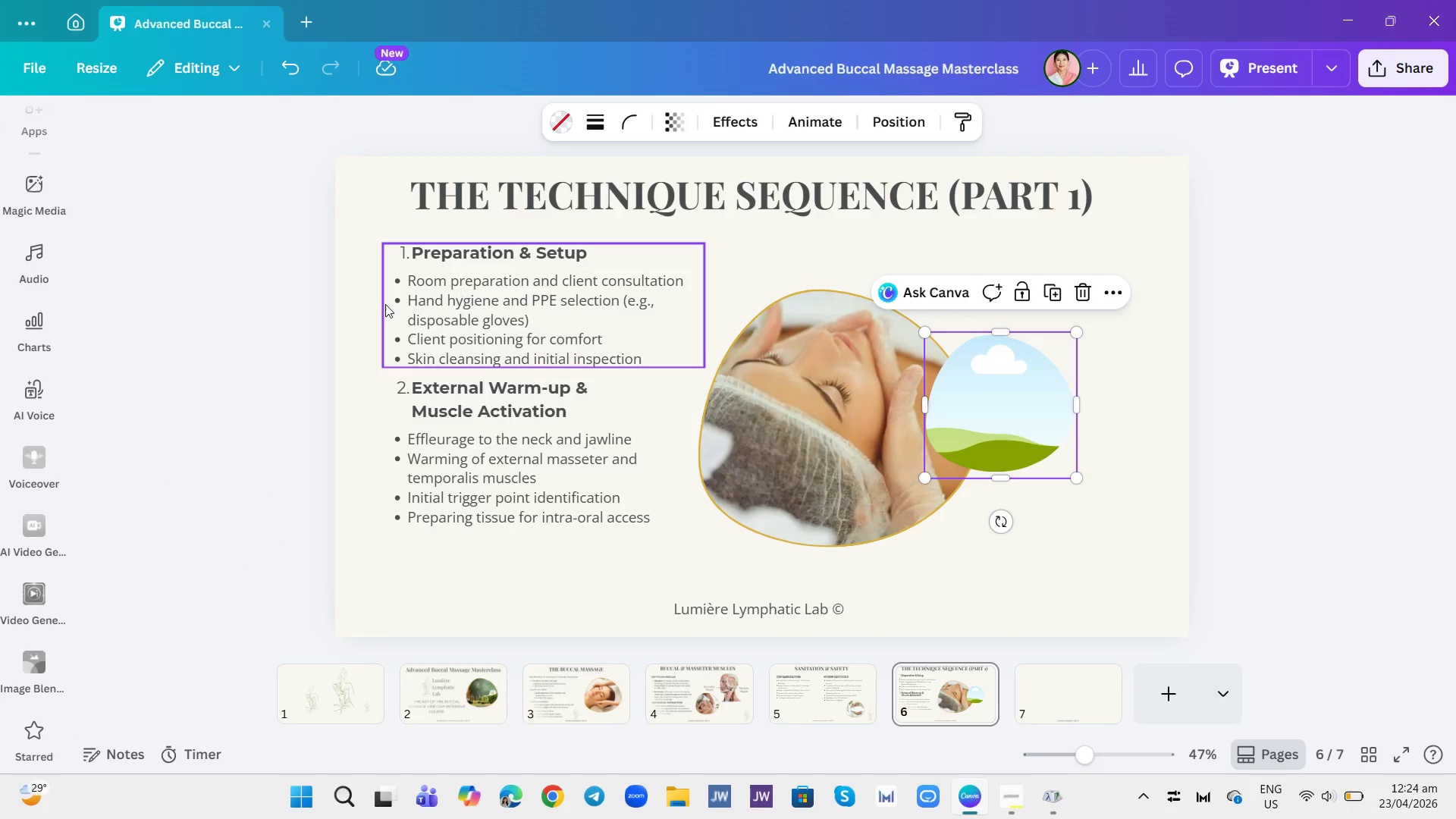 
scroll: coordinate [30, 177], scroll_direction: up, amount: 6.0
 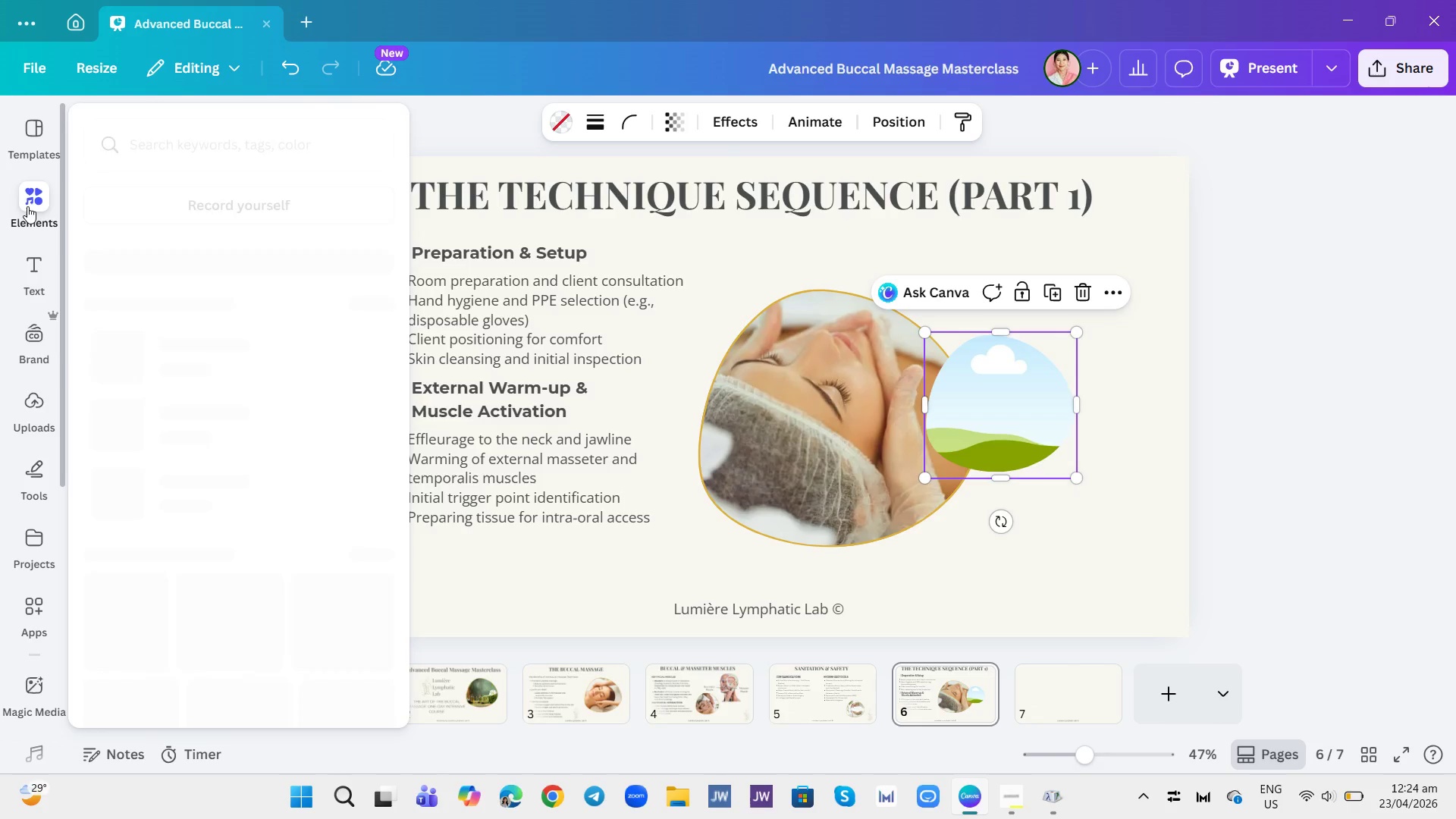 
left_click([27, 206])
 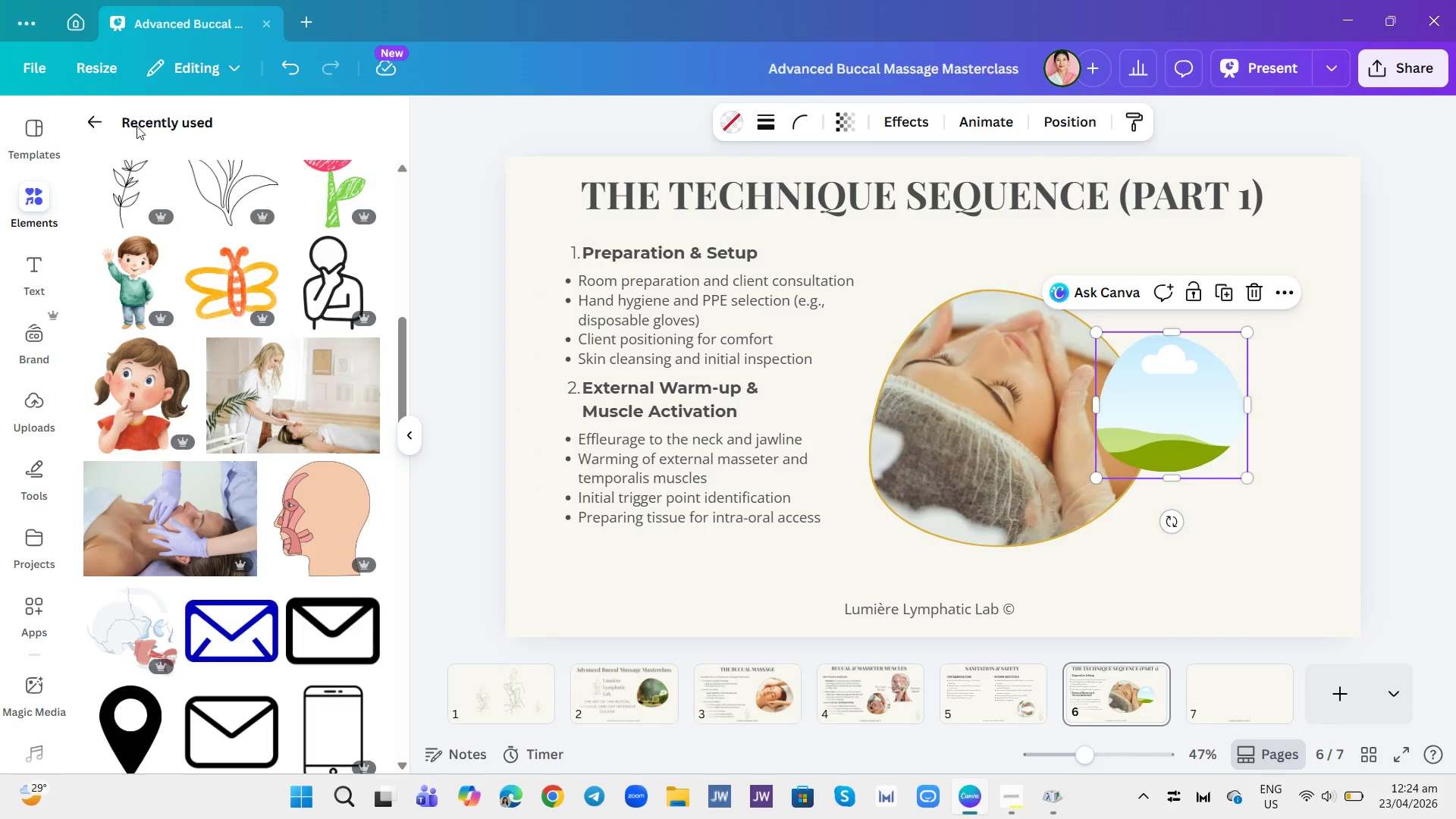 
left_click([100, 116])
 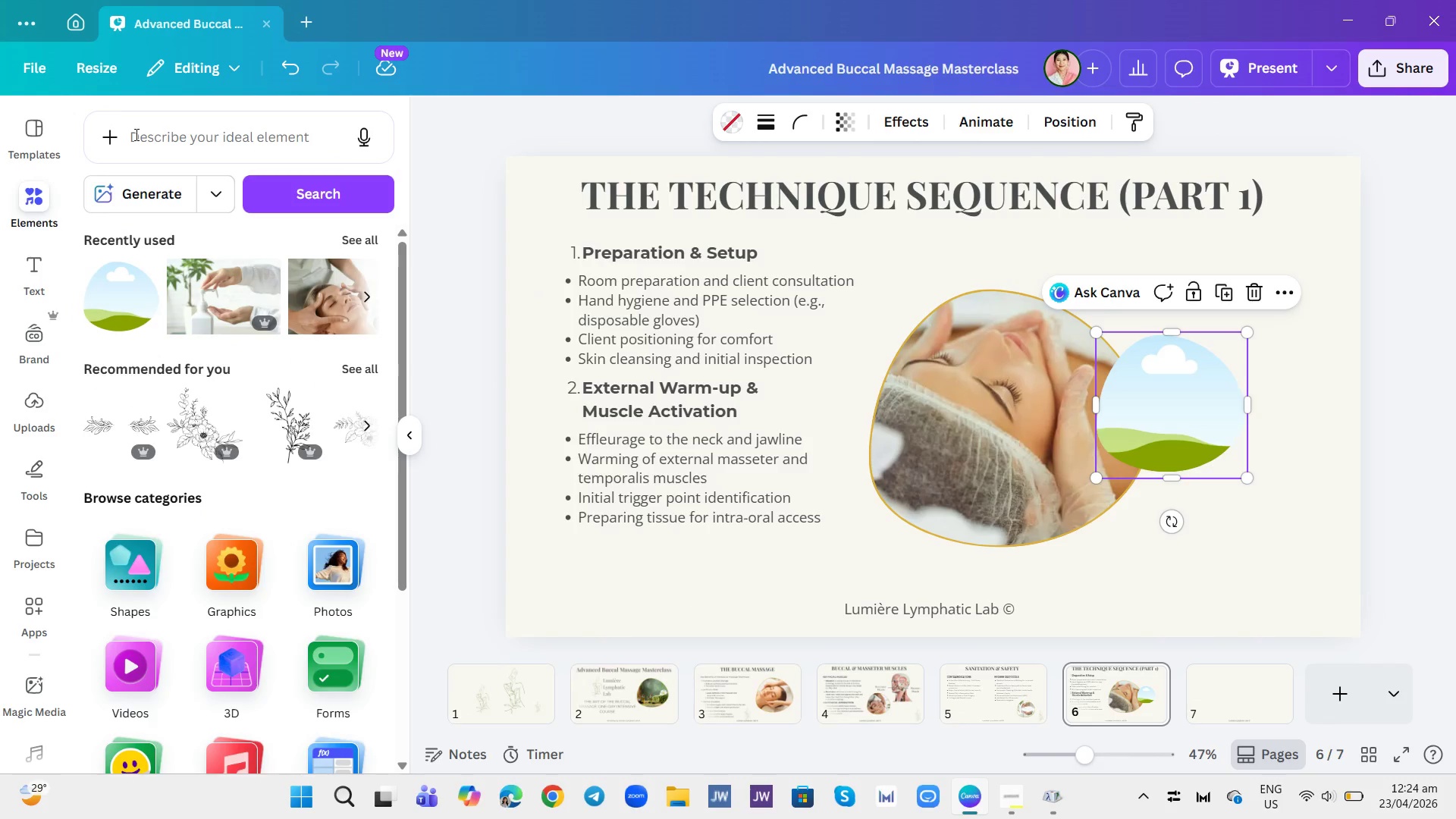 
mouse_move([234, 163])
 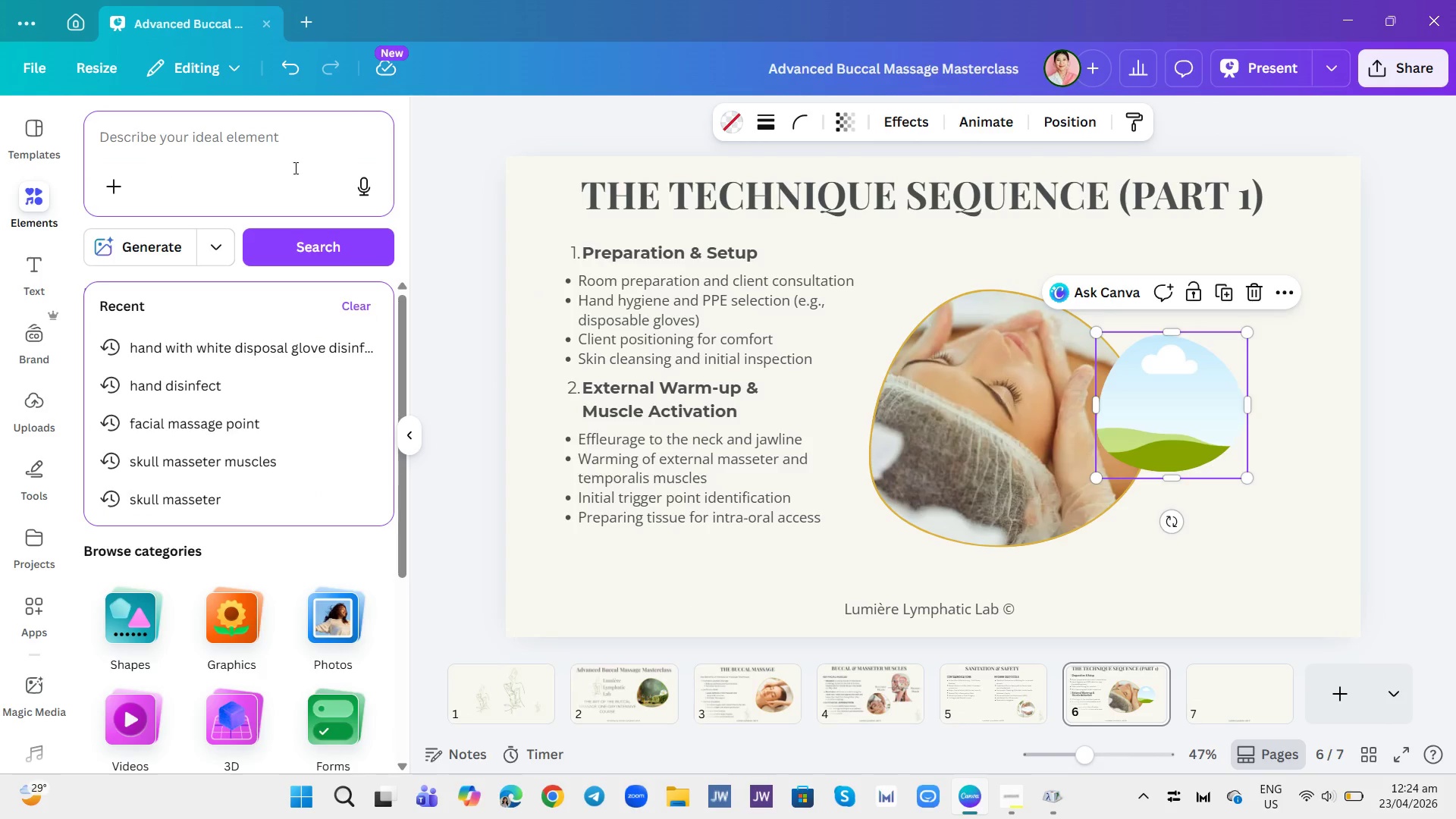 
type(woman n)
key(Backspace)
type(back neck)
 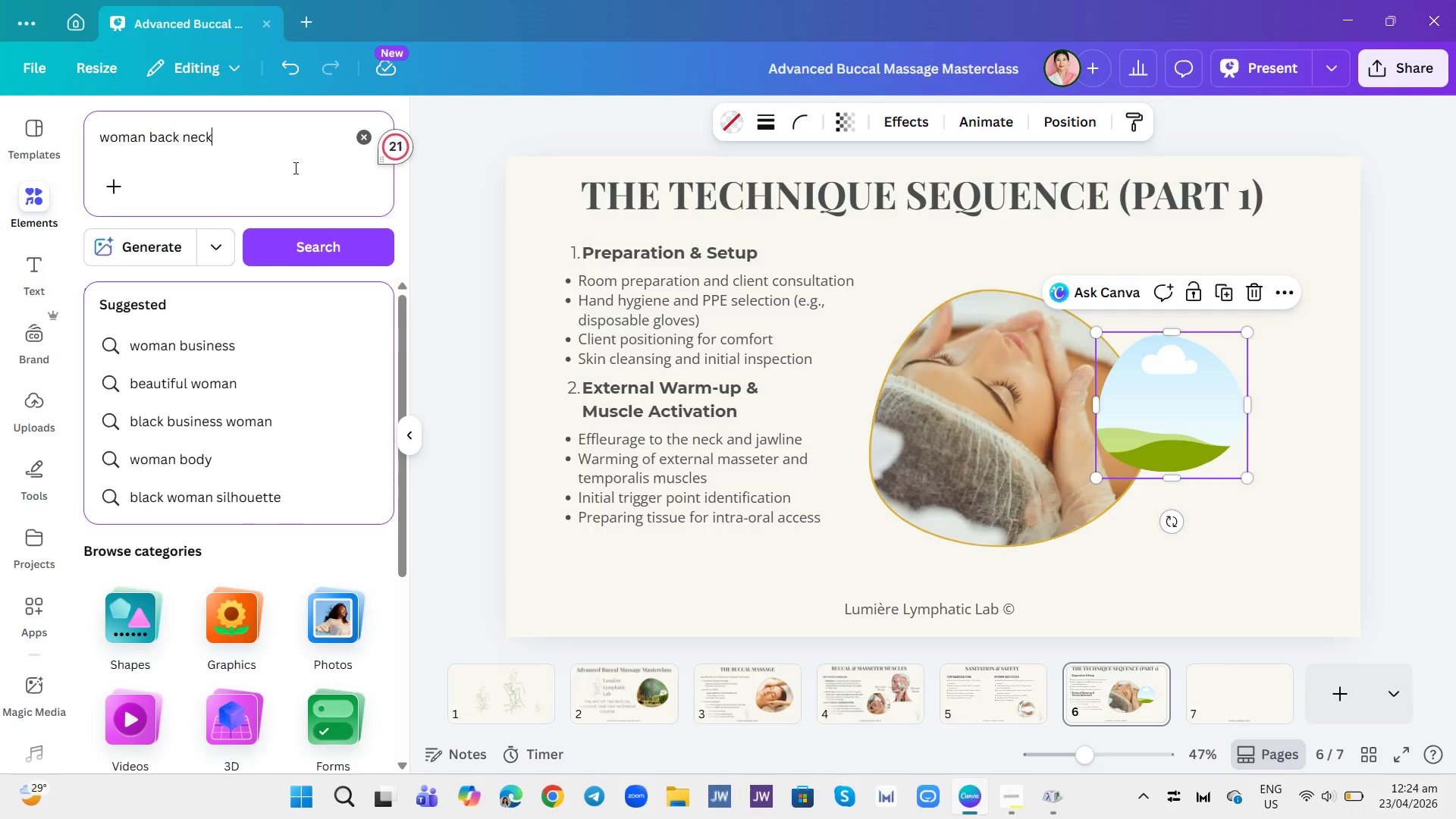 
key(Enter)
 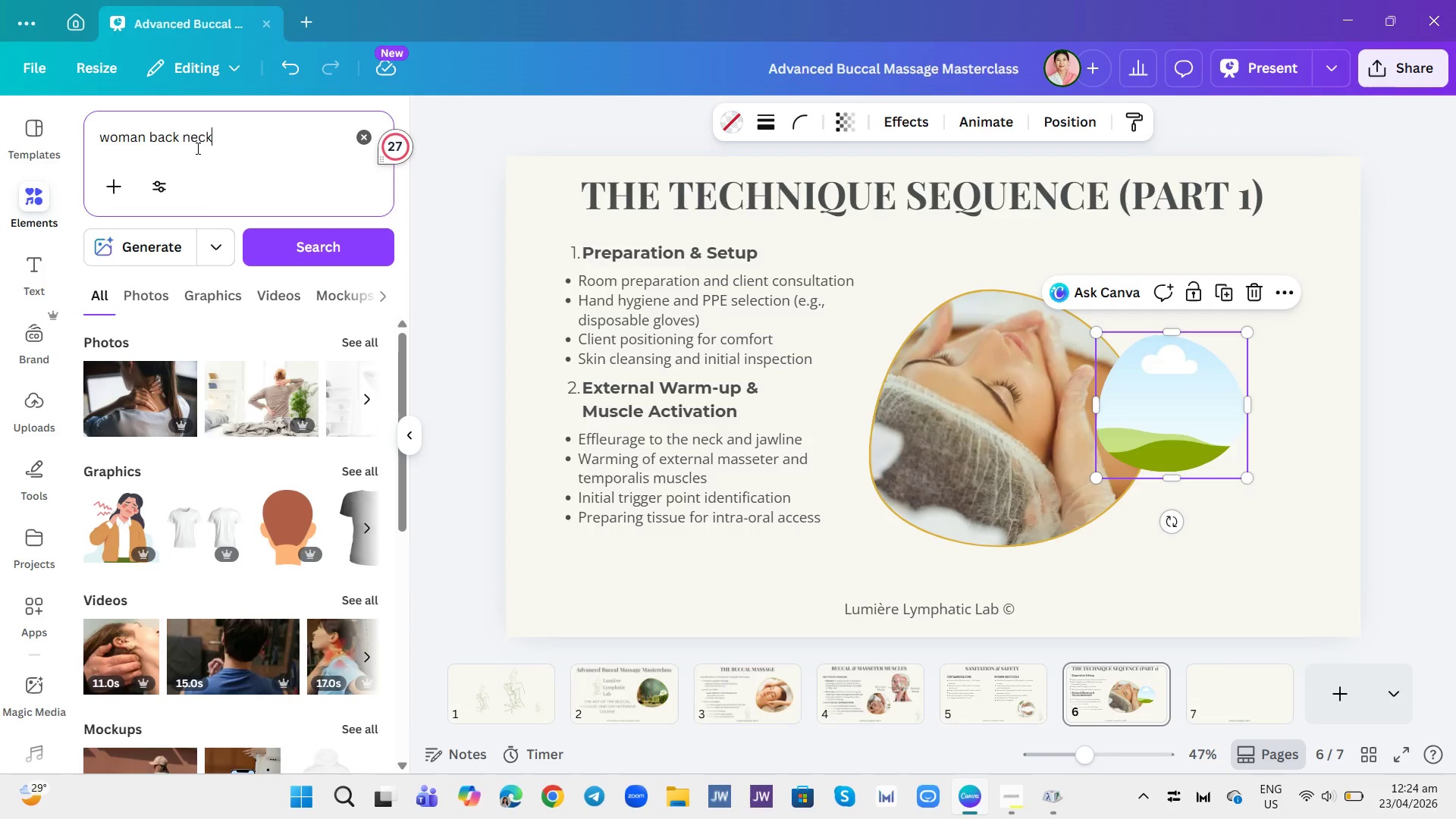 
left_click([161, 302])
 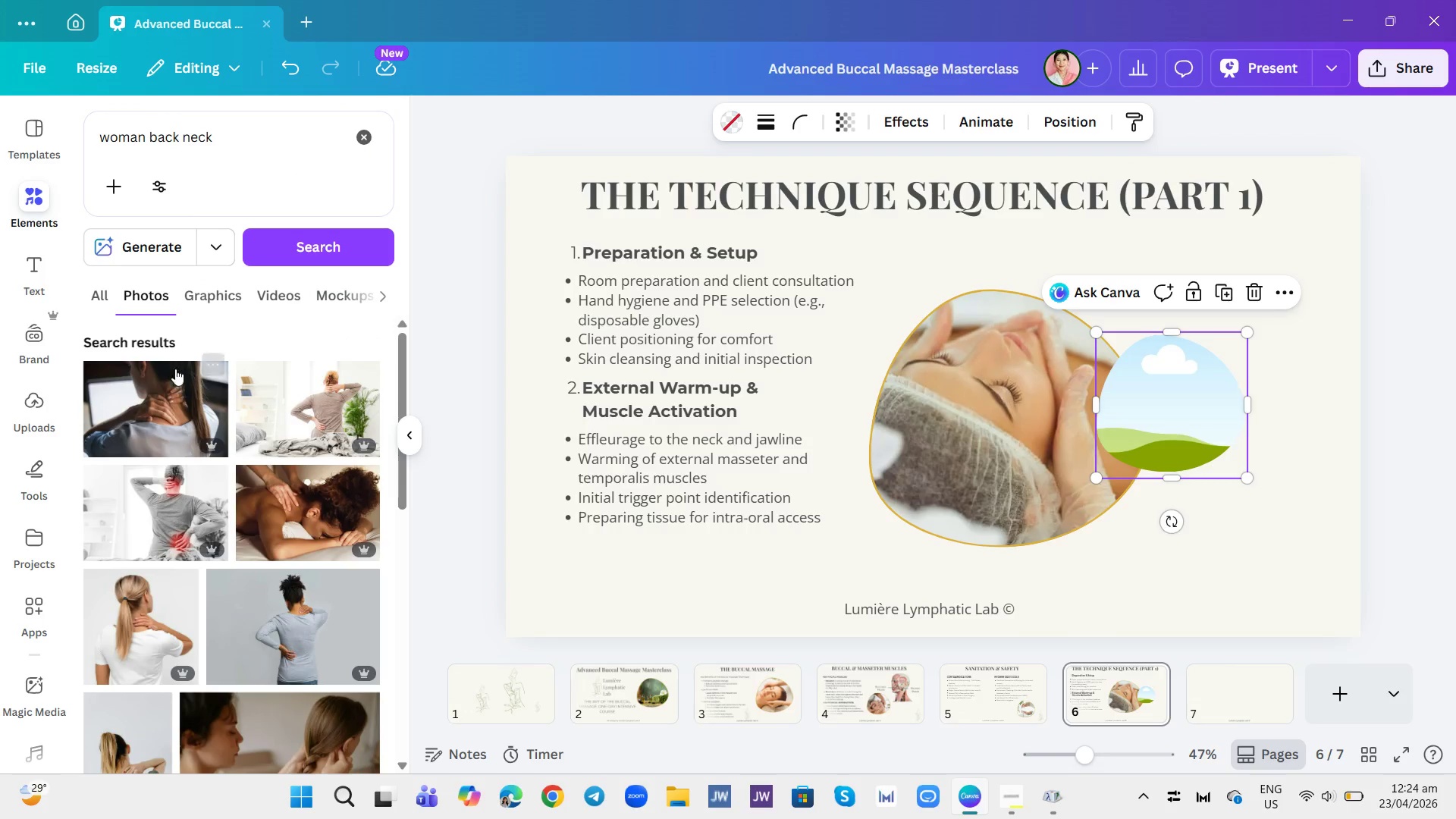 
scroll: coordinate [267, 498], scroll_direction: down, amount: 9.0
 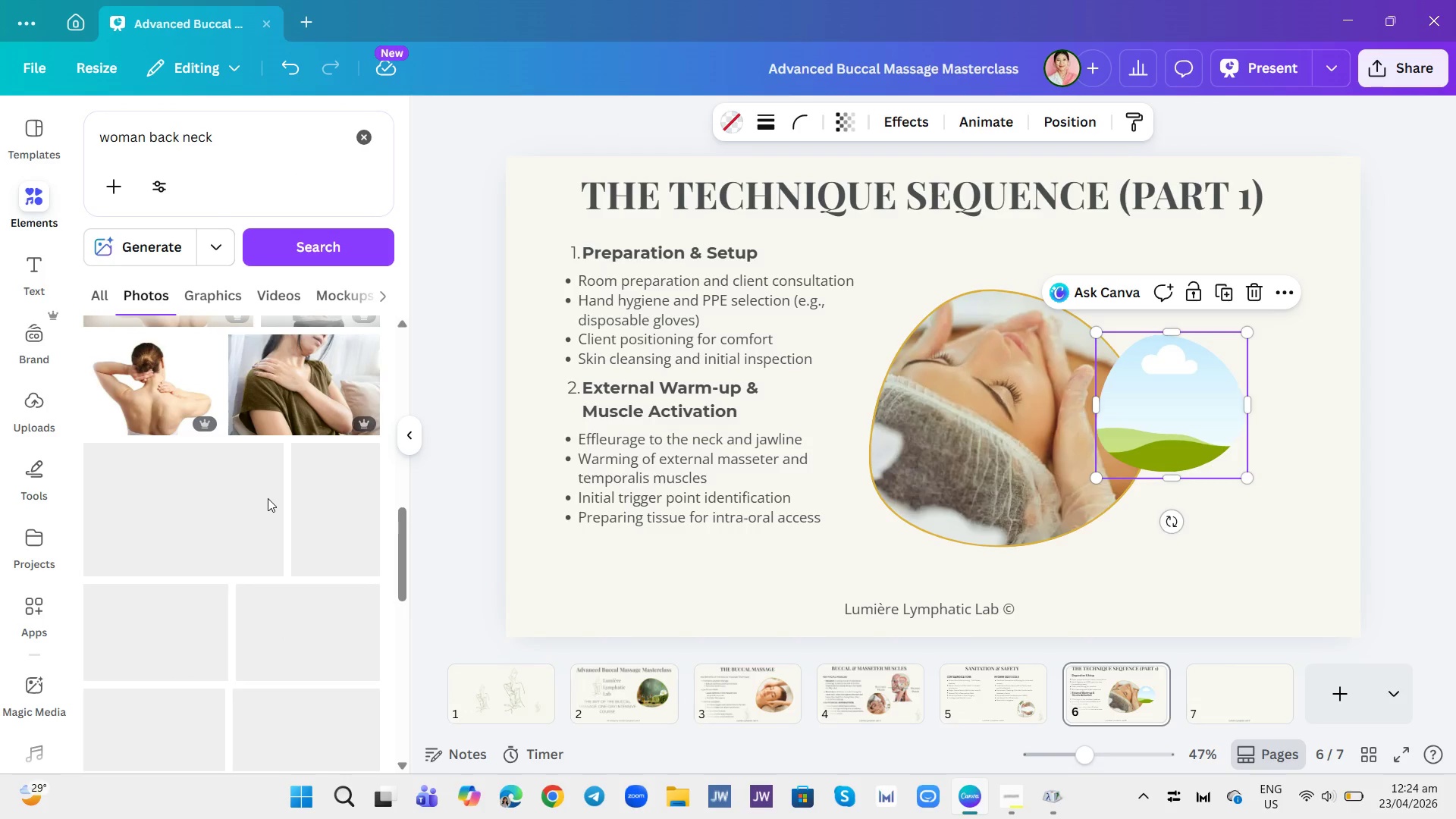 
scroll: coordinate [270, 499], scroll_direction: up, amount: 26.0
 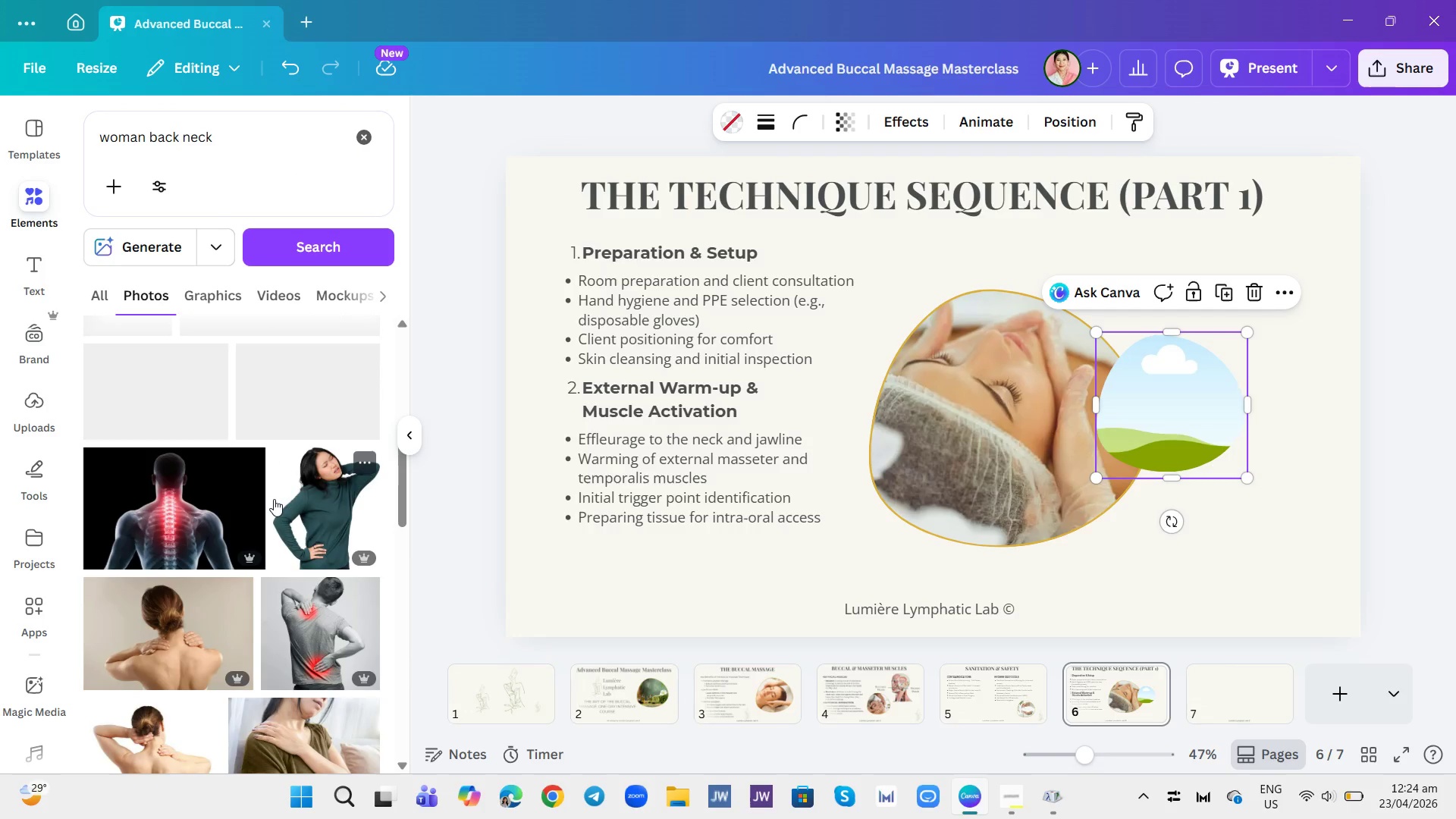 
scroll: coordinate [284, 539], scroll_direction: down, amount: 18.0
 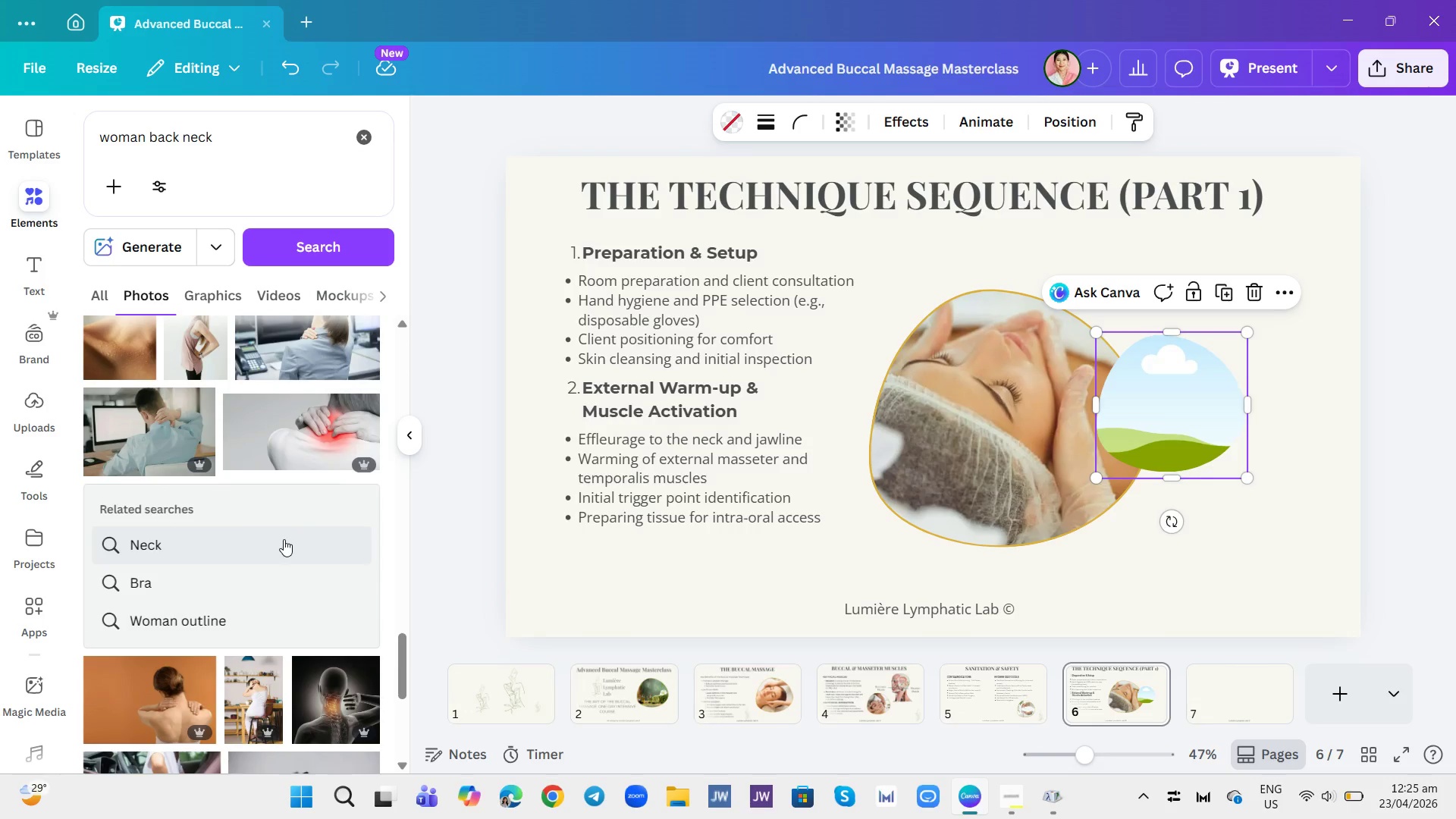 
scroll: coordinate [270, 462], scroll_direction: down, amount: 15.0
 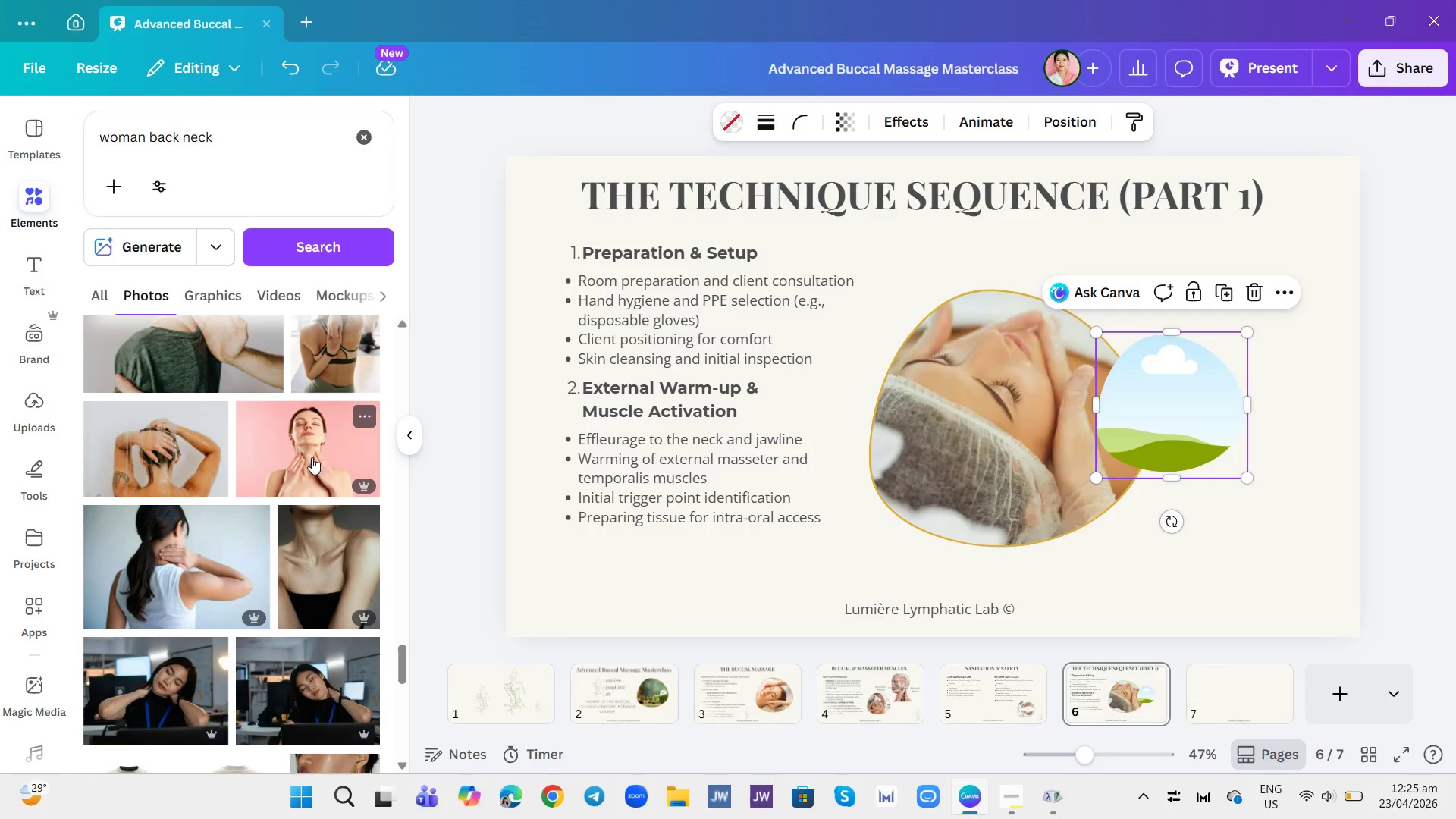 
wait(7.03)
 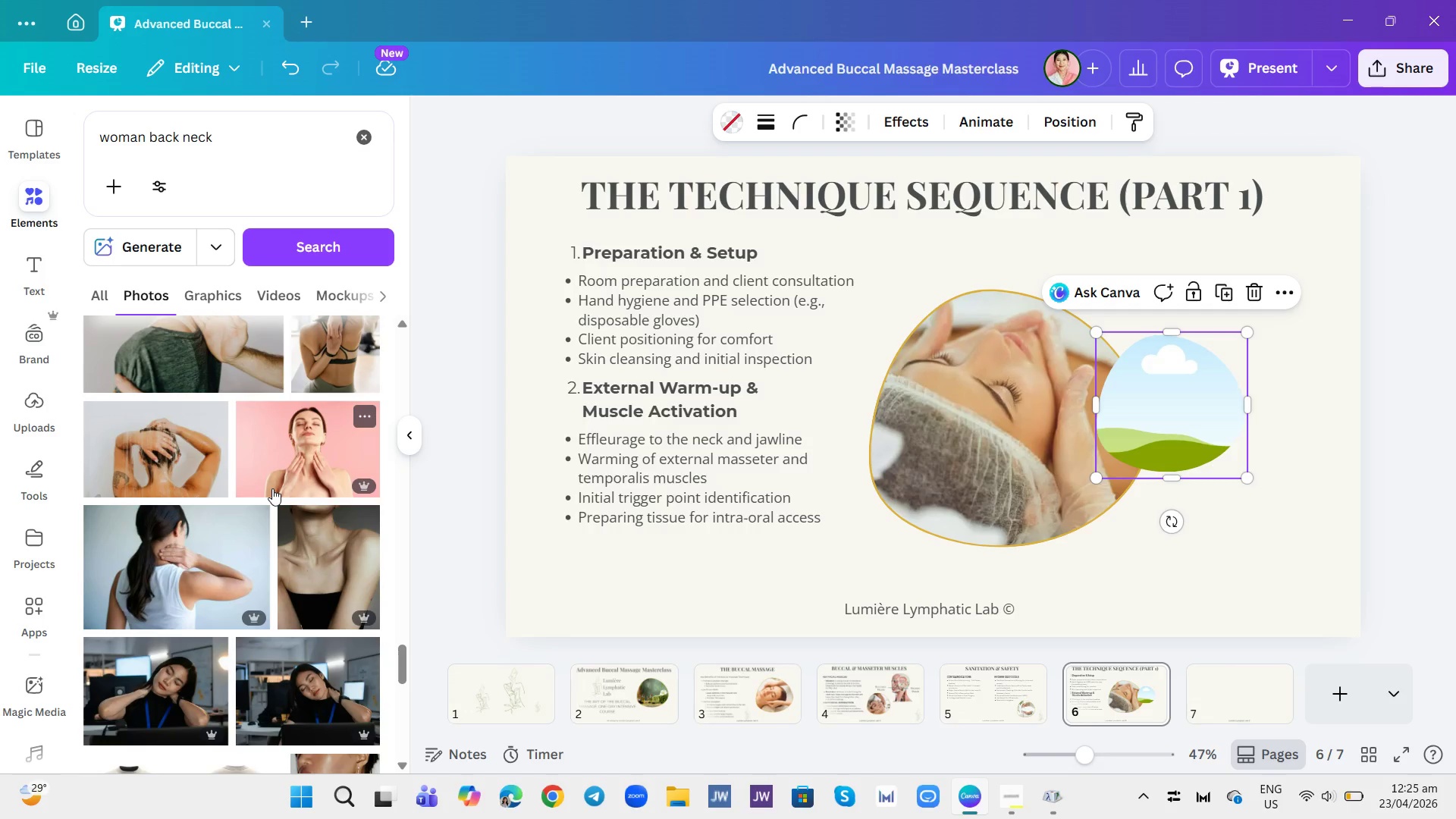 
scroll: coordinate [265, 496], scroll_direction: down, amount: 1.0
 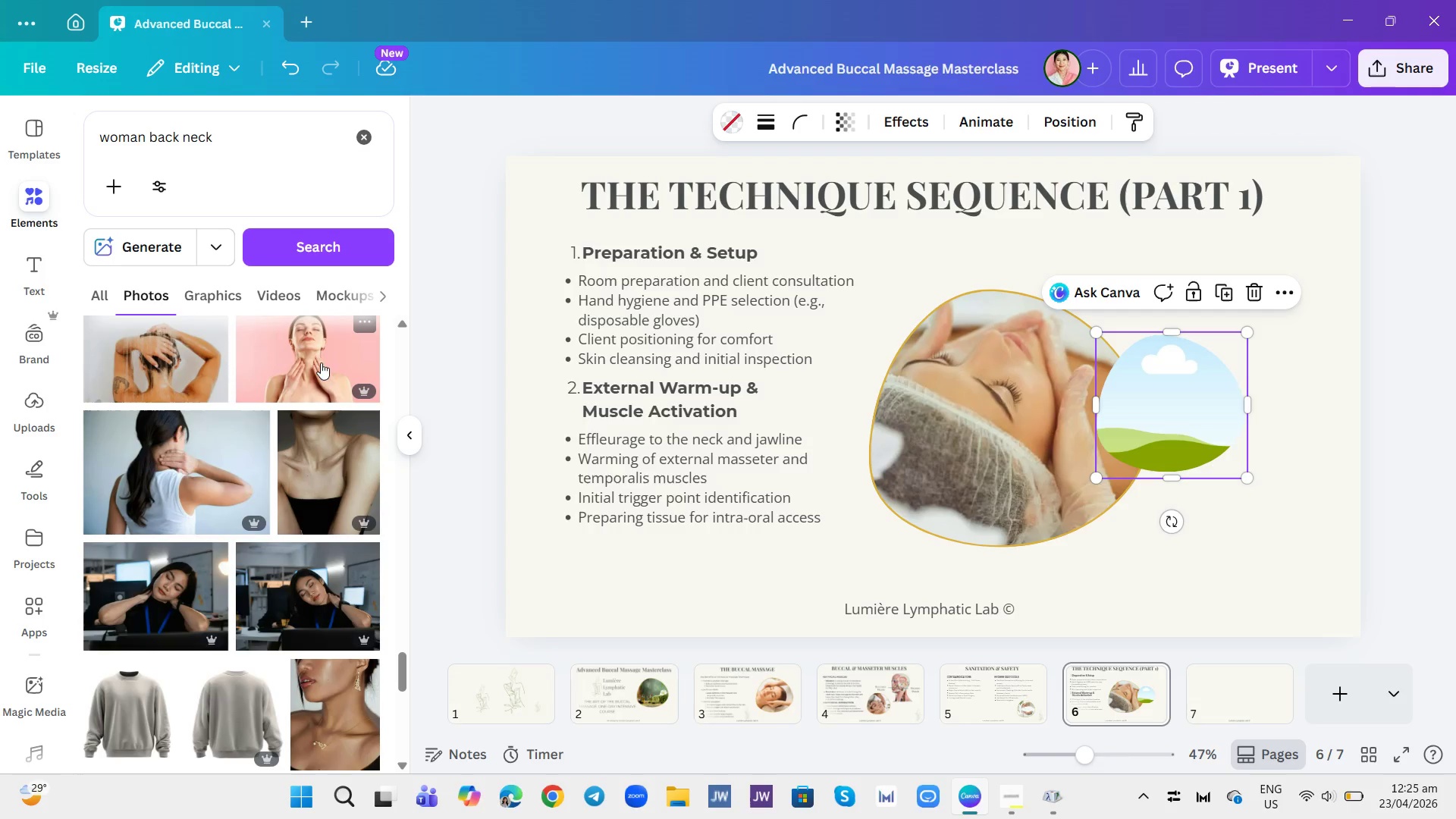 
left_click([363, 323])
 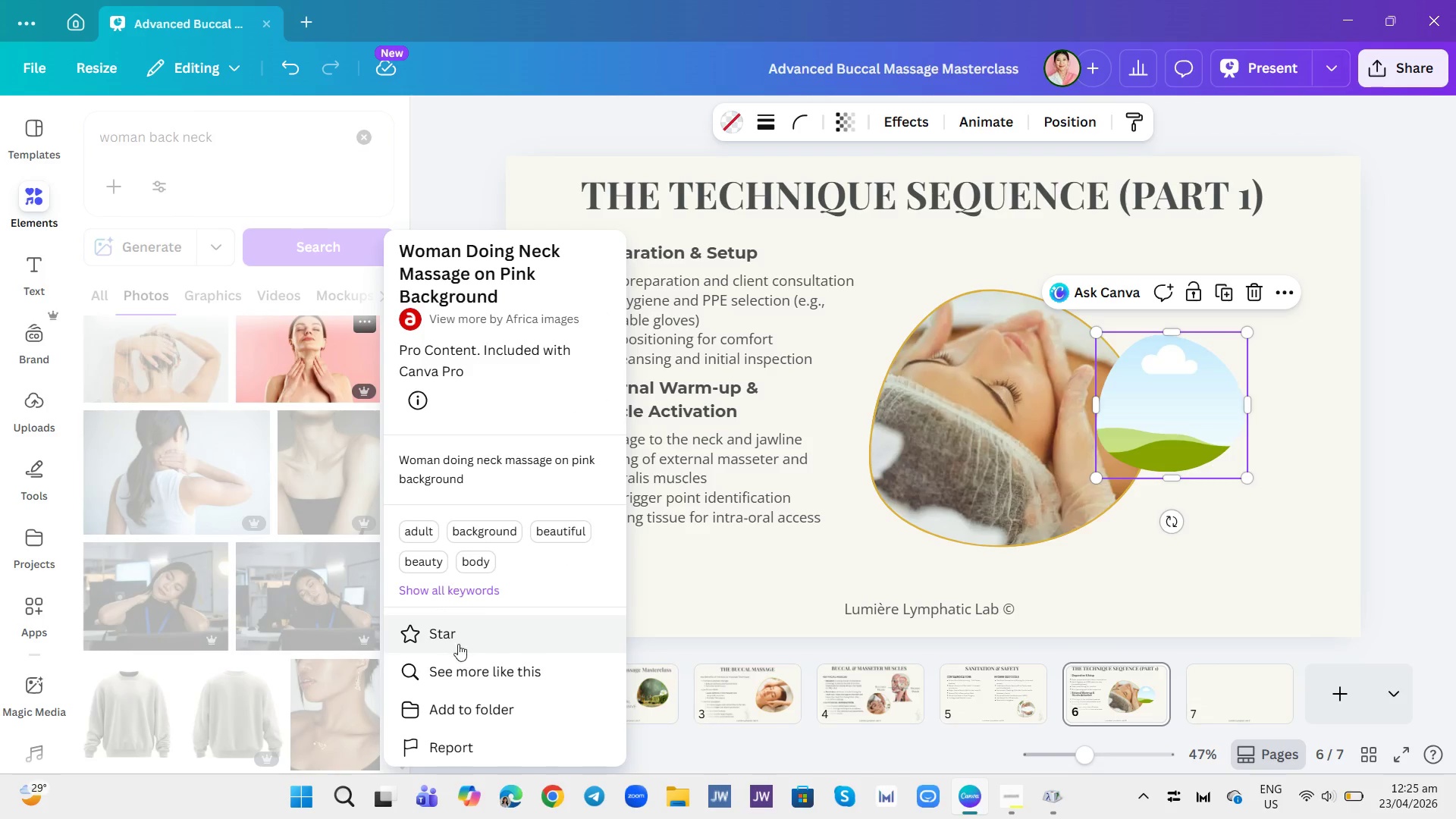 
left_click([466, 667])
 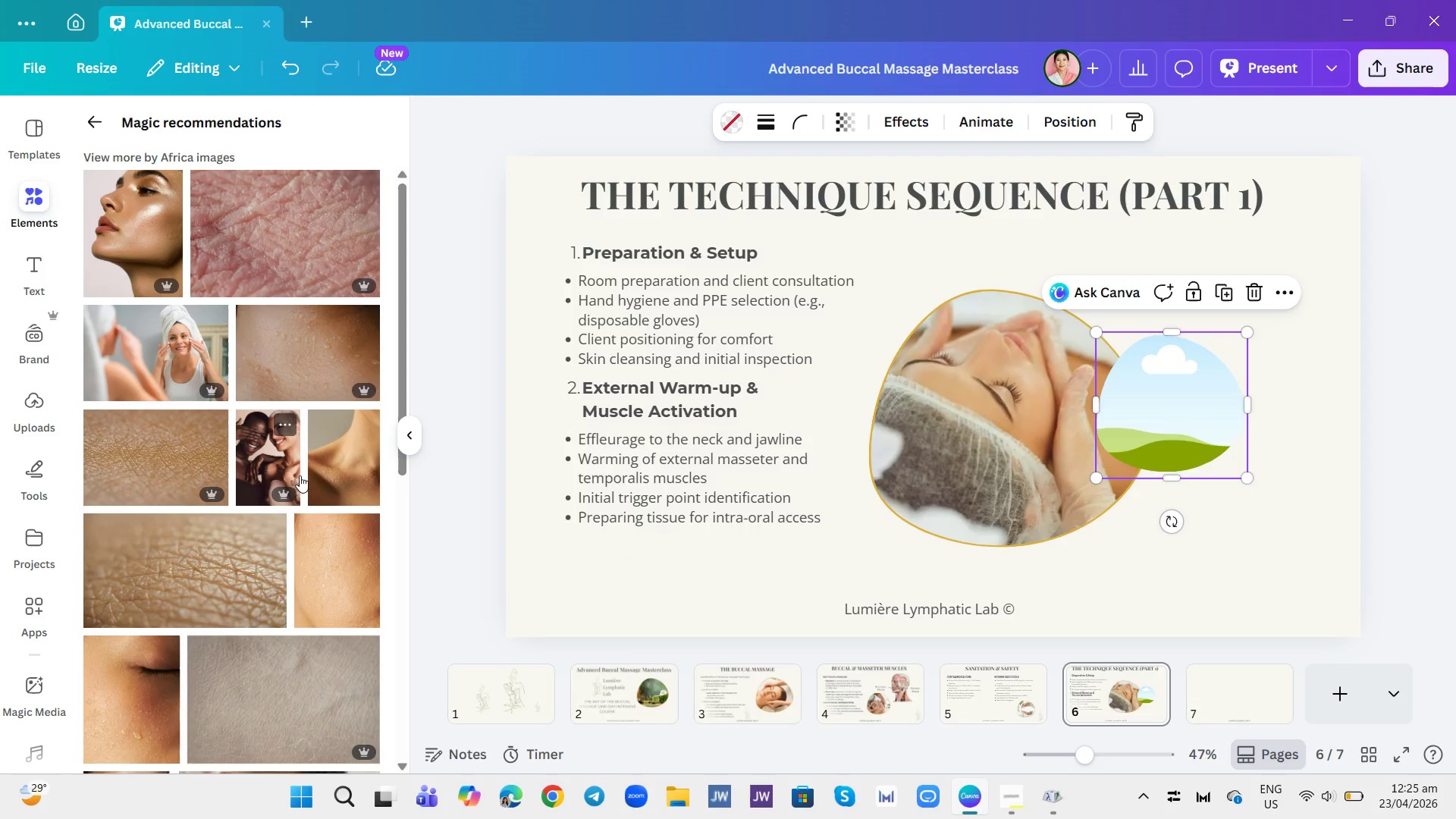 
scroll: coordinate [291, 441], scroll_direction: down, amount: 6.0
 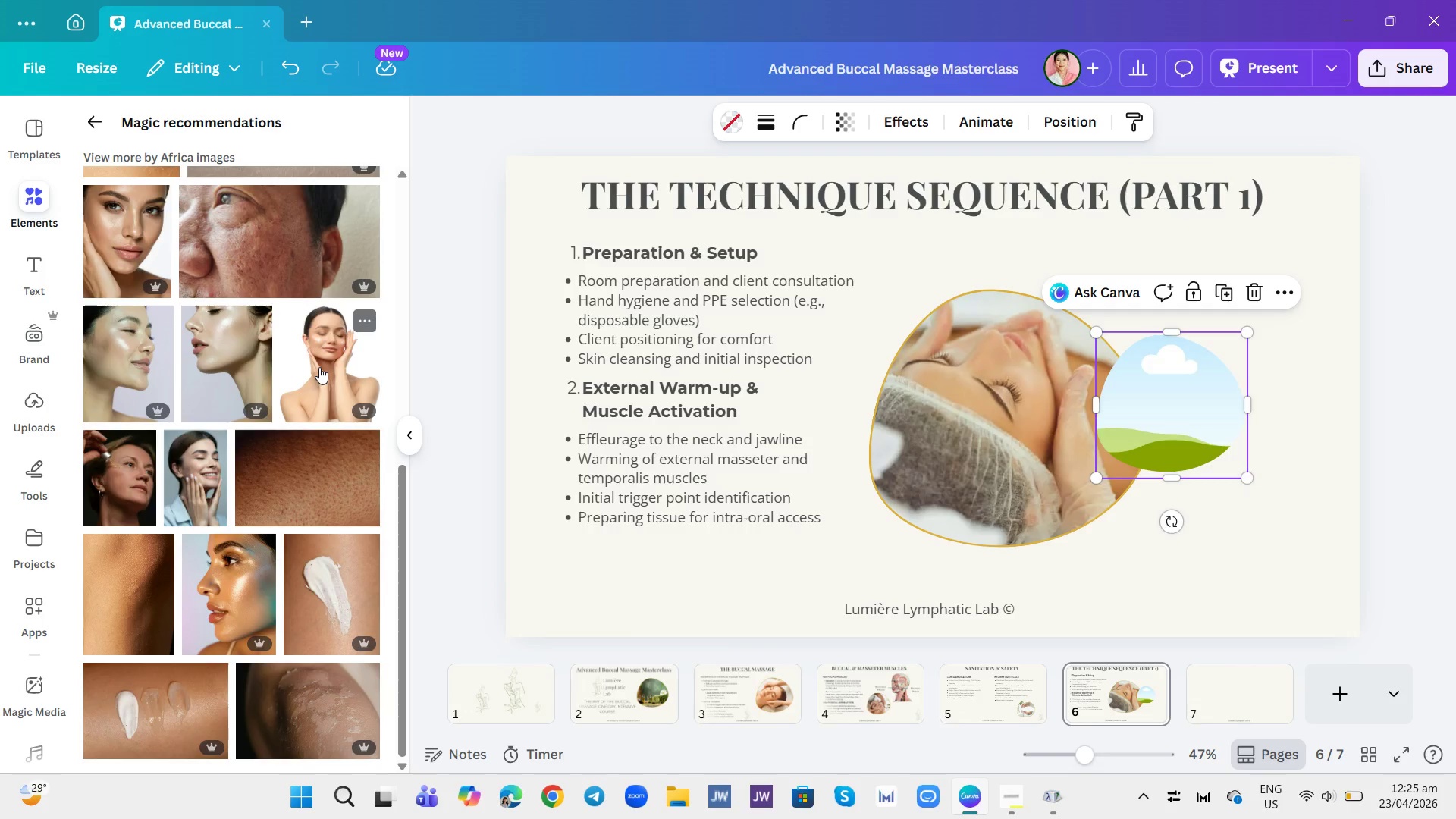 
left_click([365, 322])
 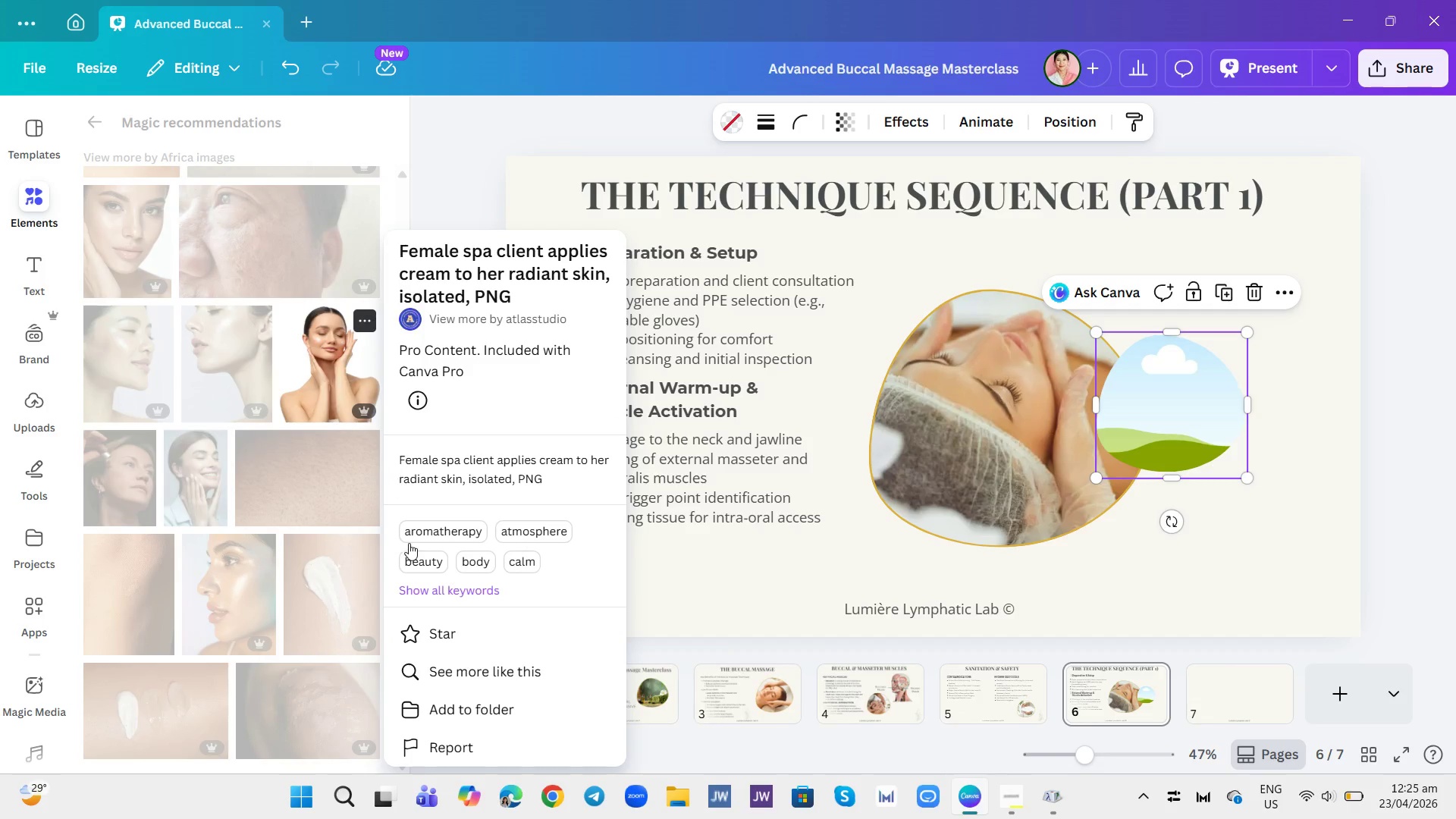 
left_click([444, 628])
 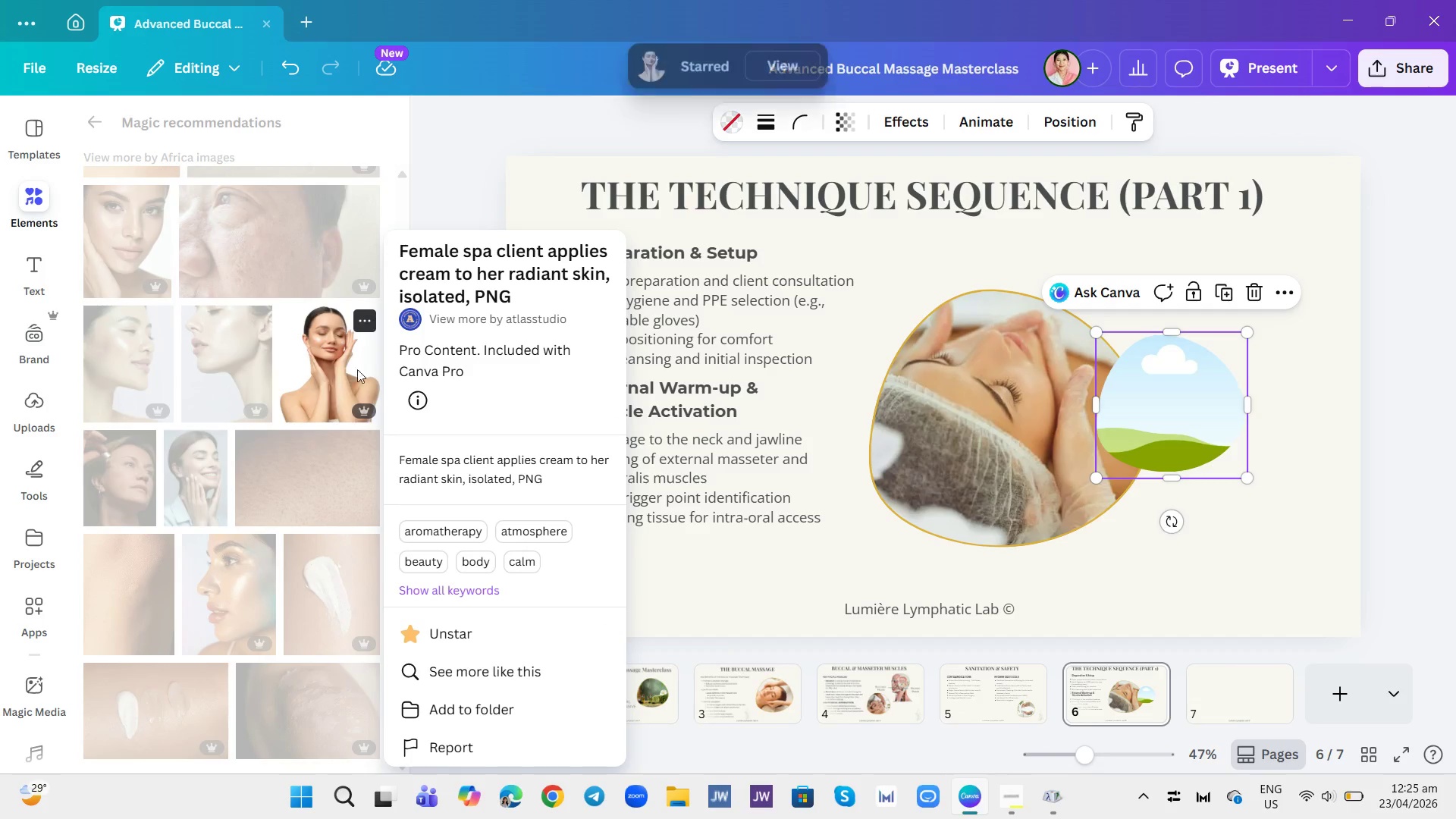 
left_click([450, 176])
 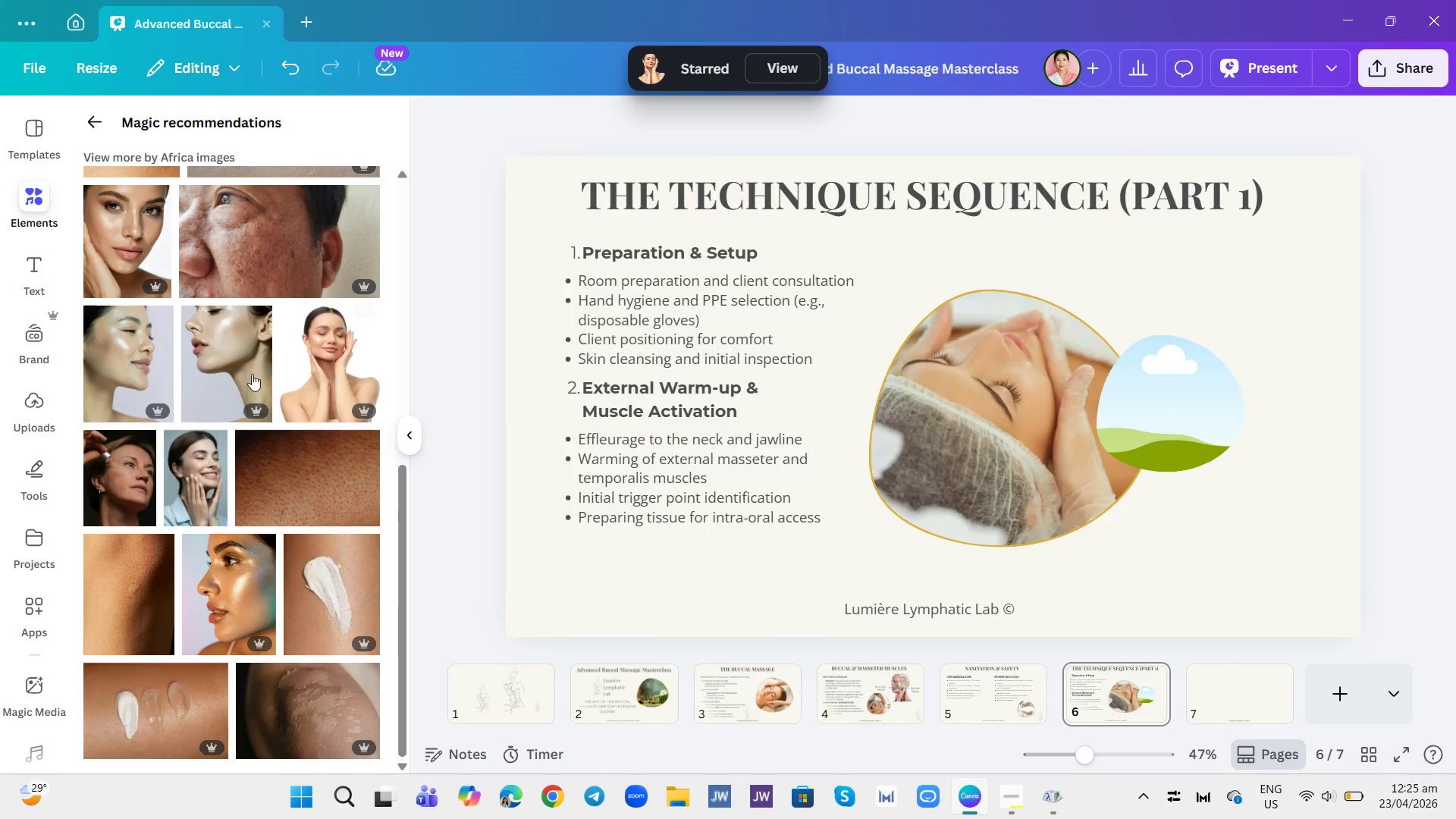 
scroll: coordinate [195, 426], scroll_direction: down, amount: 3.0
 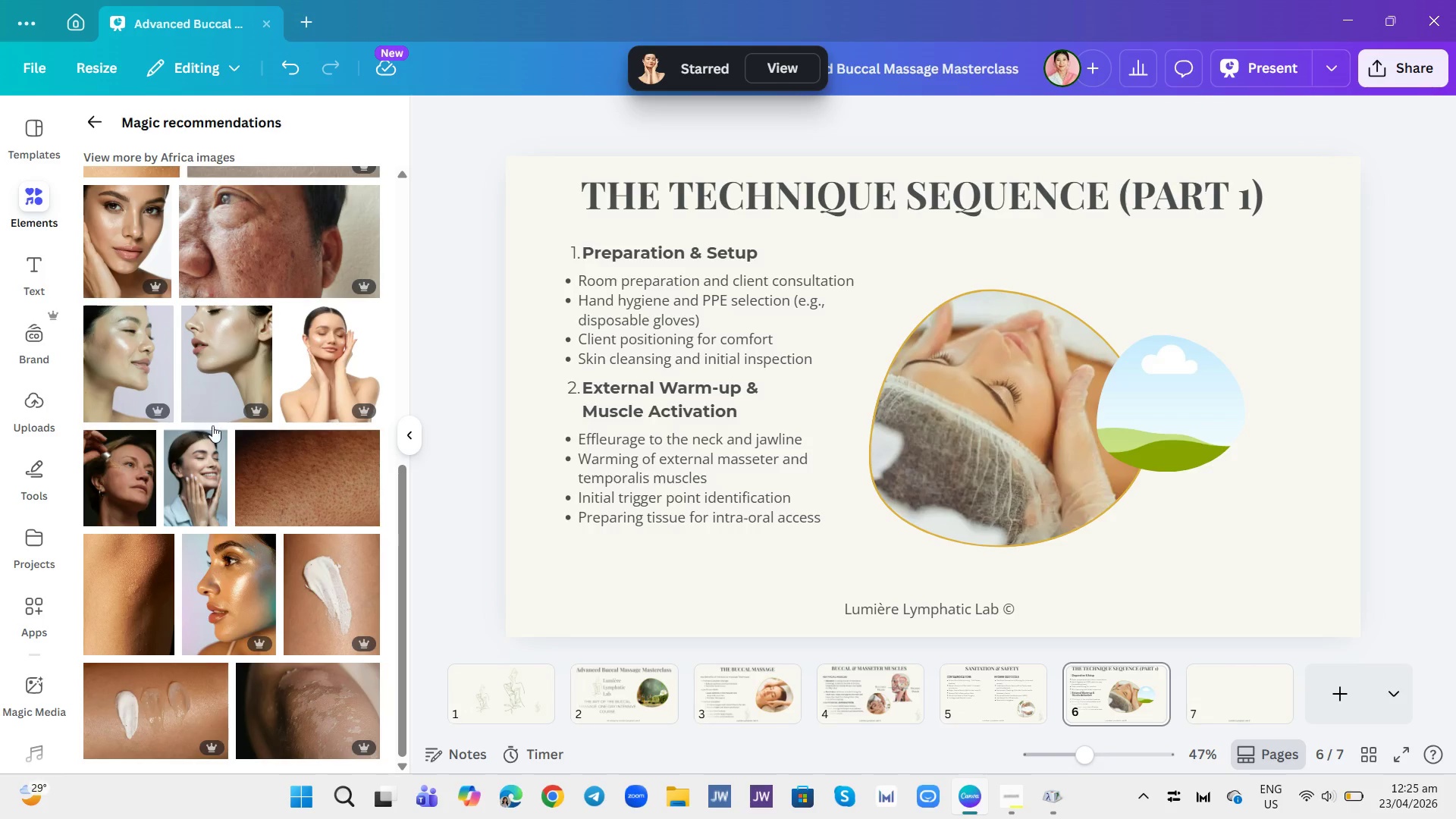 
scroll: coordinate [234, 429], scroll_direction: up, amount: 6.0
 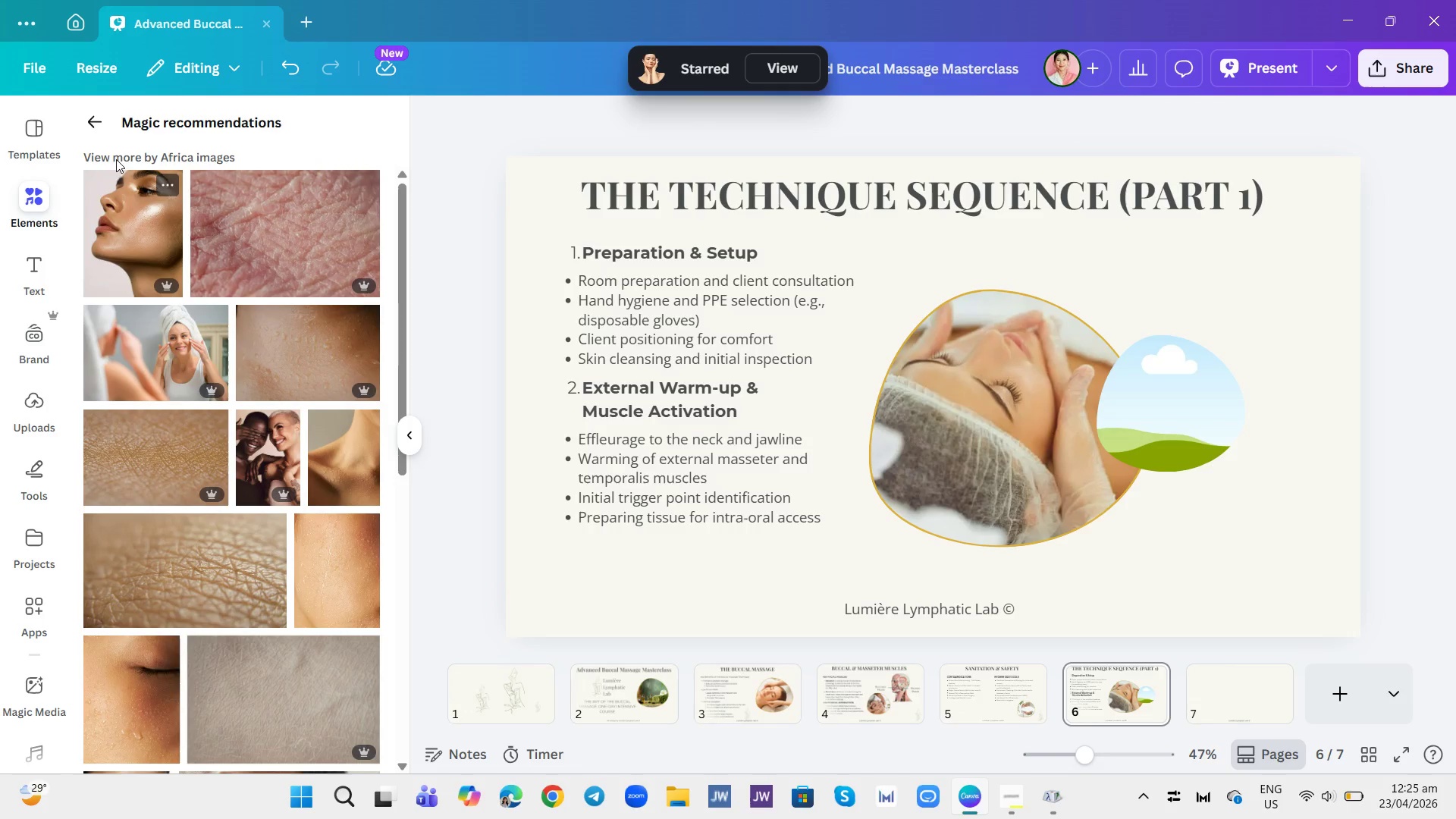 
left_click([93, 119])
 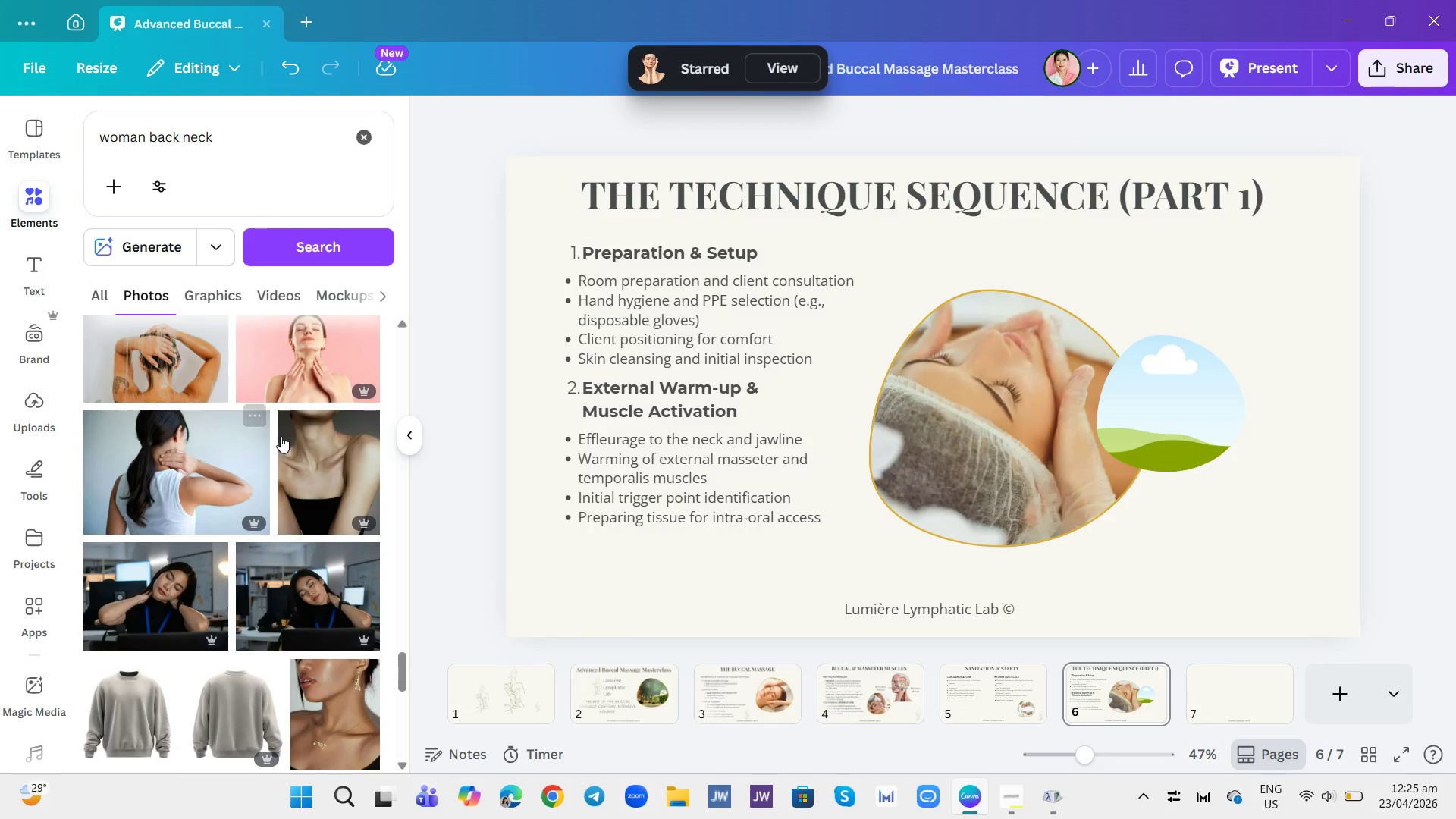 
mouse_move([320, 382])
 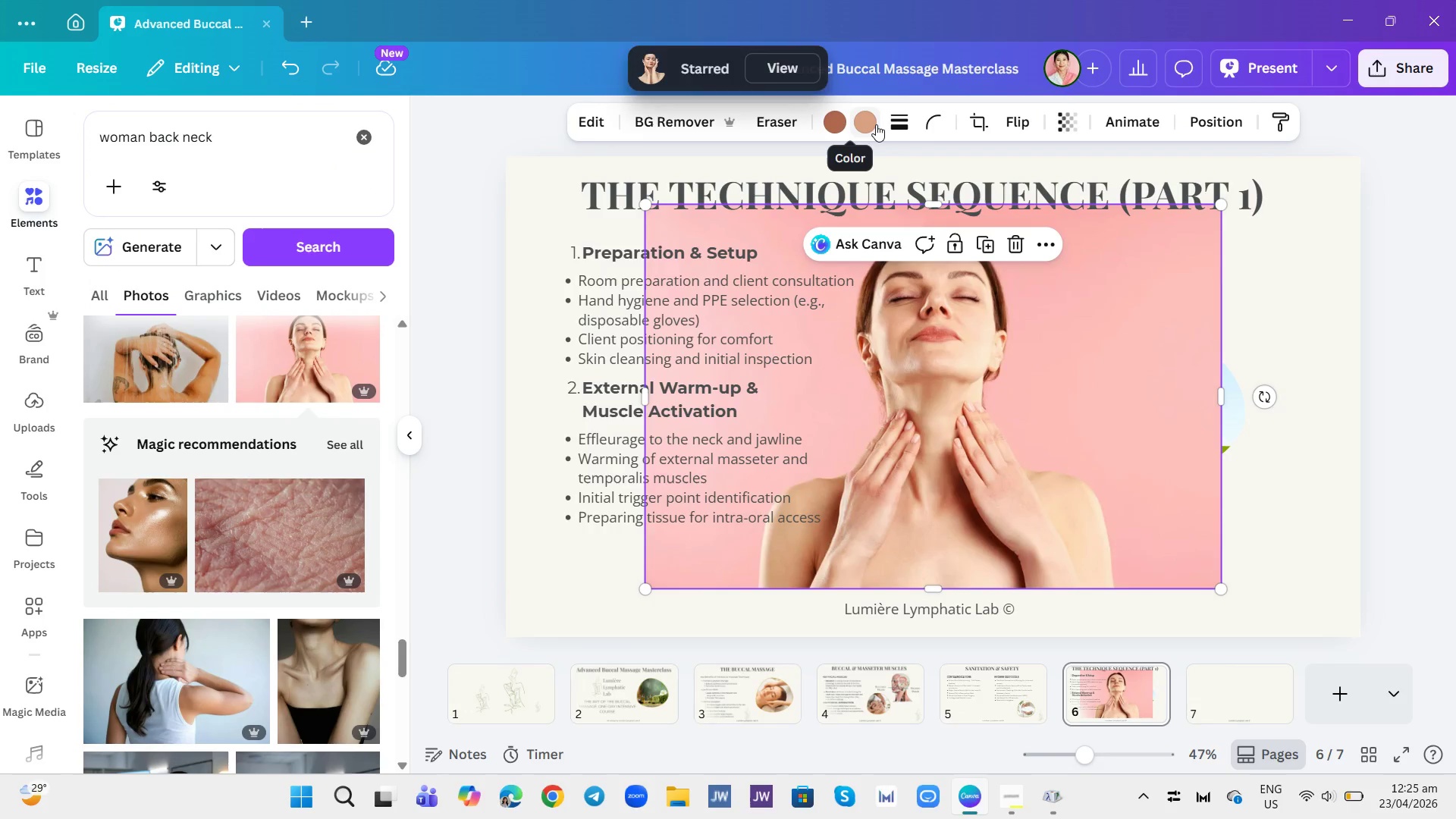 
left_click([871, 124])
 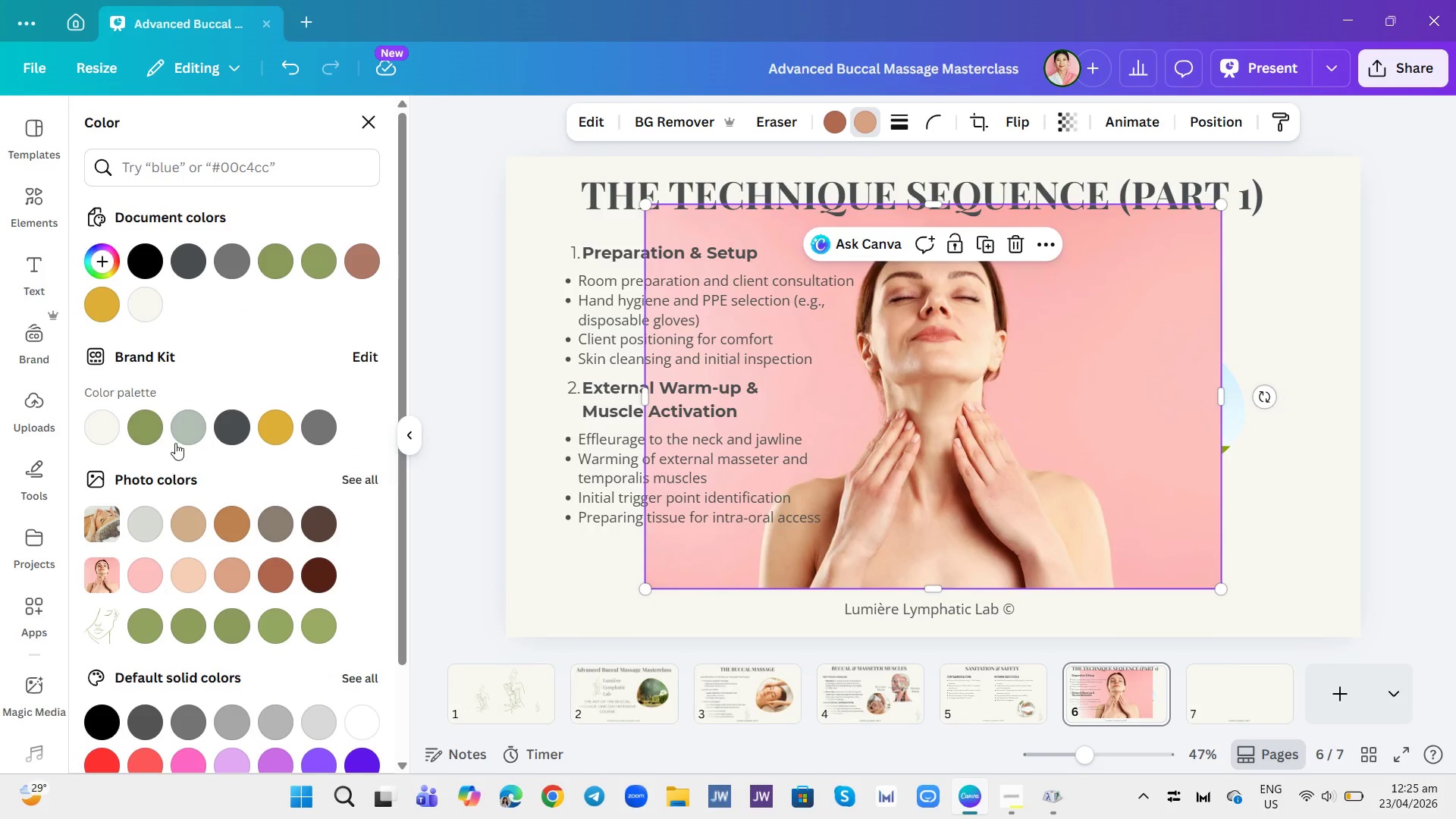 
left_click([180, 439])
 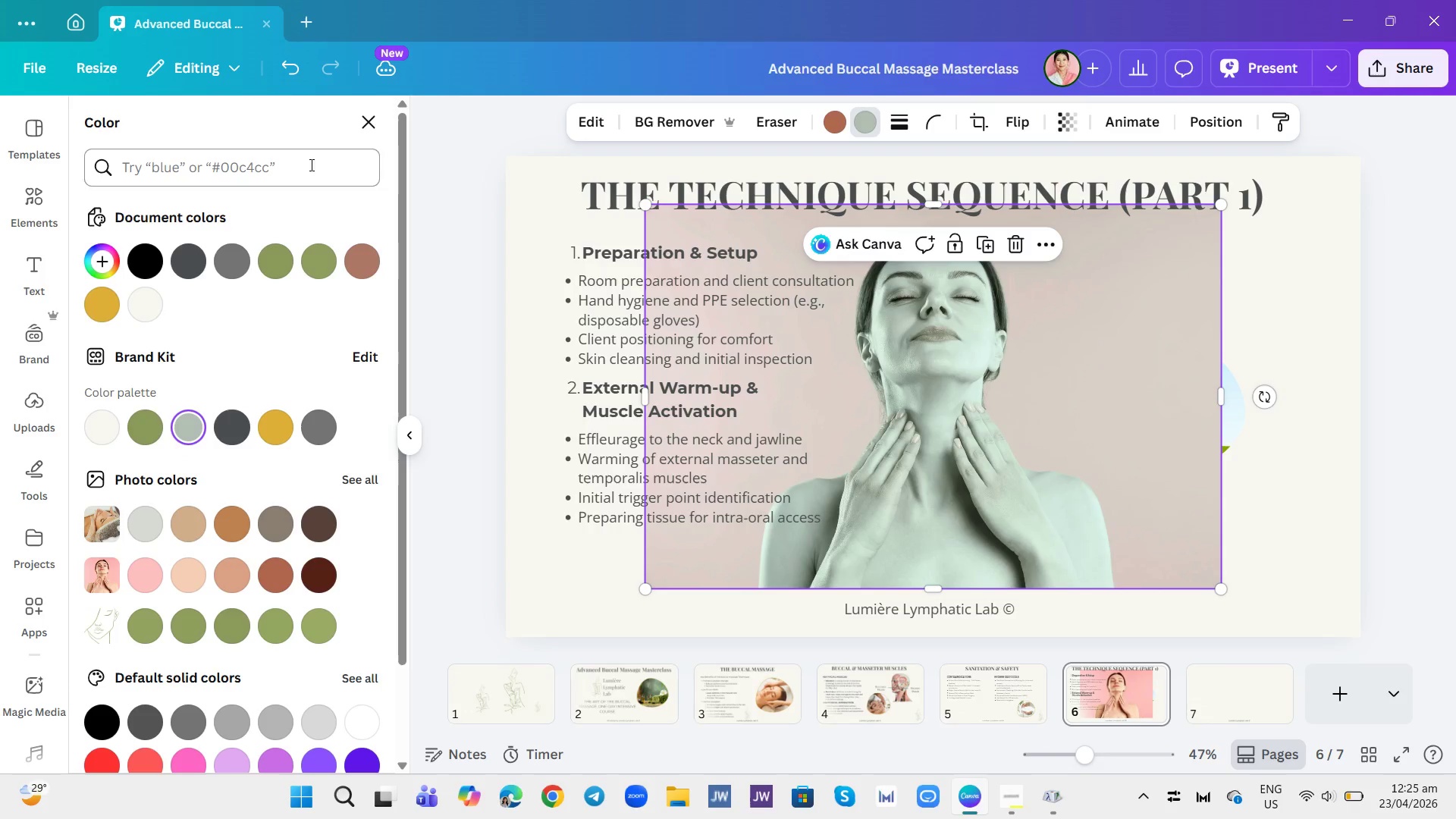 
left_click([293, 59])
 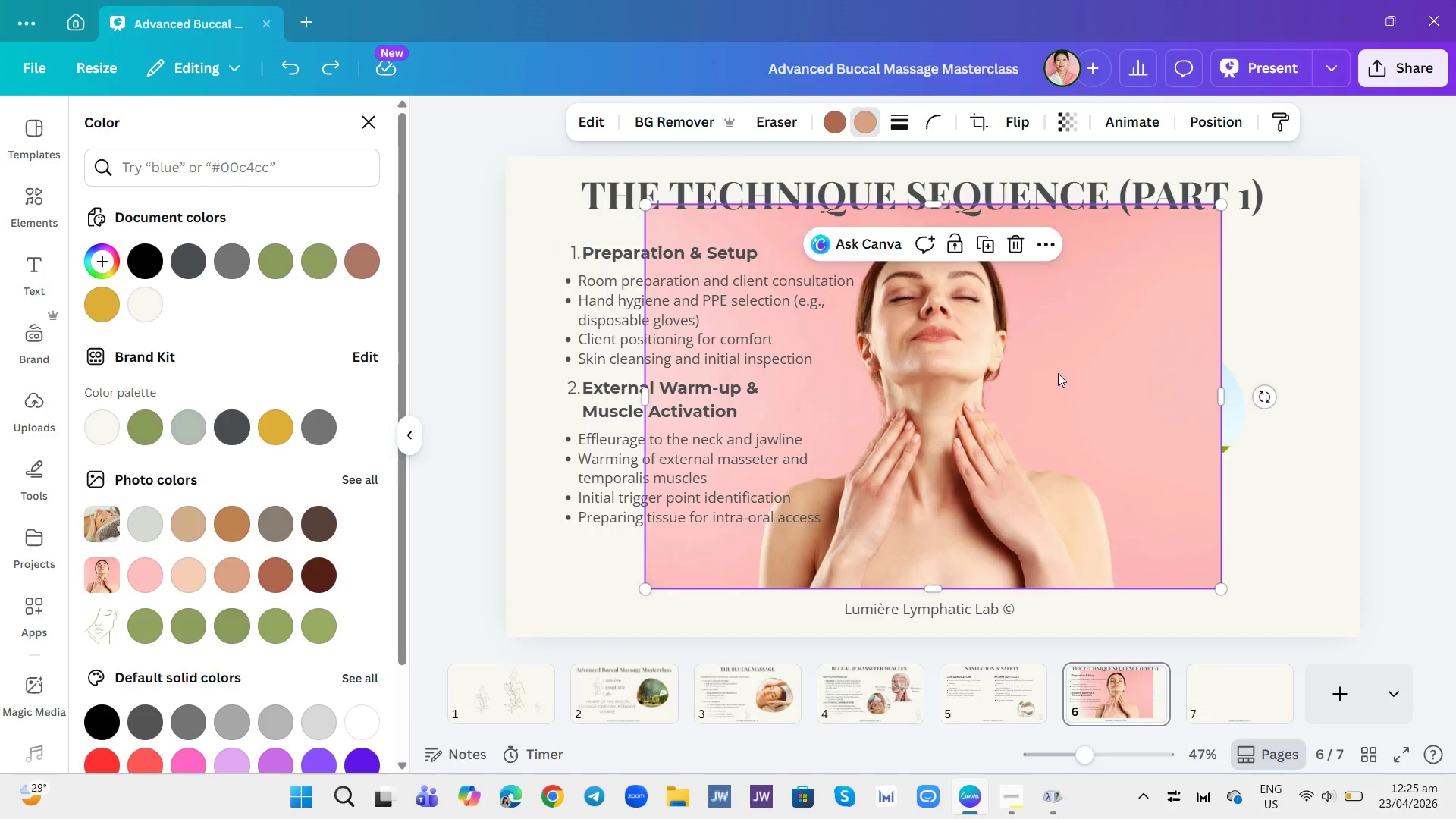 
left_click_drag(start_coordinate=[1073, 377], to_coordinate=[1181, 408])
 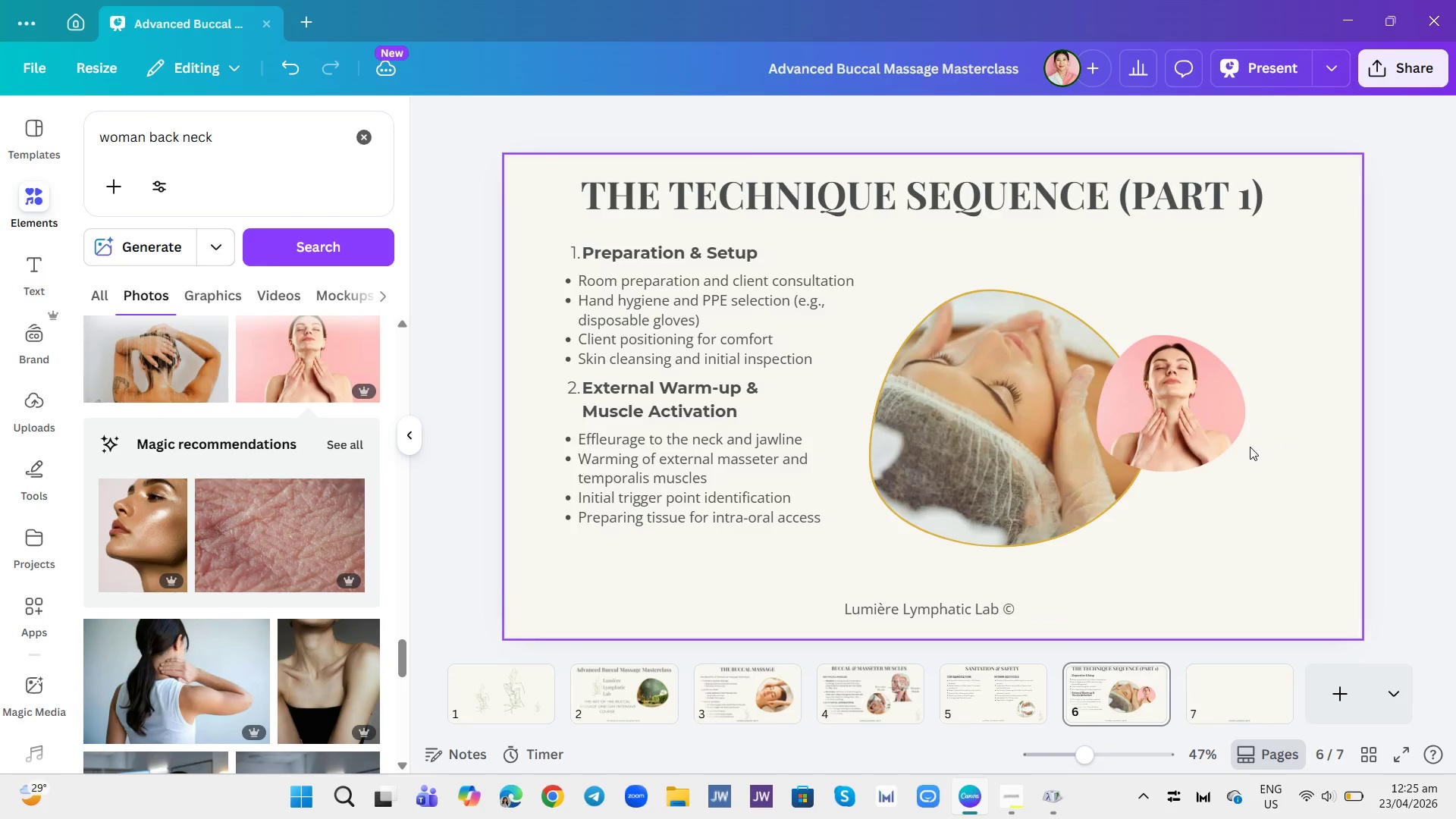 
scroll: coordinate [184, 449], scroll_direction: down, amount: 4.0
 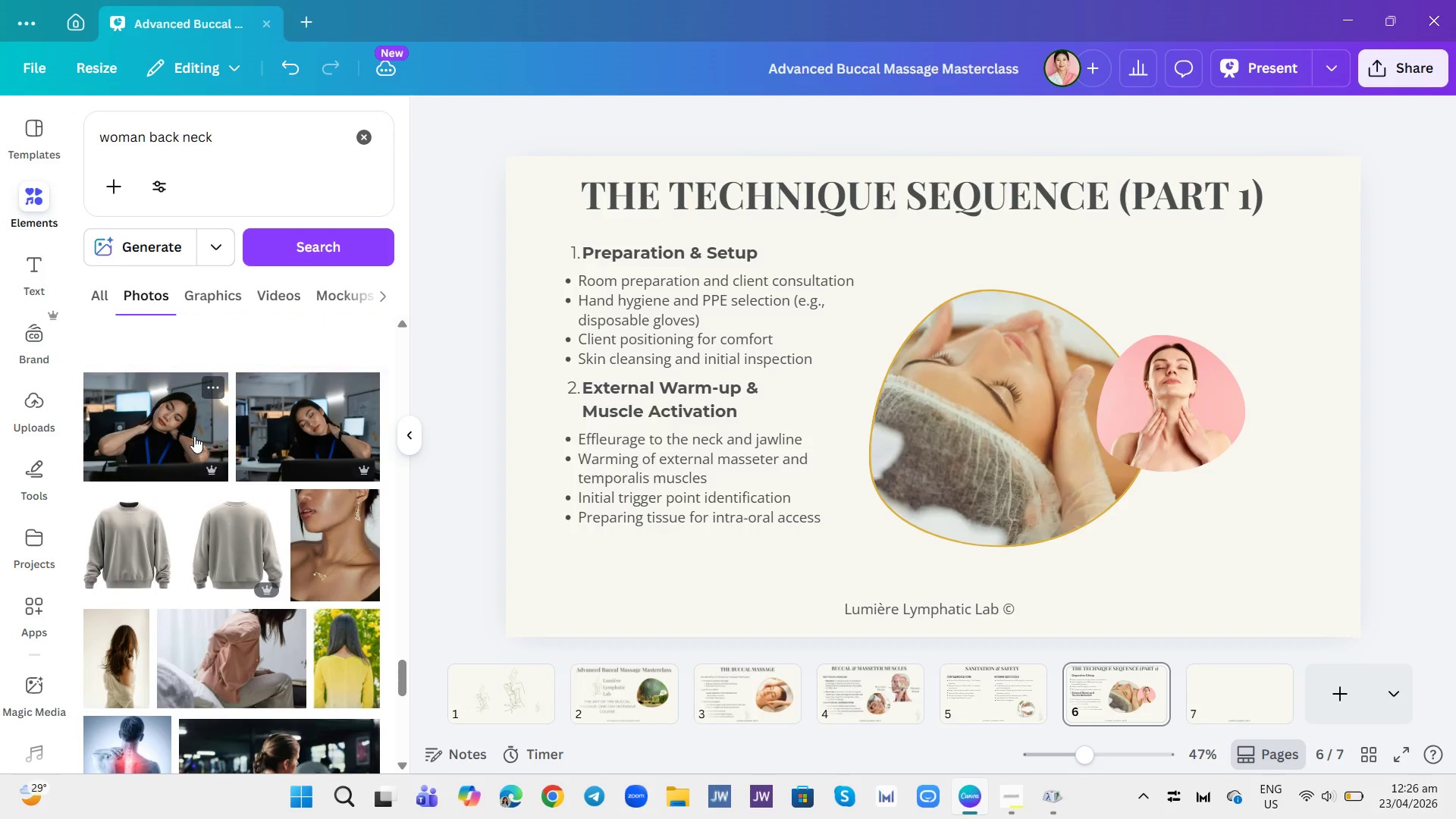 
scroll: coordinate [240, 445], scroll_direction: up, amount: 12.0
 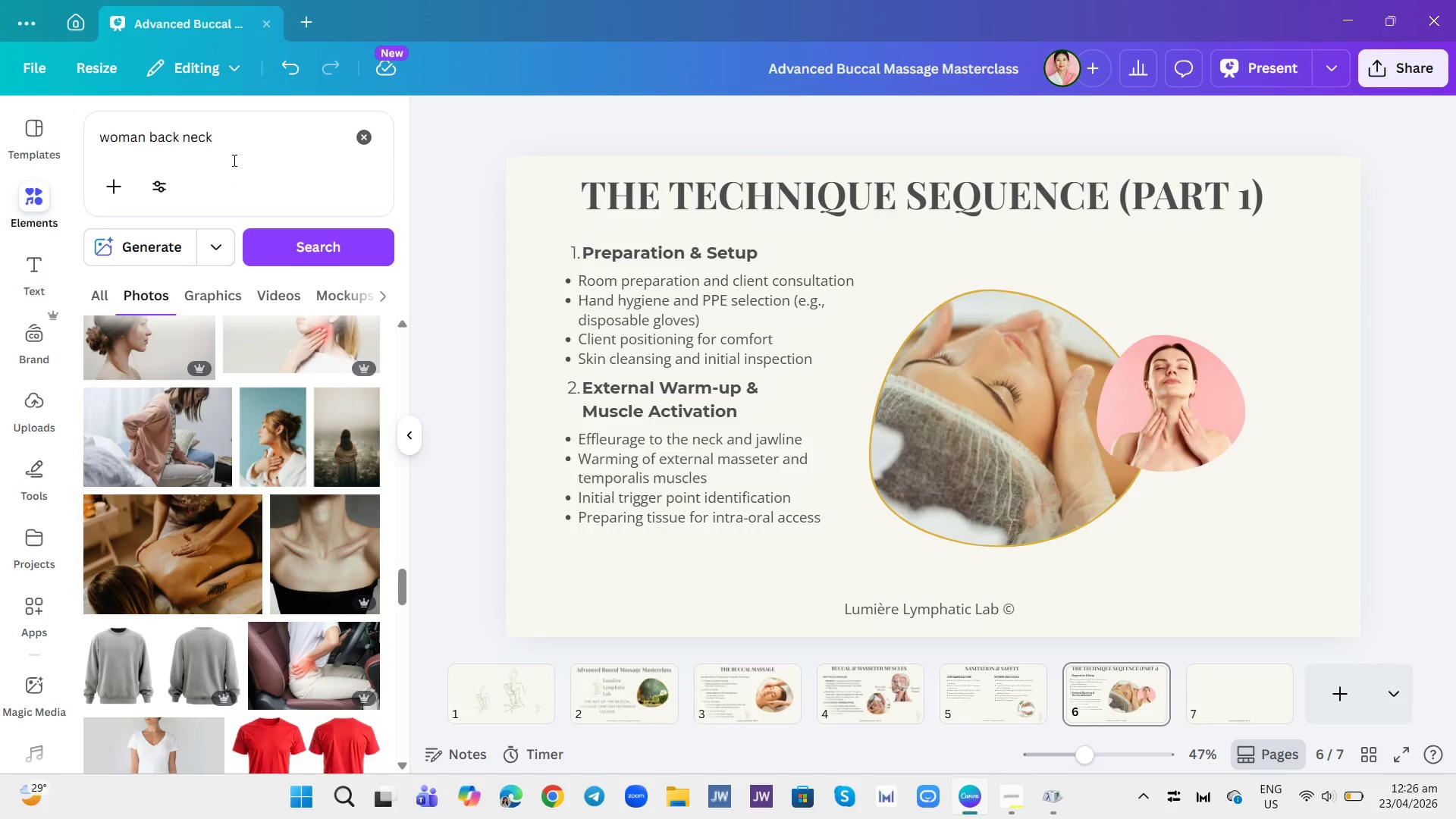 
left_click([232, 141])
 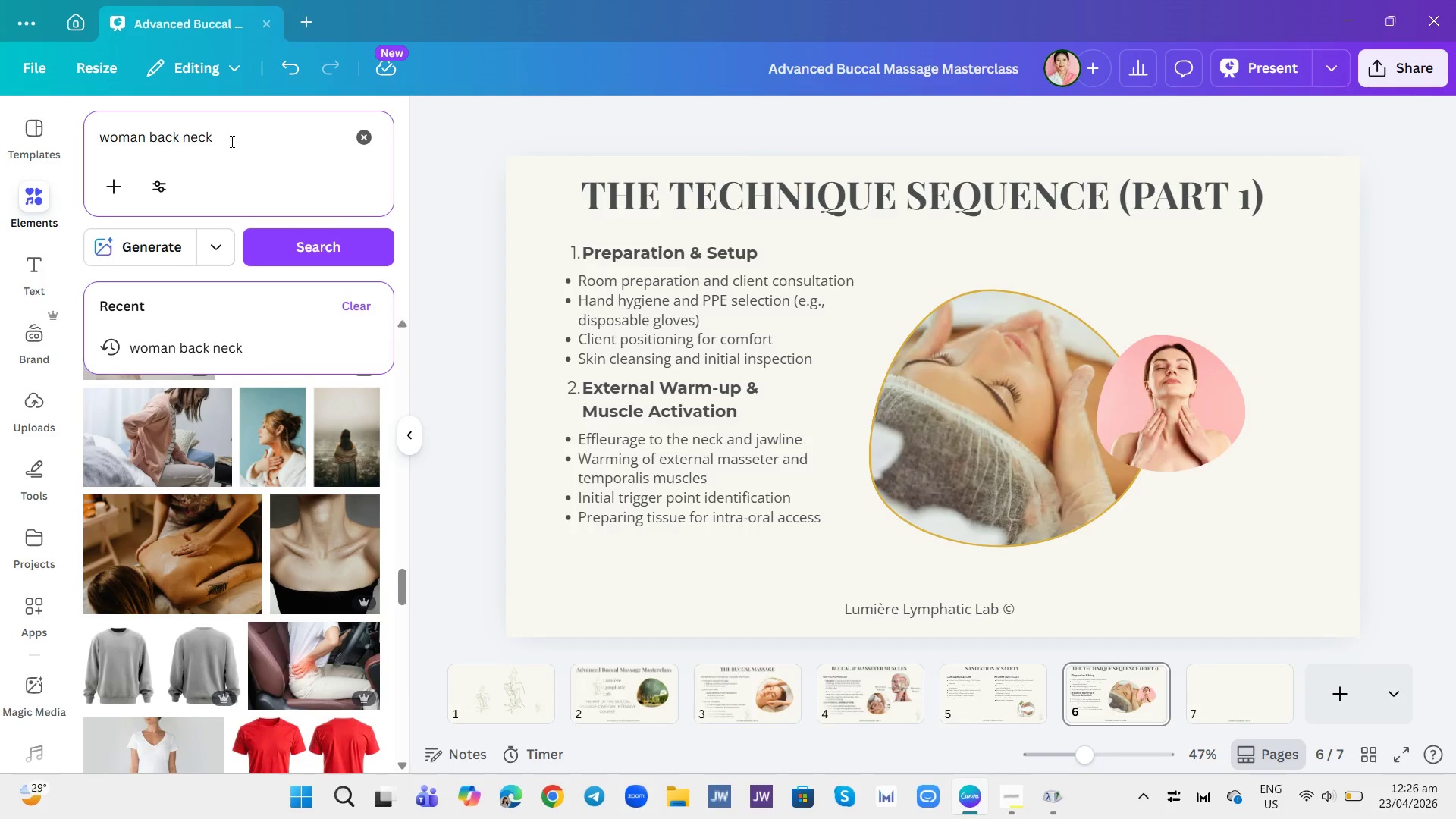 
type( relax)
 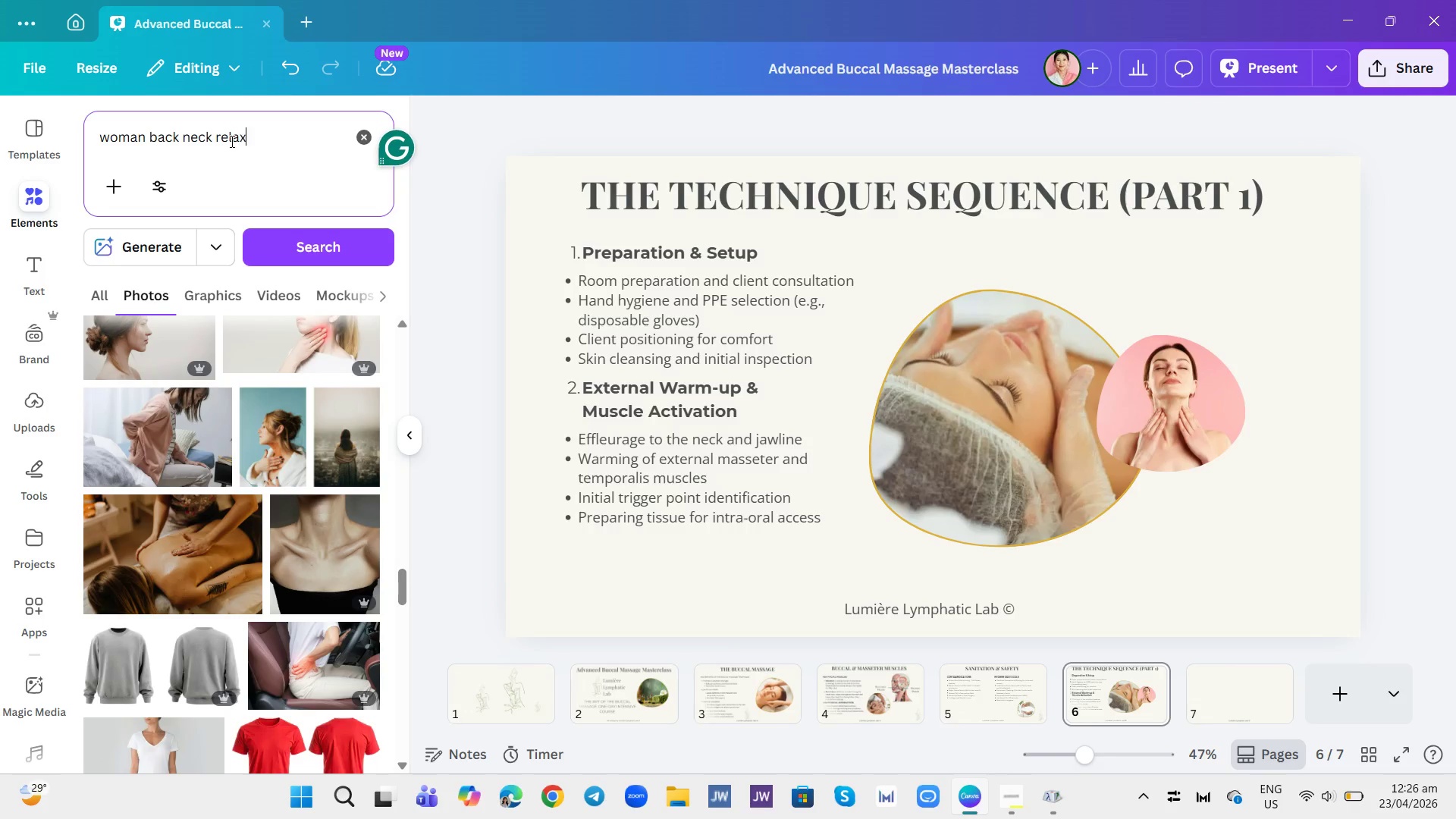 
key(Enter)
 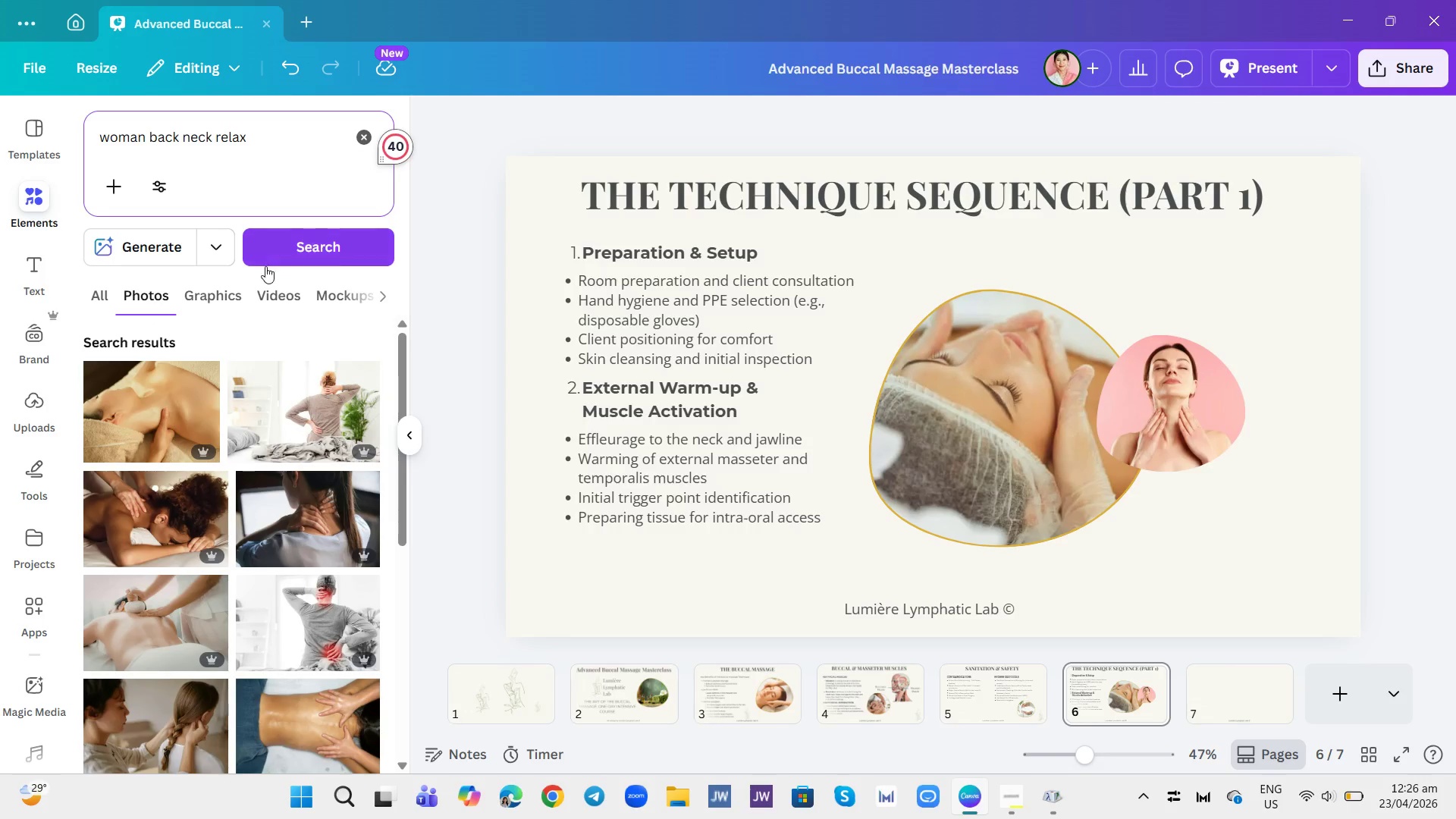 
mouse_move([326, 496])
 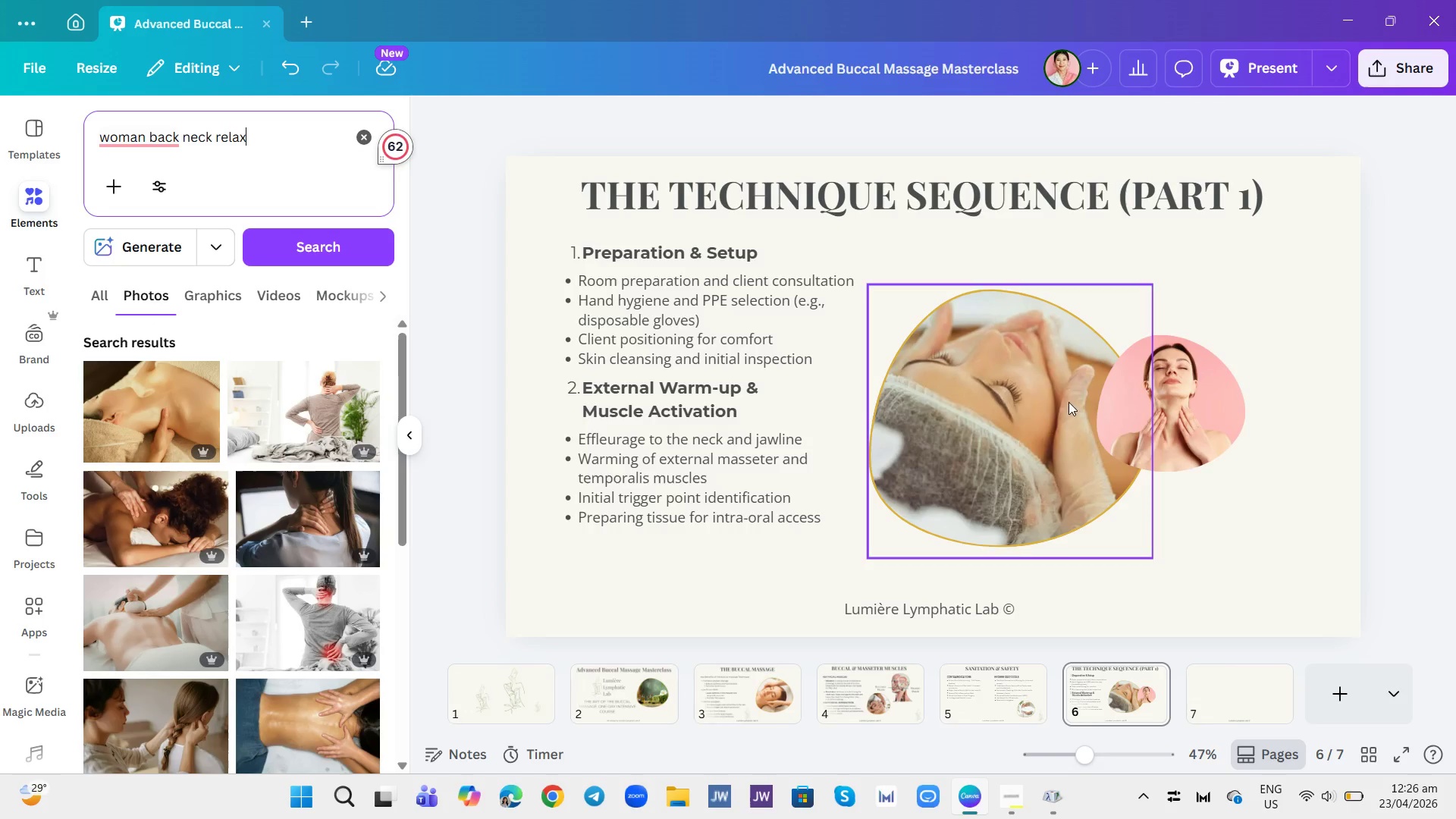 
left_click([1169, 390])
 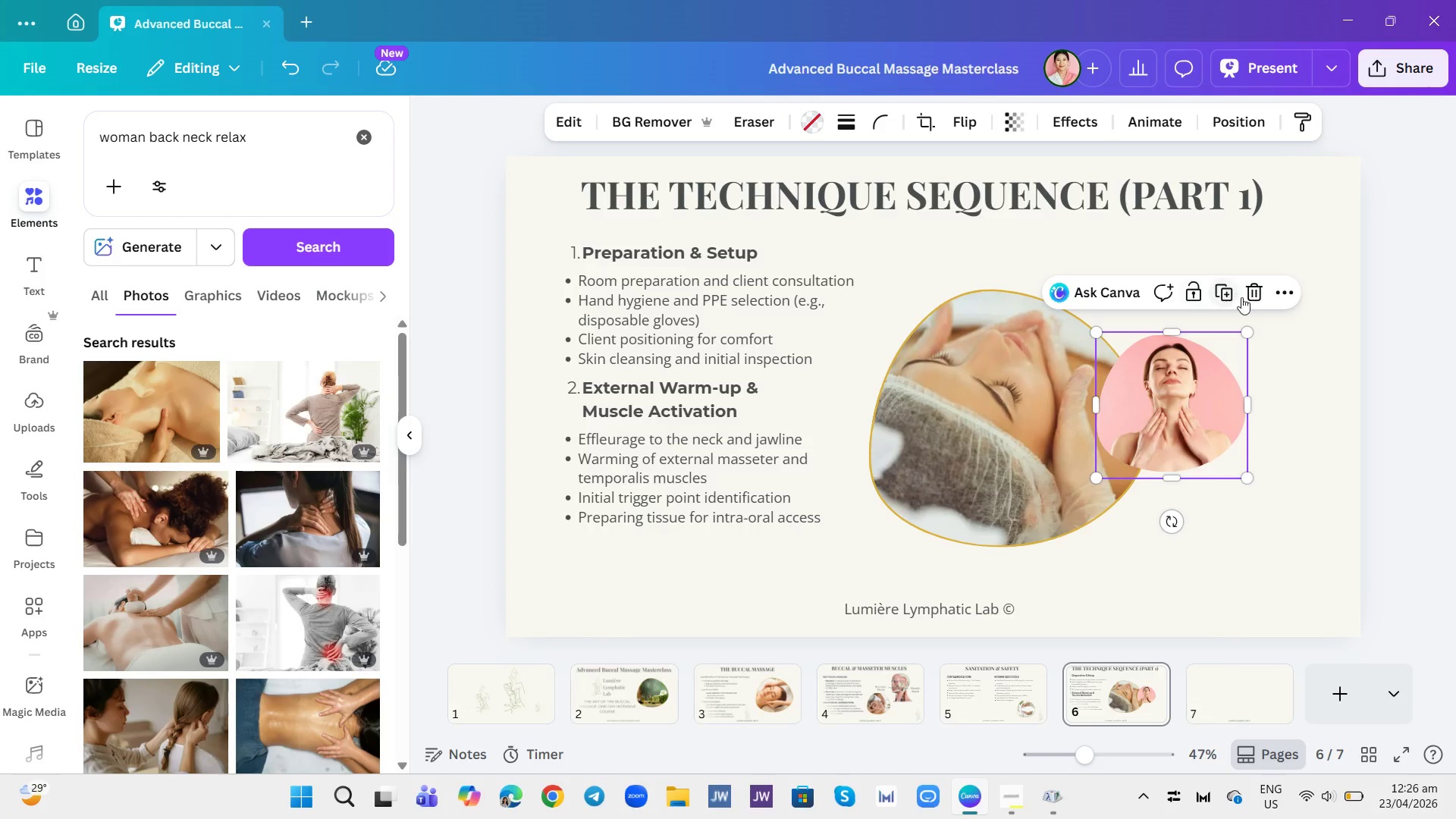 
left_click([1253, 299])
 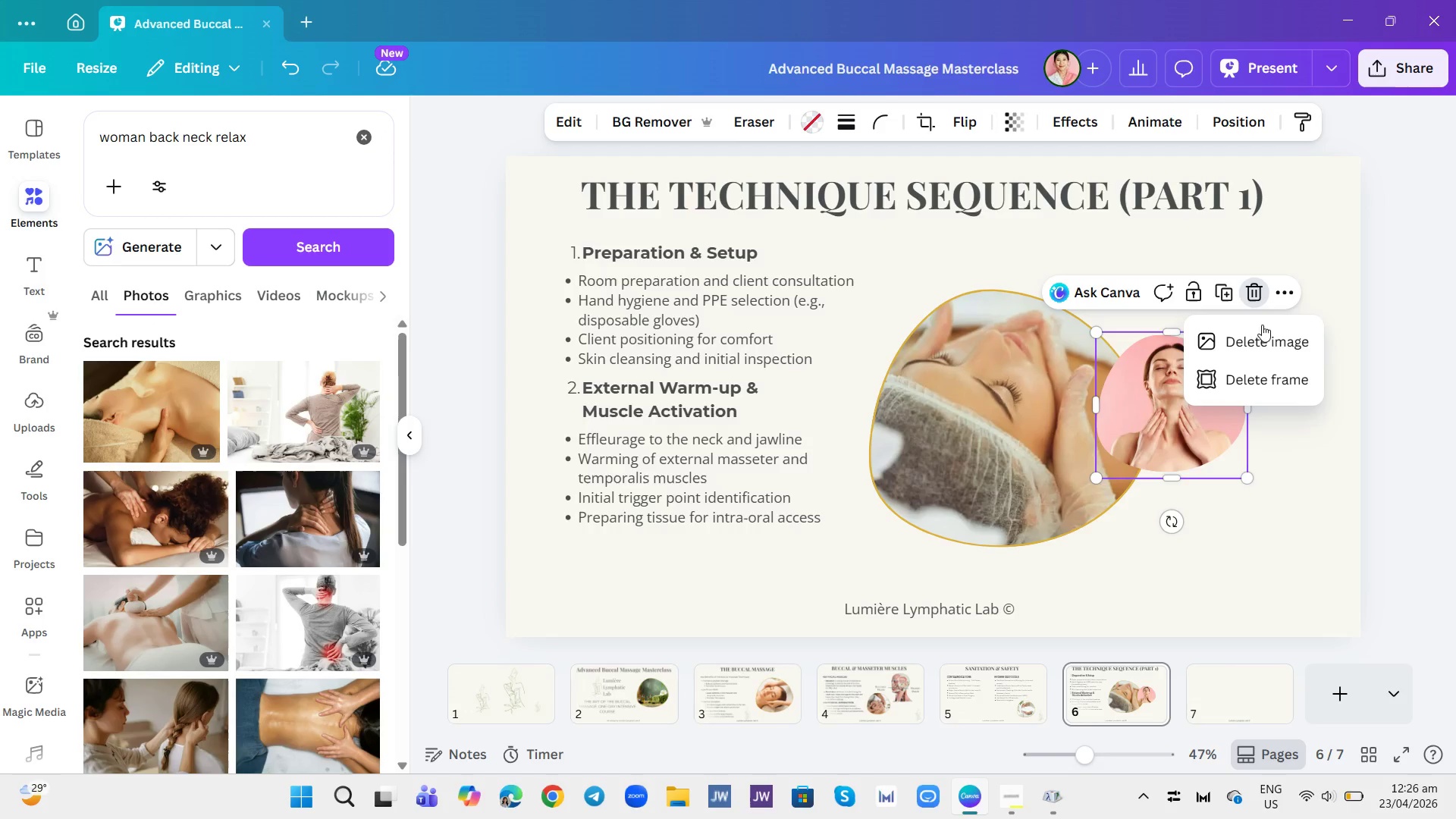 
left_click([1263, 328])
 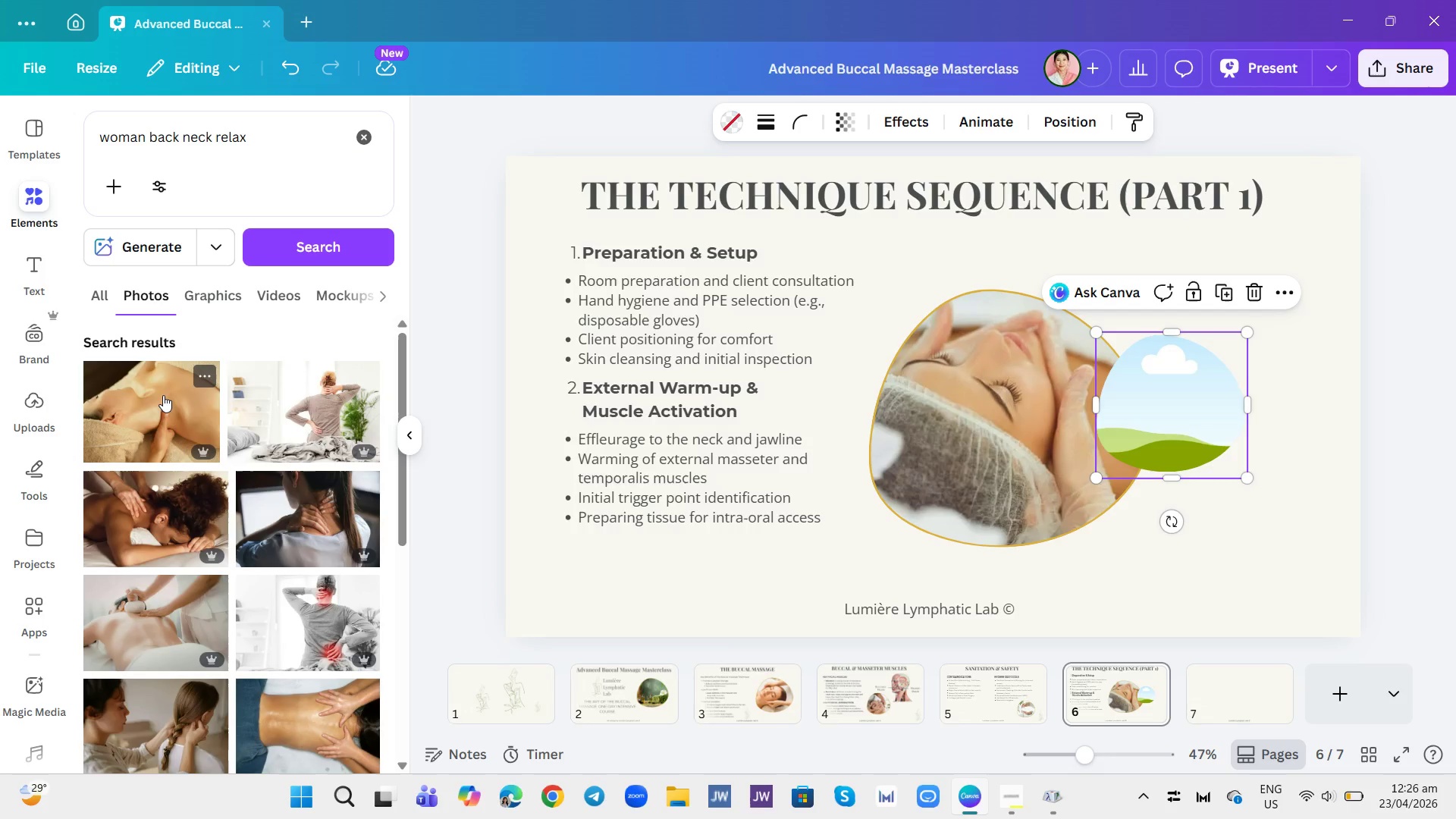 
left_click([146, 416])
 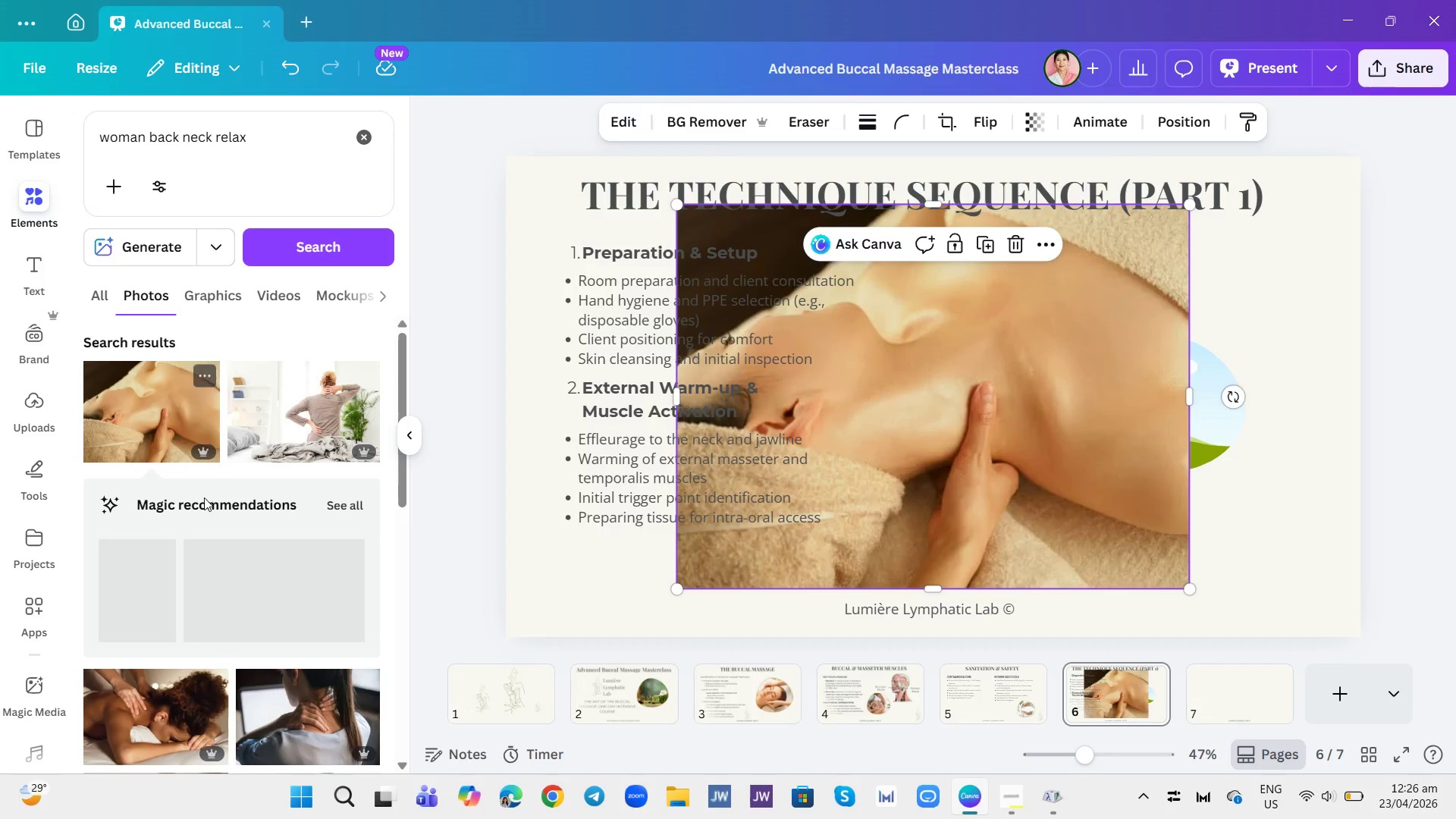 
scroll: coordinate [237, 512], scroll_direction: down, amount: 10.0
 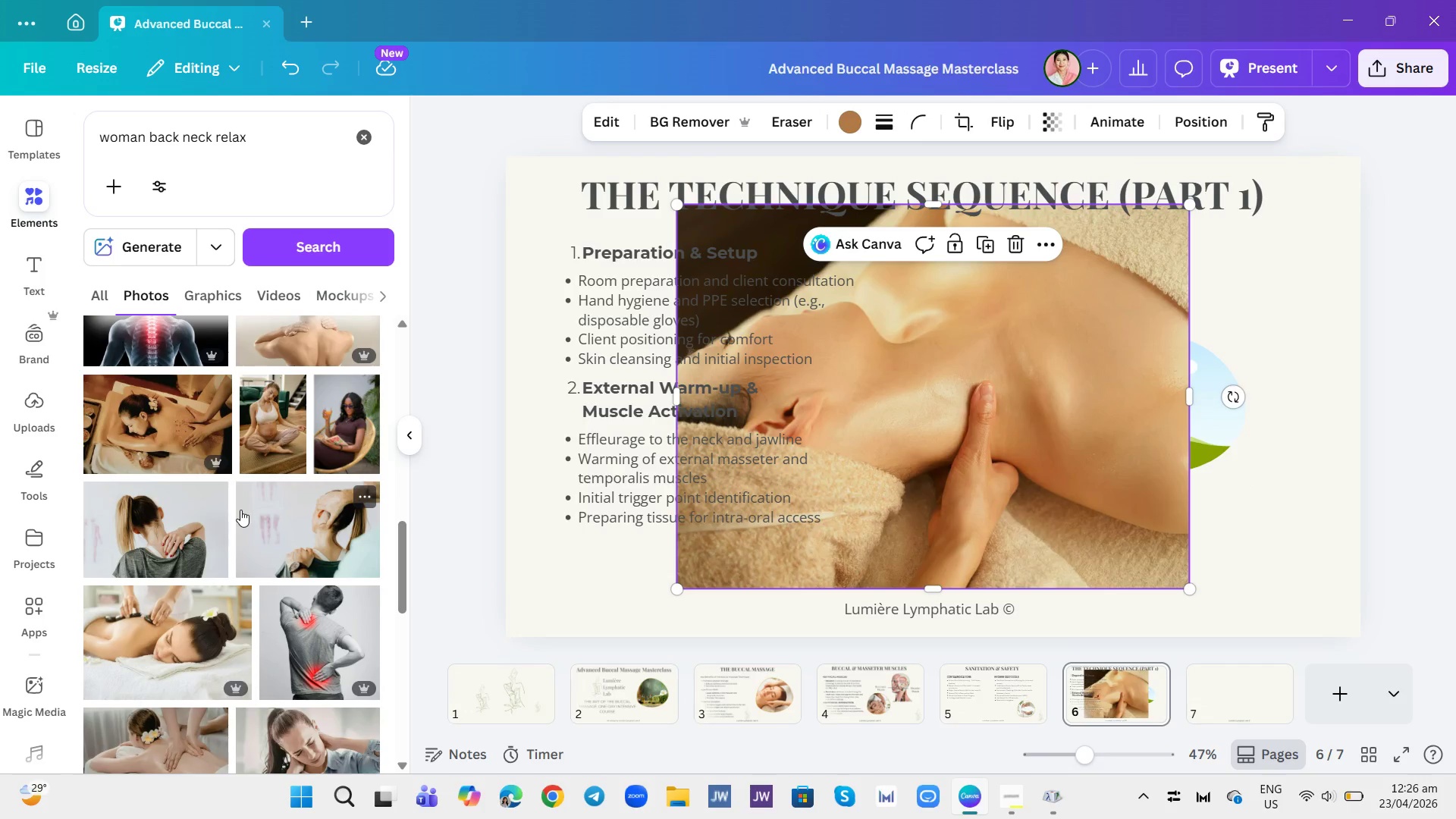 
wait(8.0)
 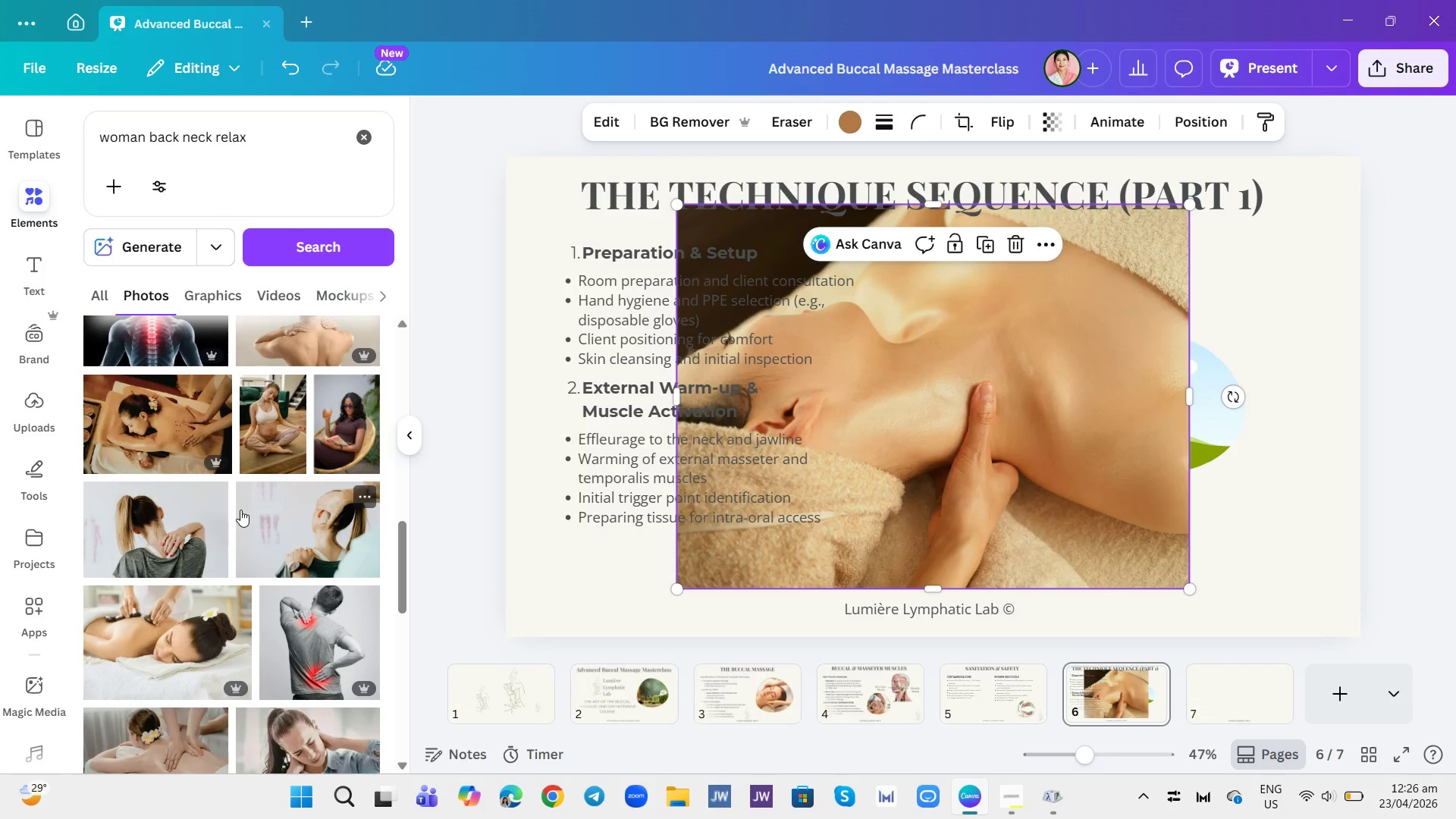 
scroll: coordinate [188, 553], scroll_direction: down, amount: 12.0
 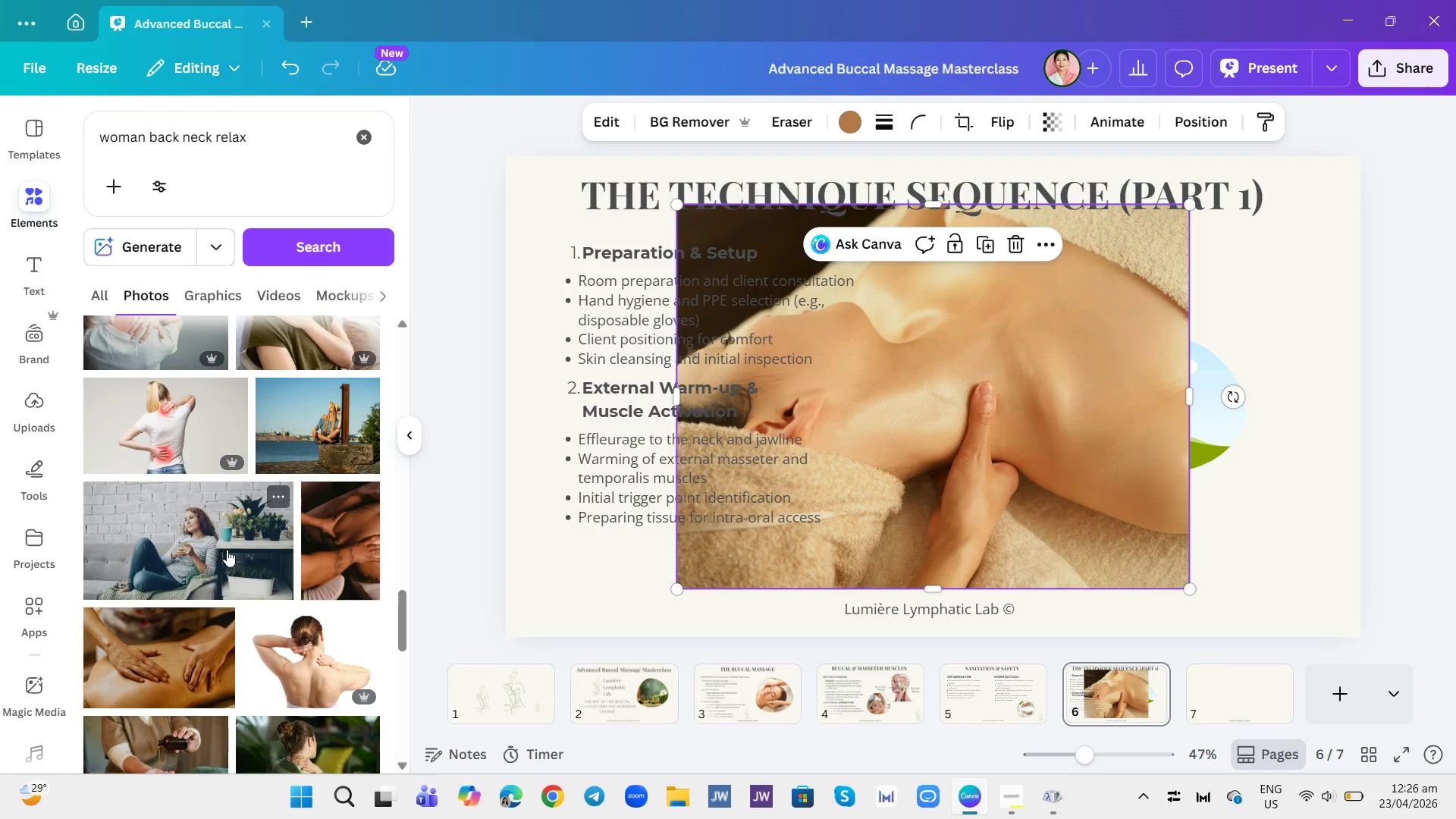 
scroll: coordinate [266, 586], scroll_direction: down, amount: 8.0
 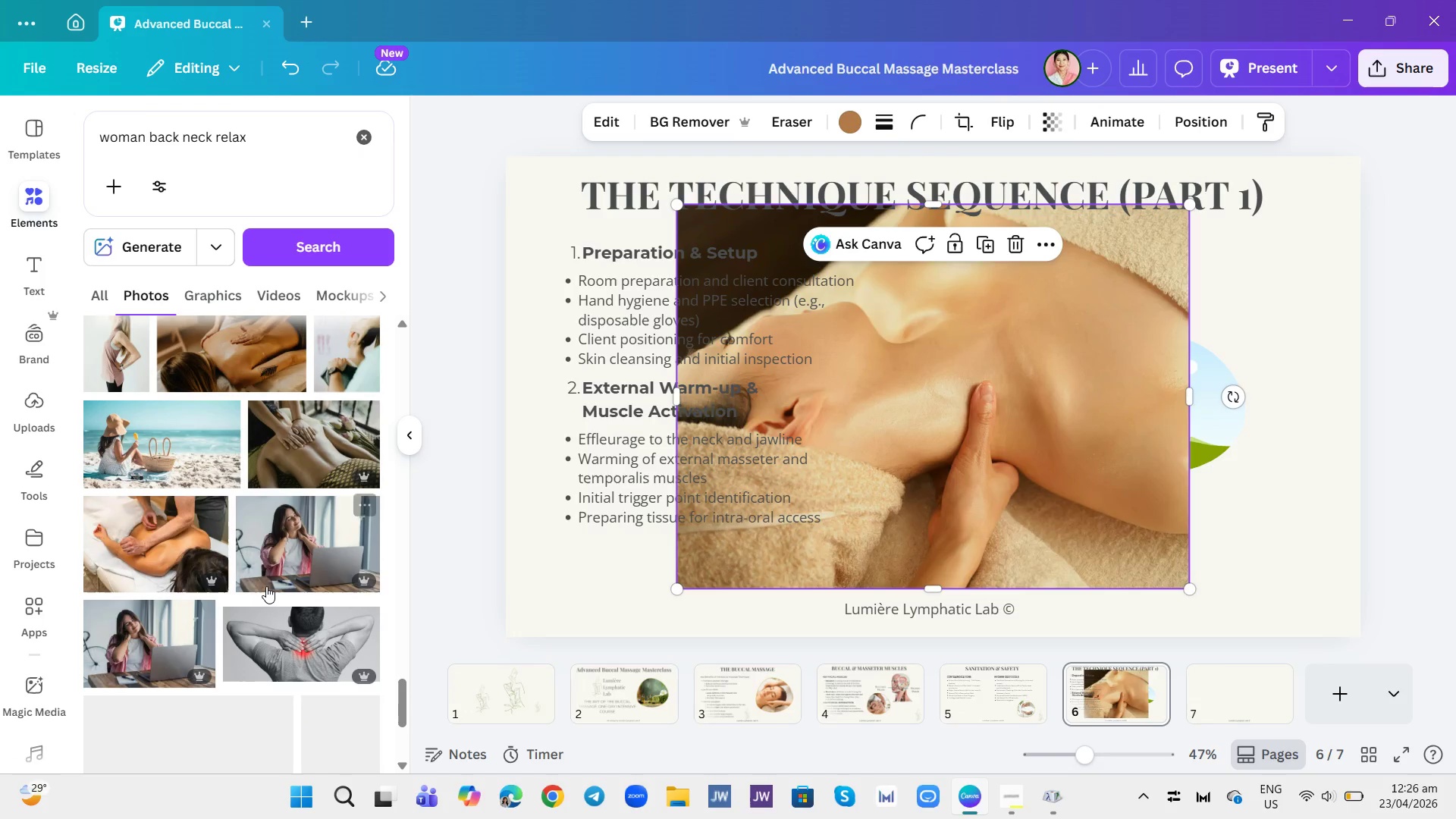 
scroll: coordinate [278, 570], scroll_direction: up, amount: 35.0
 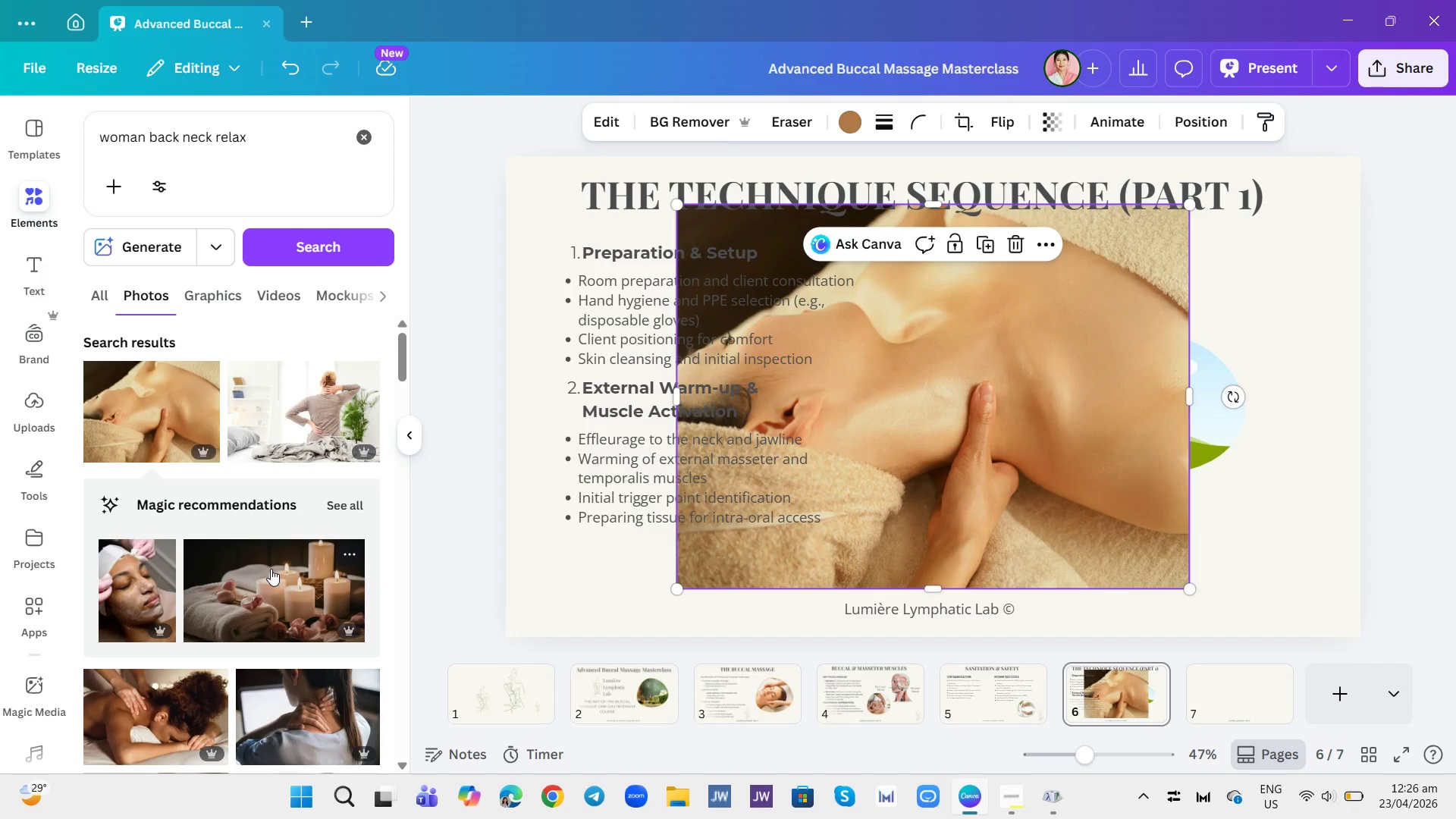 
scroll: coordinate [271, 569], scroll_direction: down, amount: 4.0
 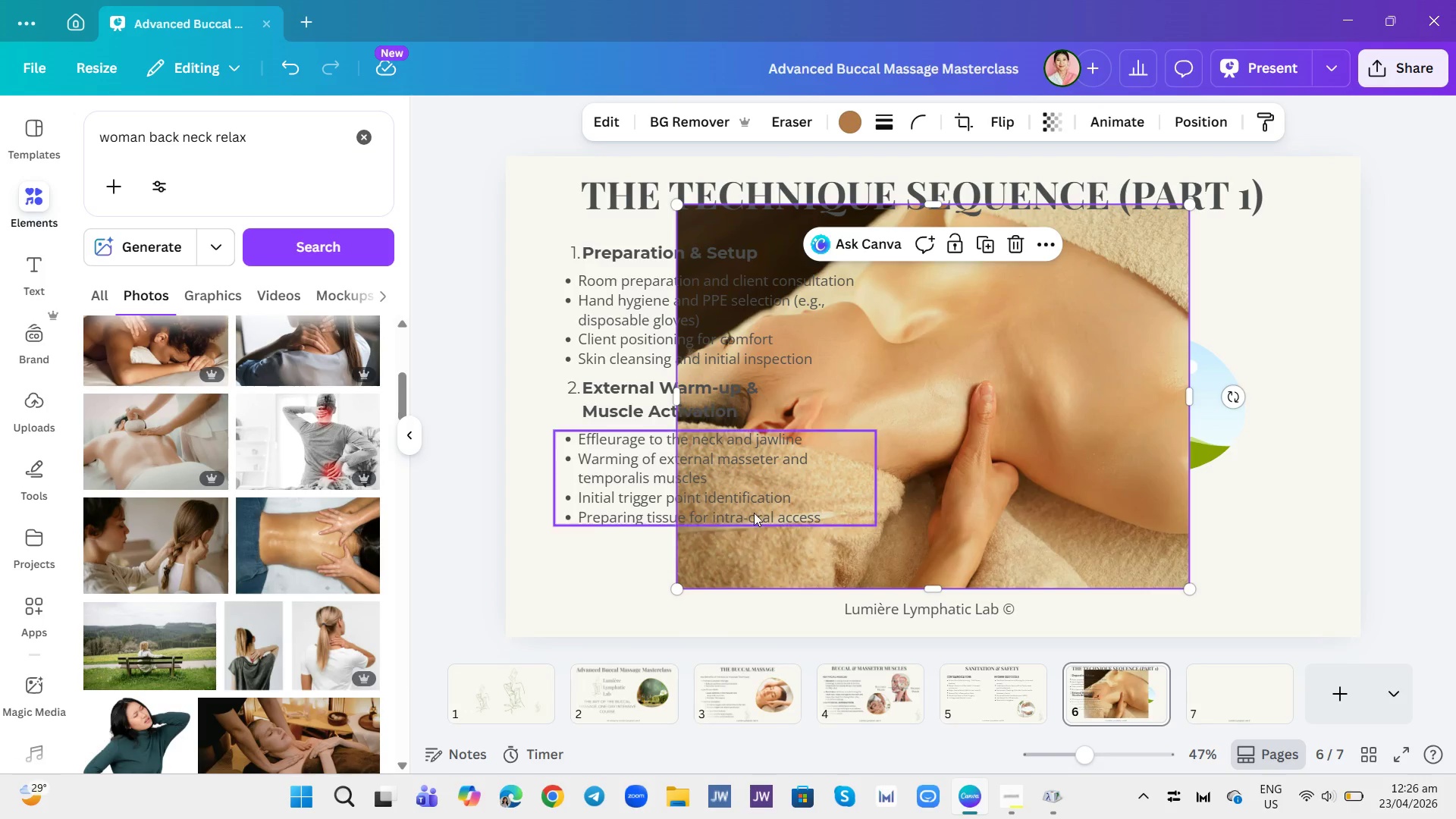 
left_click_drag(start_coordinate=[917, 415], to_coordinate=[1081, 405])
 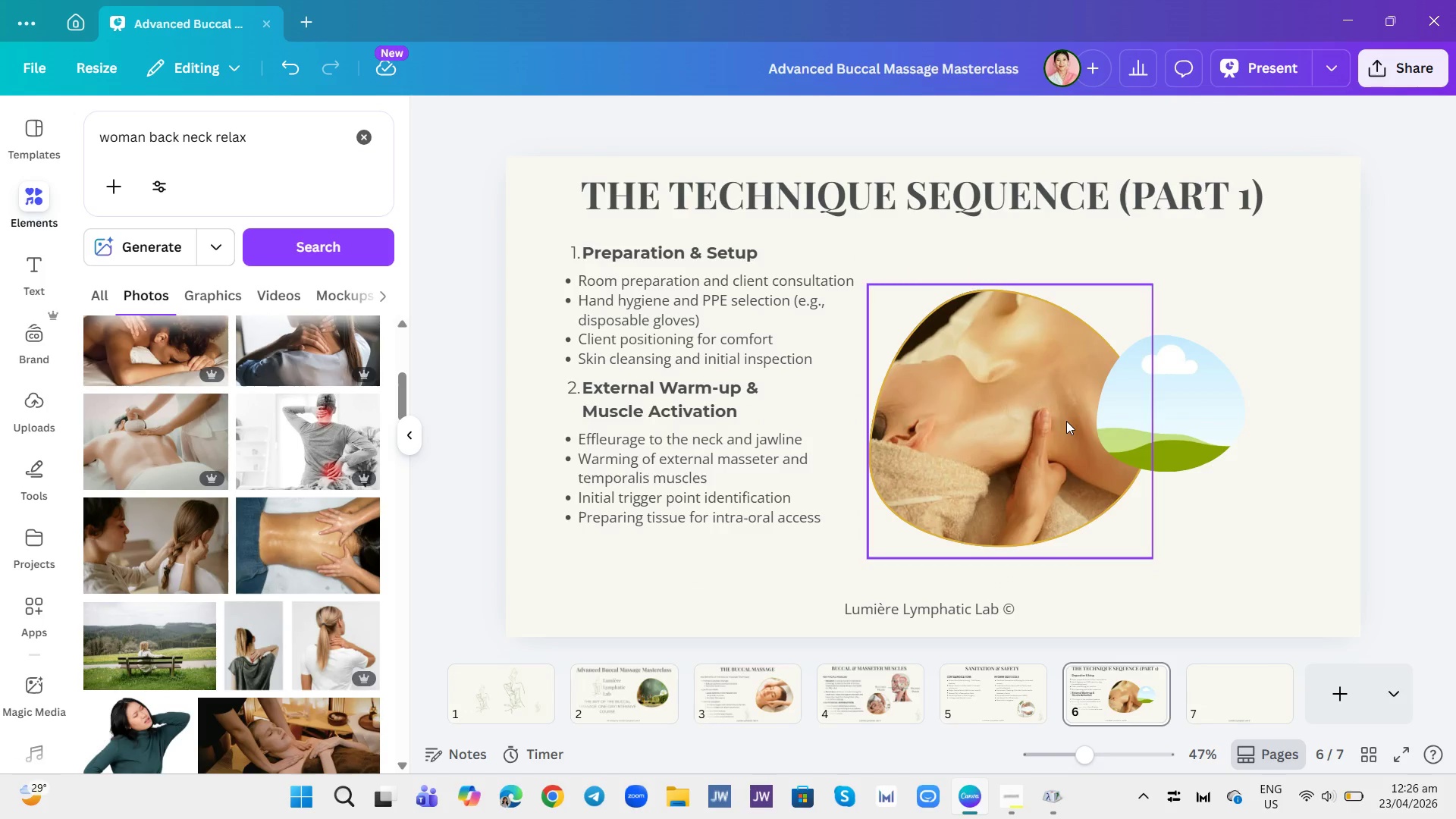 
key(Control+Z)
 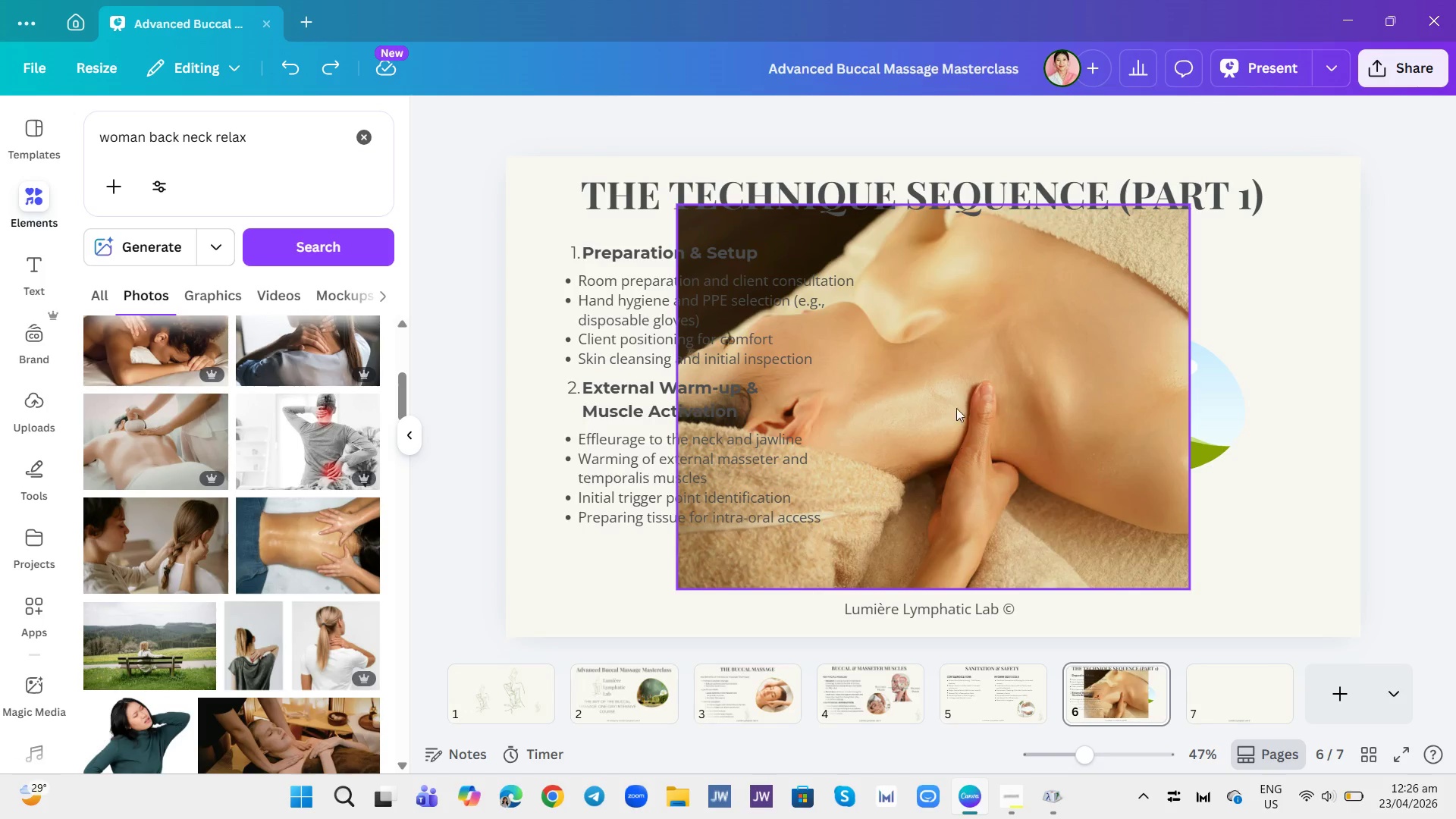 
left_click_drag(start_coordinate=[942, 358], to_coordinate=[1143, 375])
 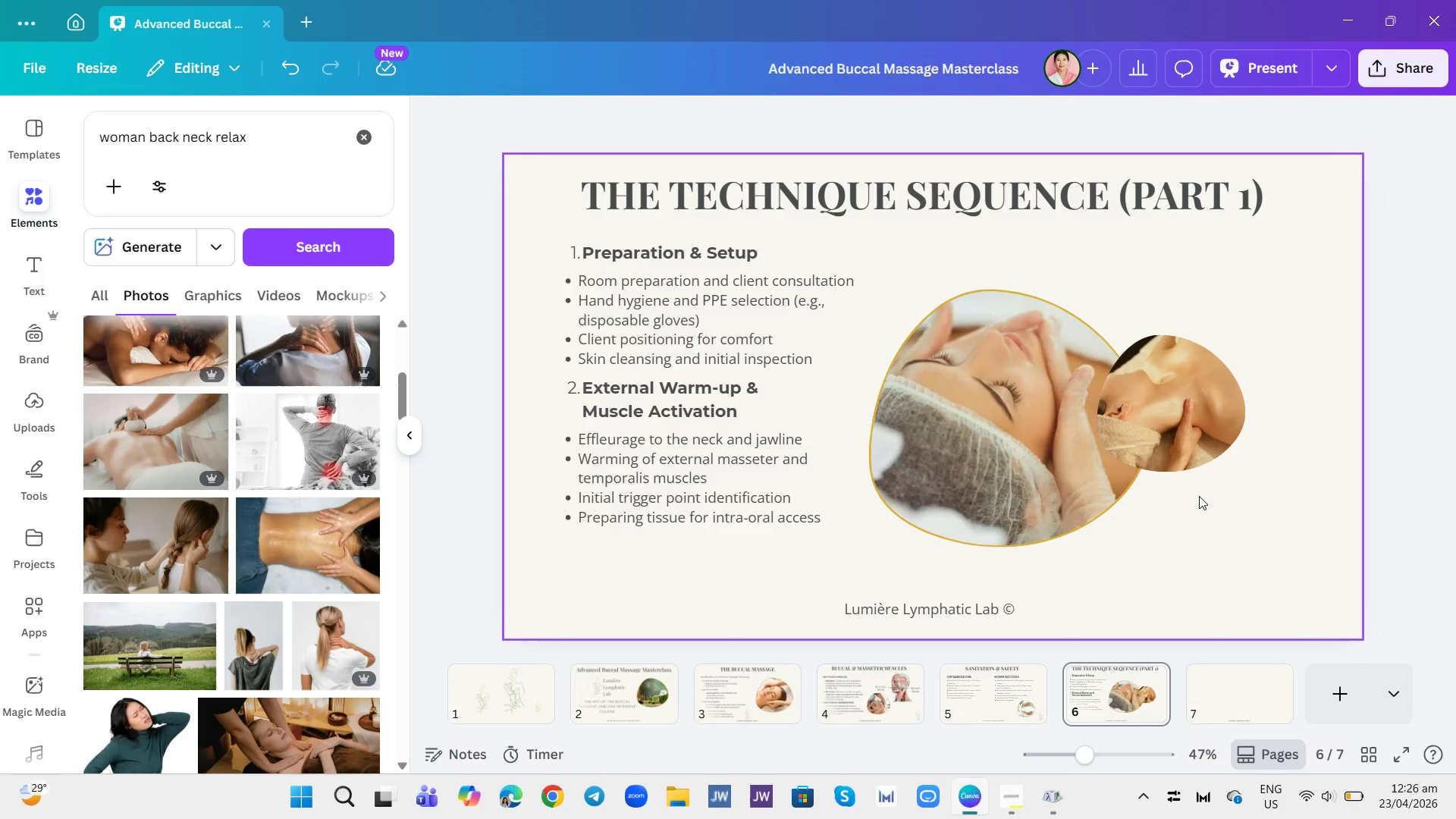 
left_click([1177, 428])
 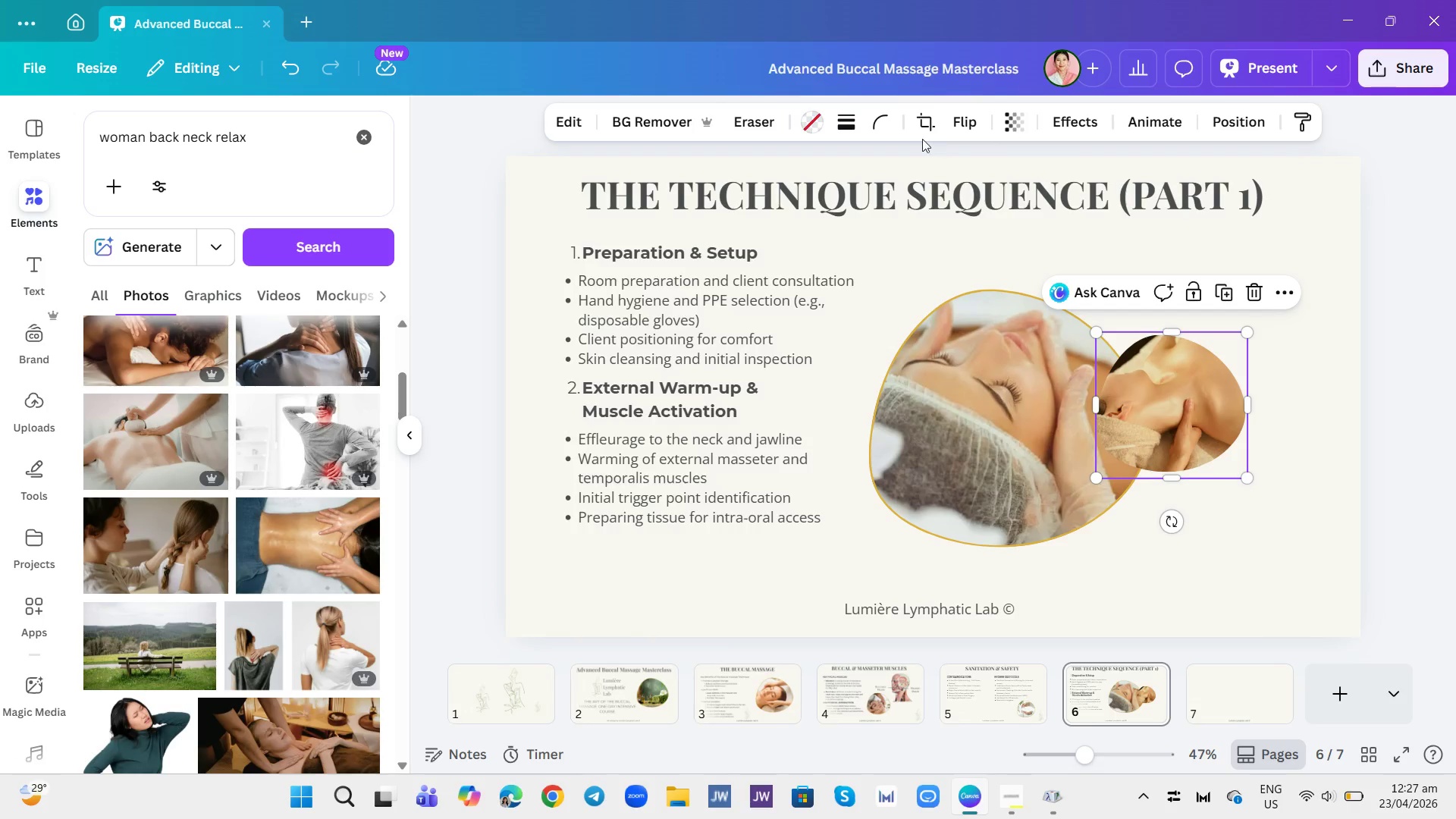 
left_click([843, 122])
 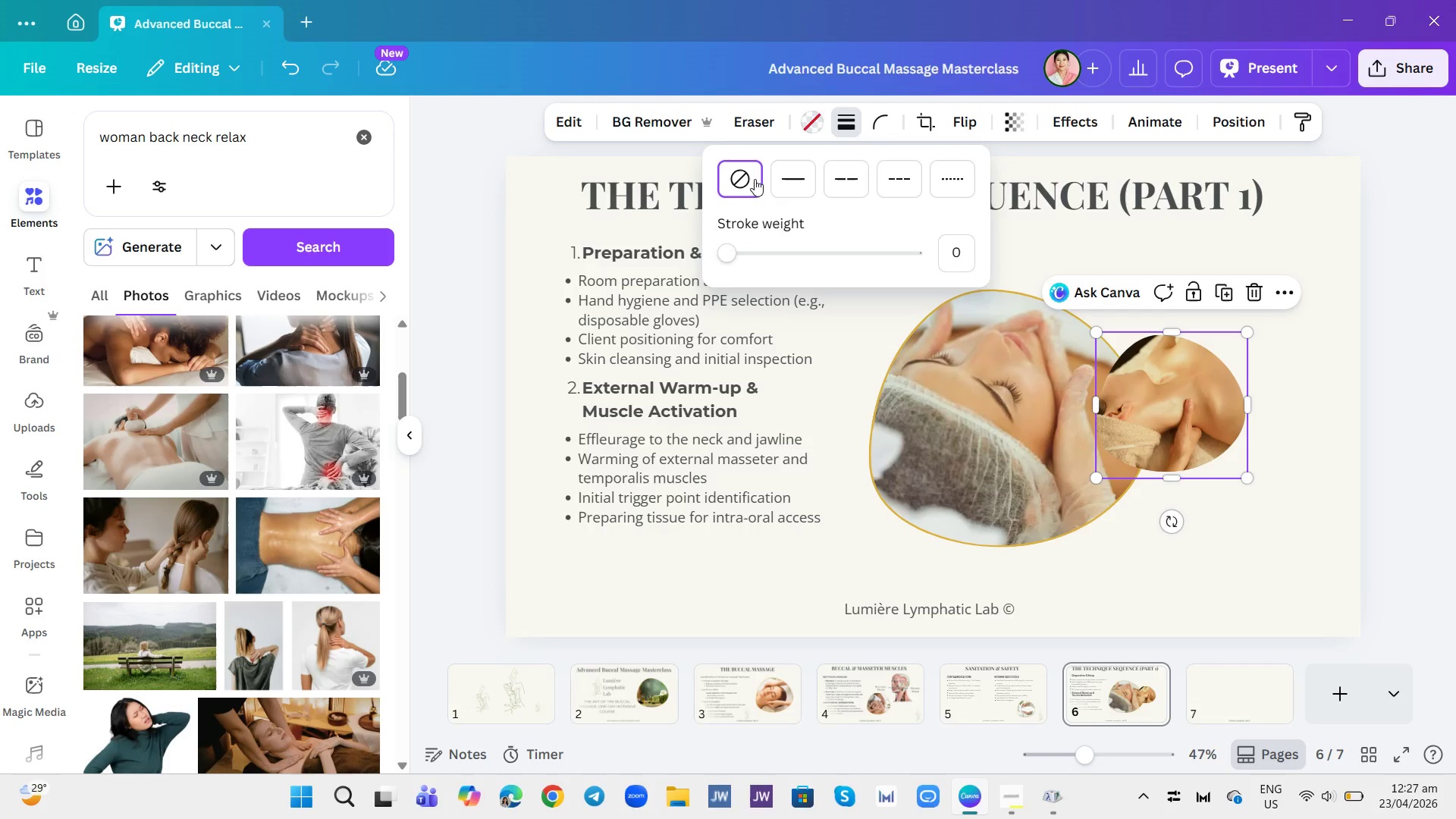 
left_click([780, 170])
 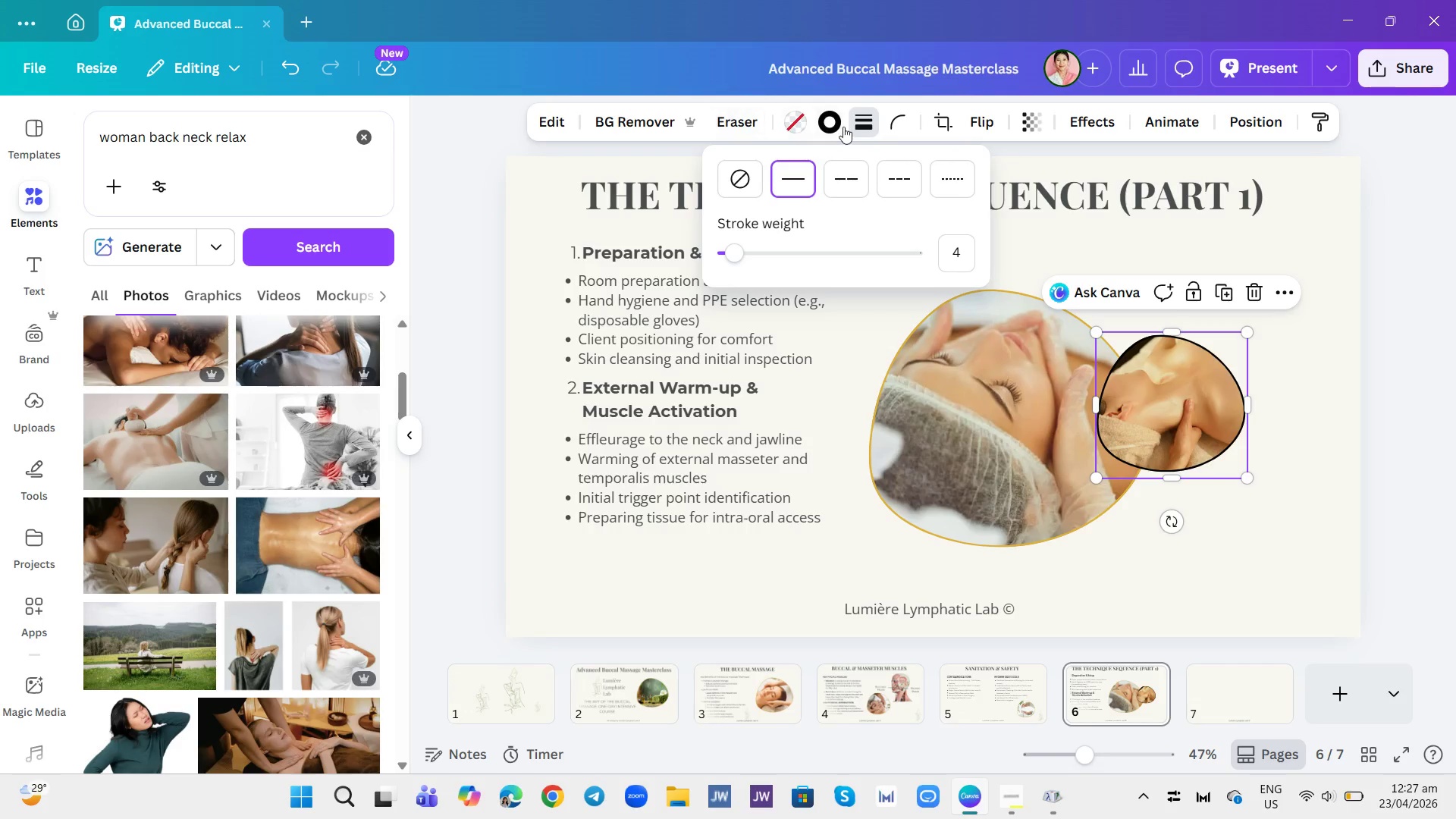 
left_click([830, 117])
 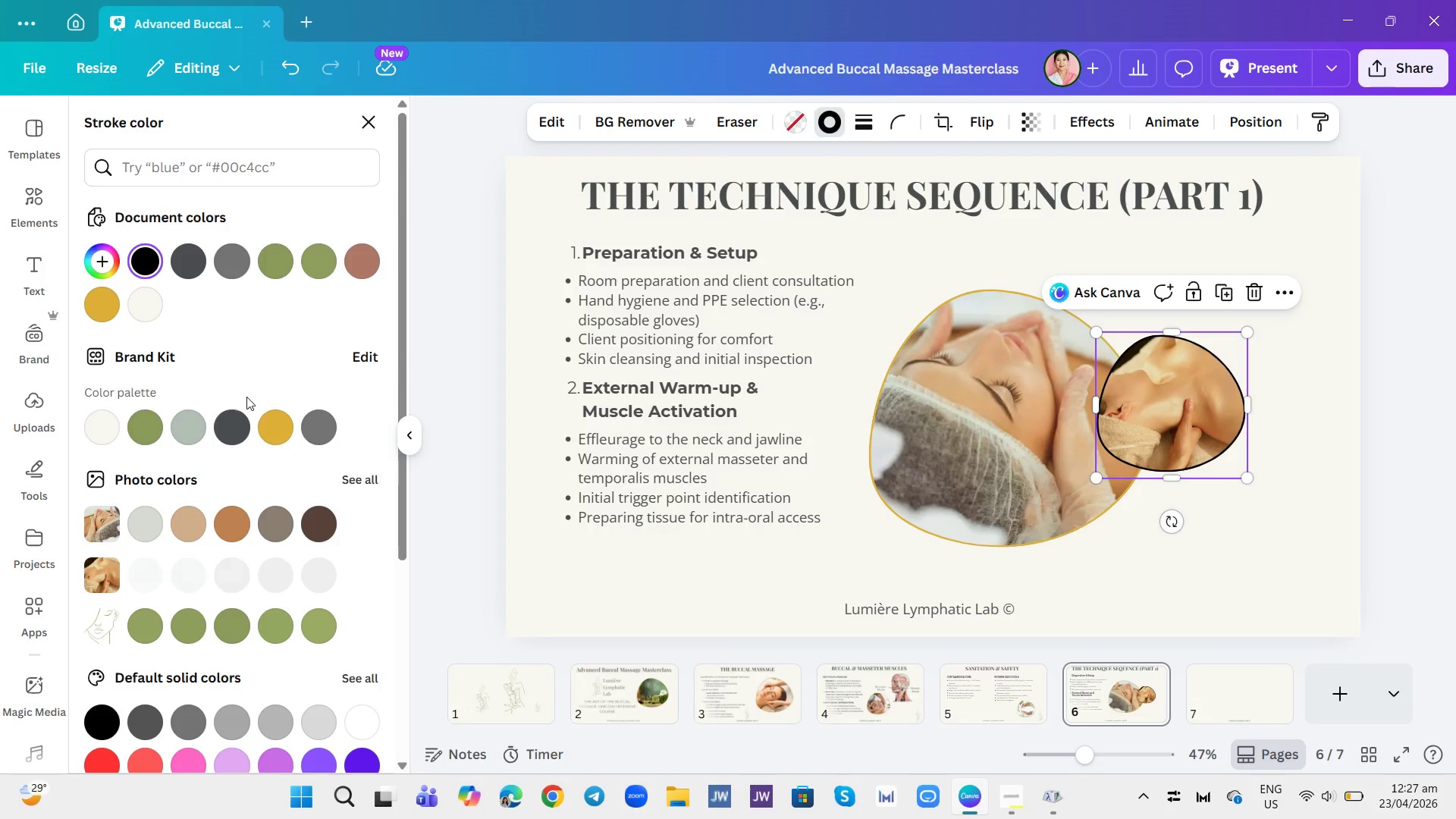 
left_click([278, 422])
 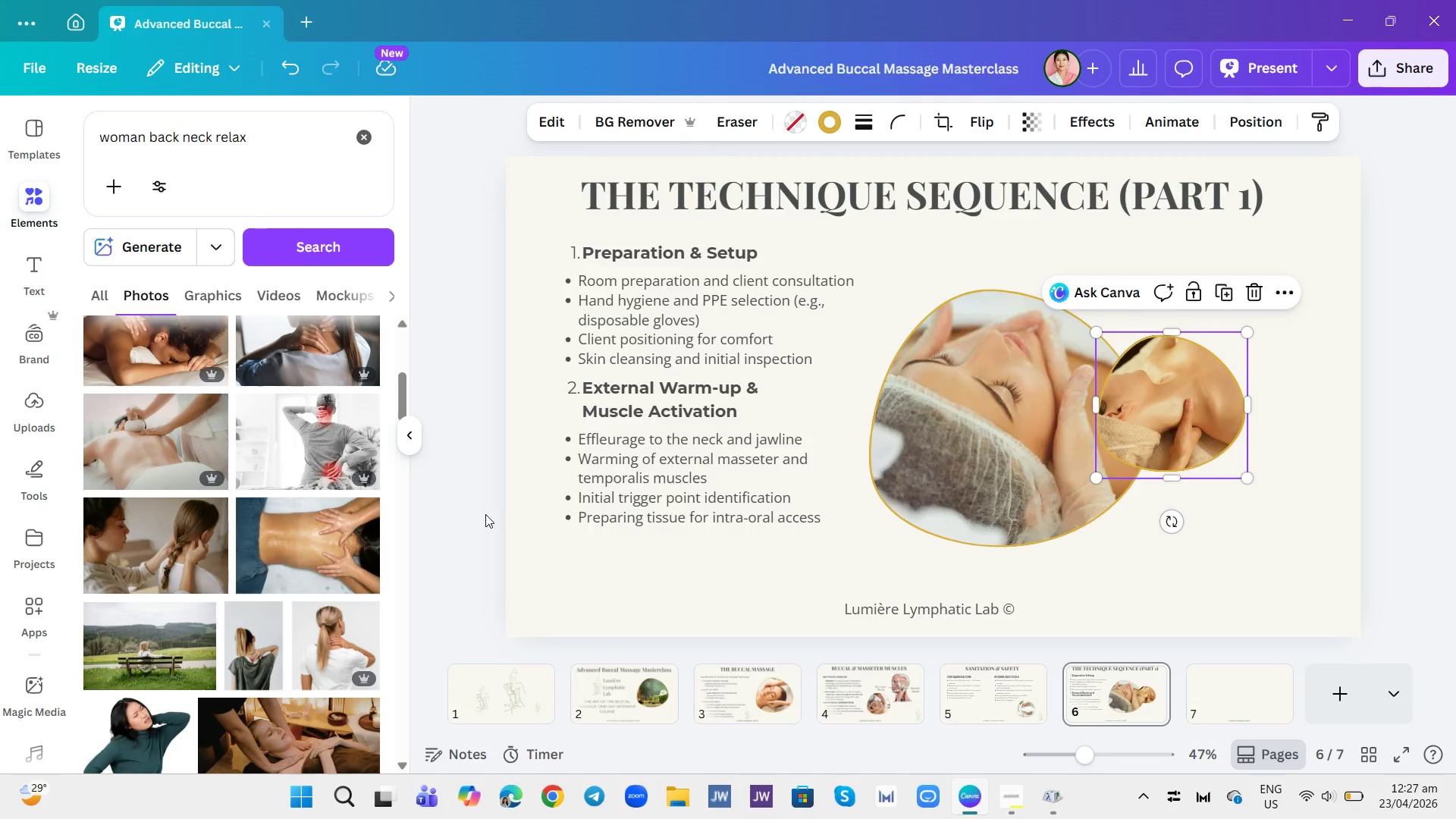 
left_click([1304, 517])
 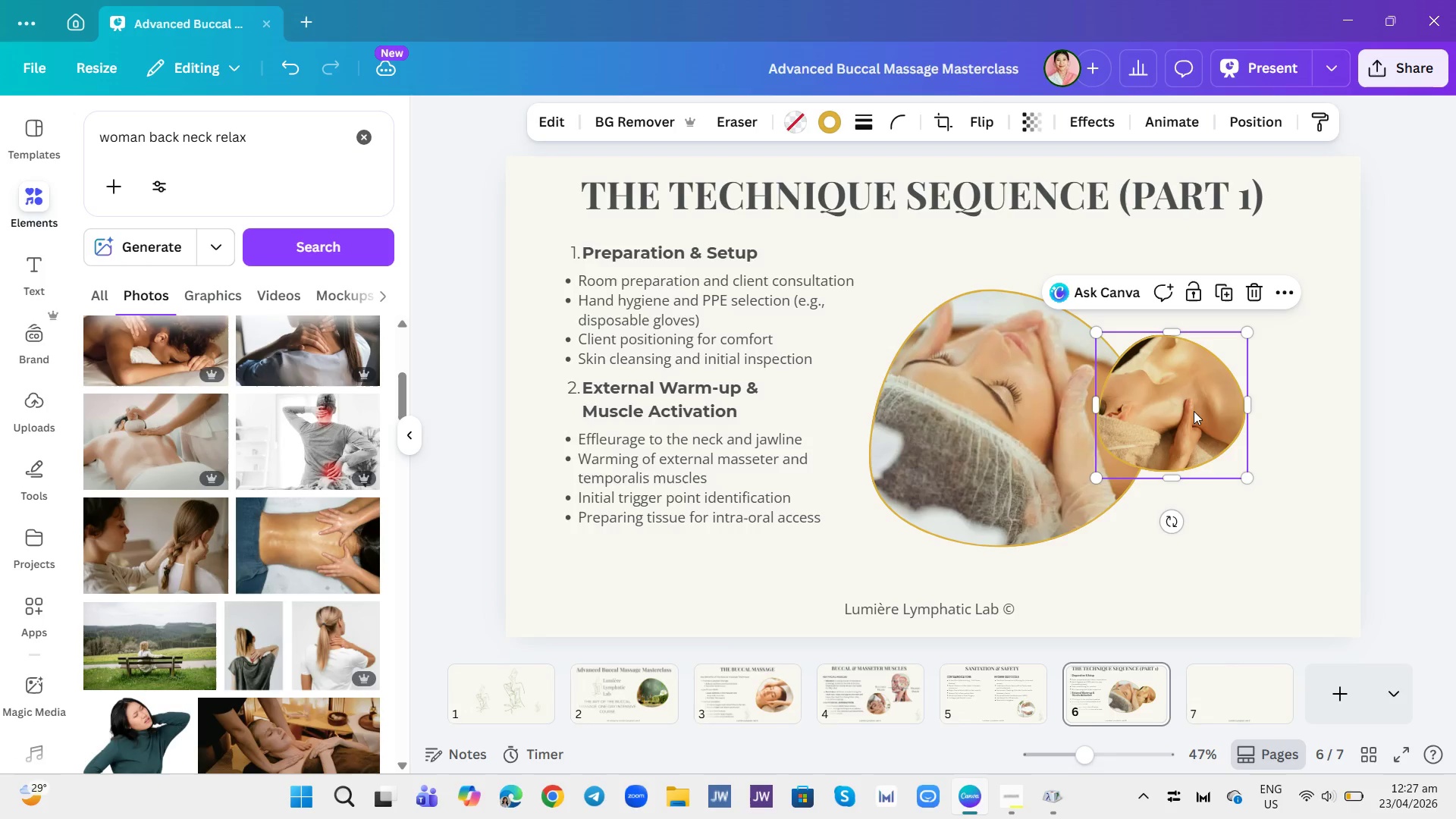 
left_click([977, 127])
 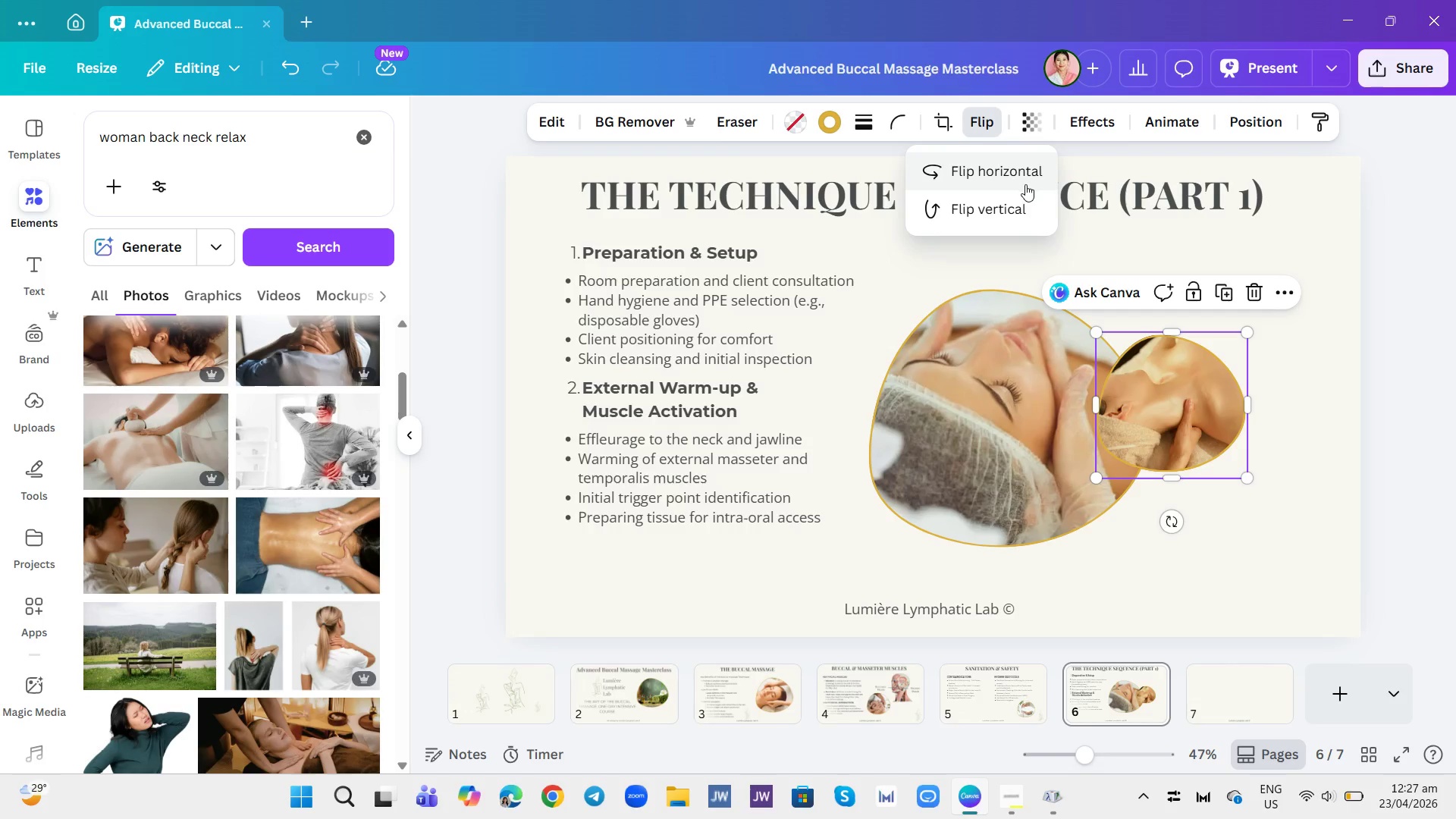 
left_click([1016, 174])
 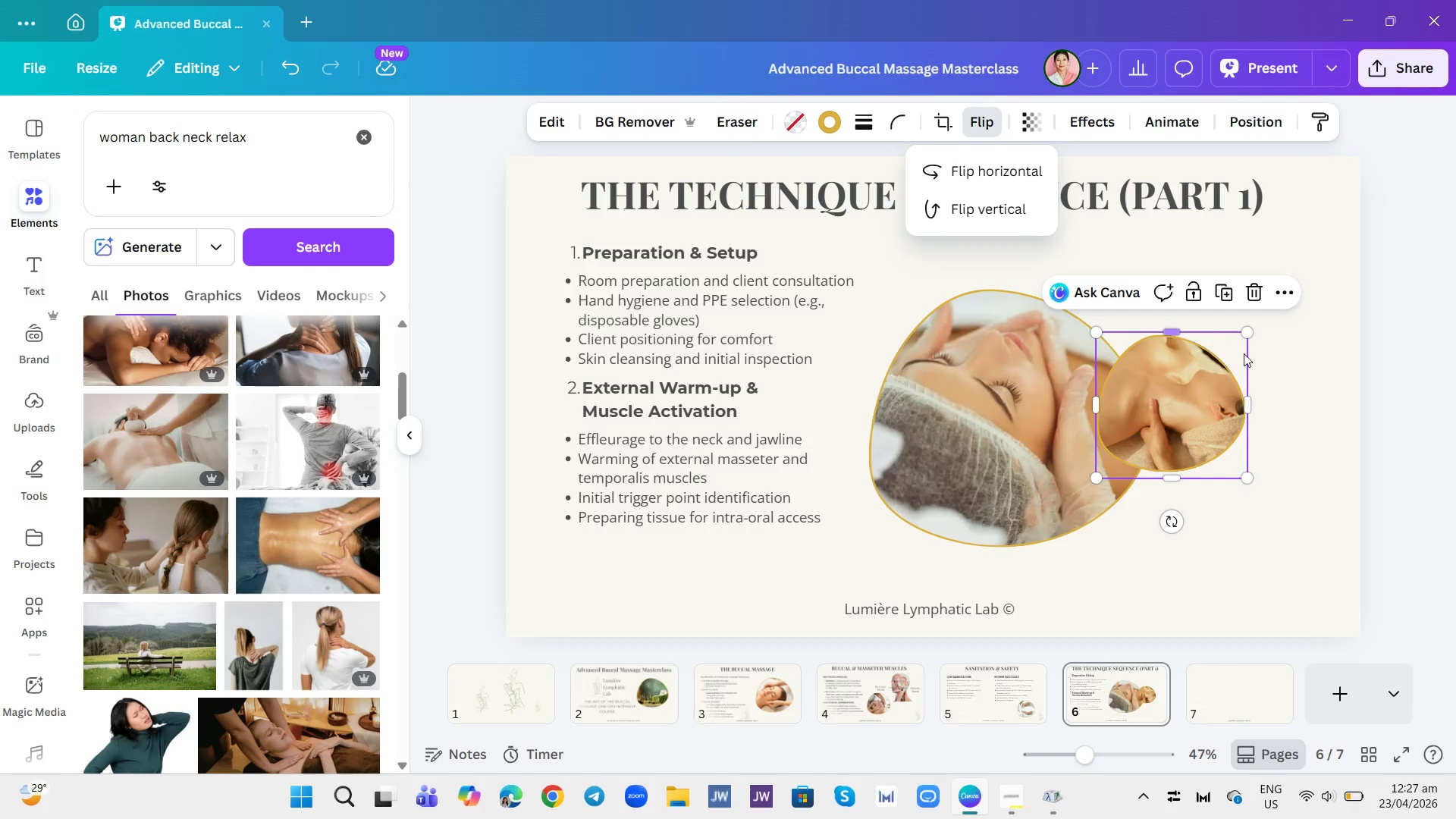 
left_click([1286, 368])
 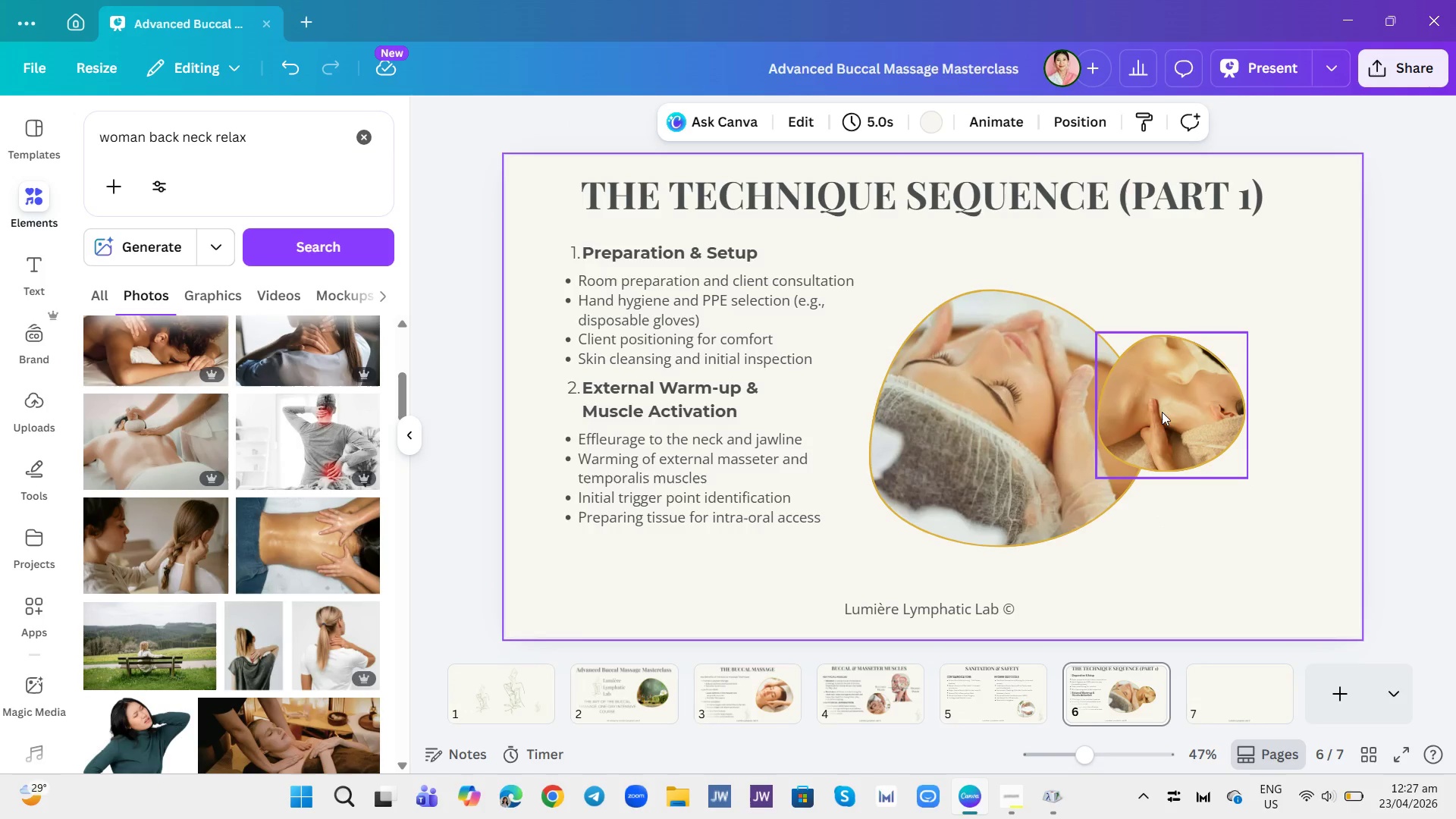 
left_click_drag(start_coordinate=[1152, 413], to_coordinate=[1163, 404])
 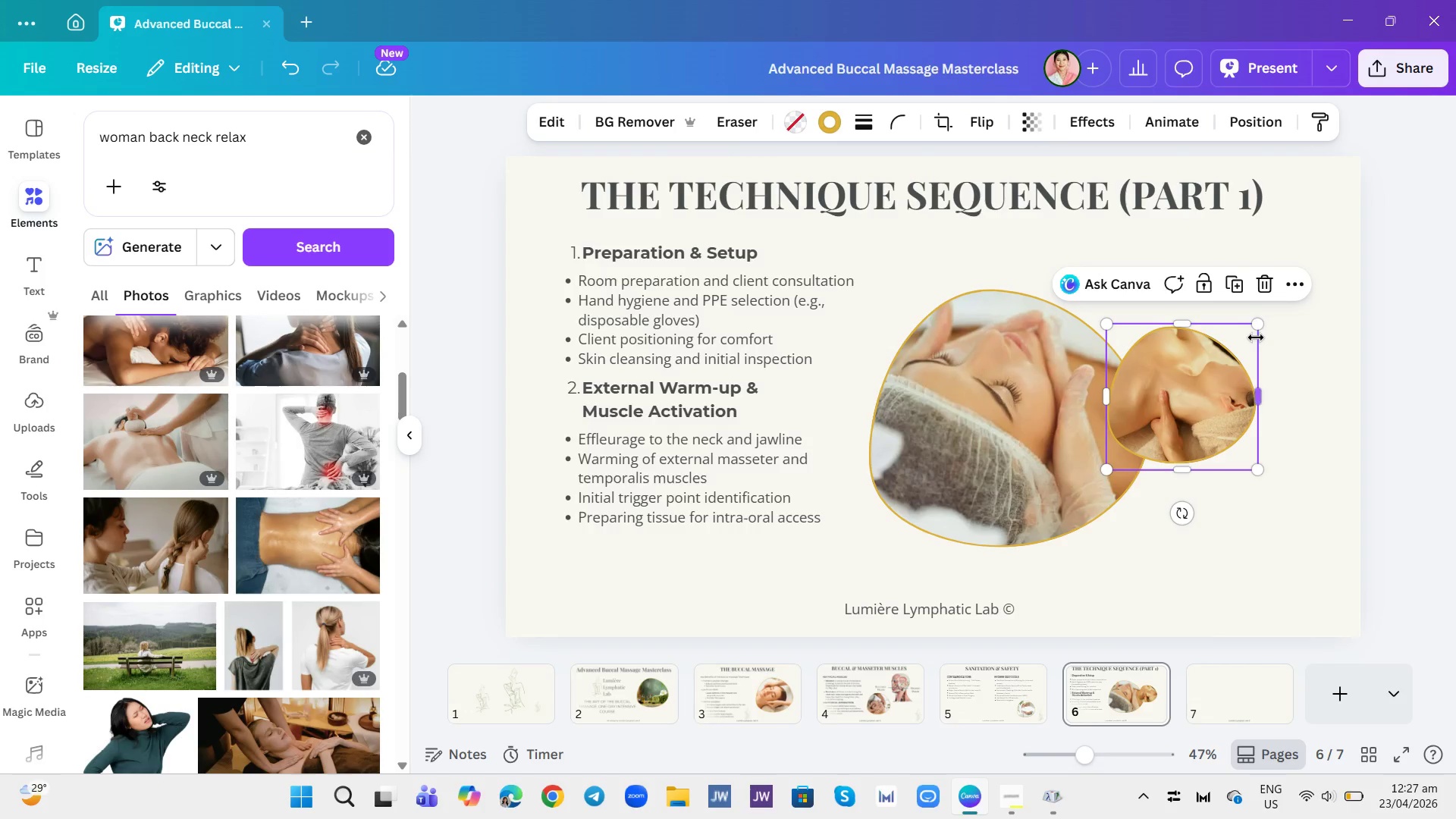 
left_click_drag(start_coordinate=[1259, 324], to_coordinate=[1287, 287])
 